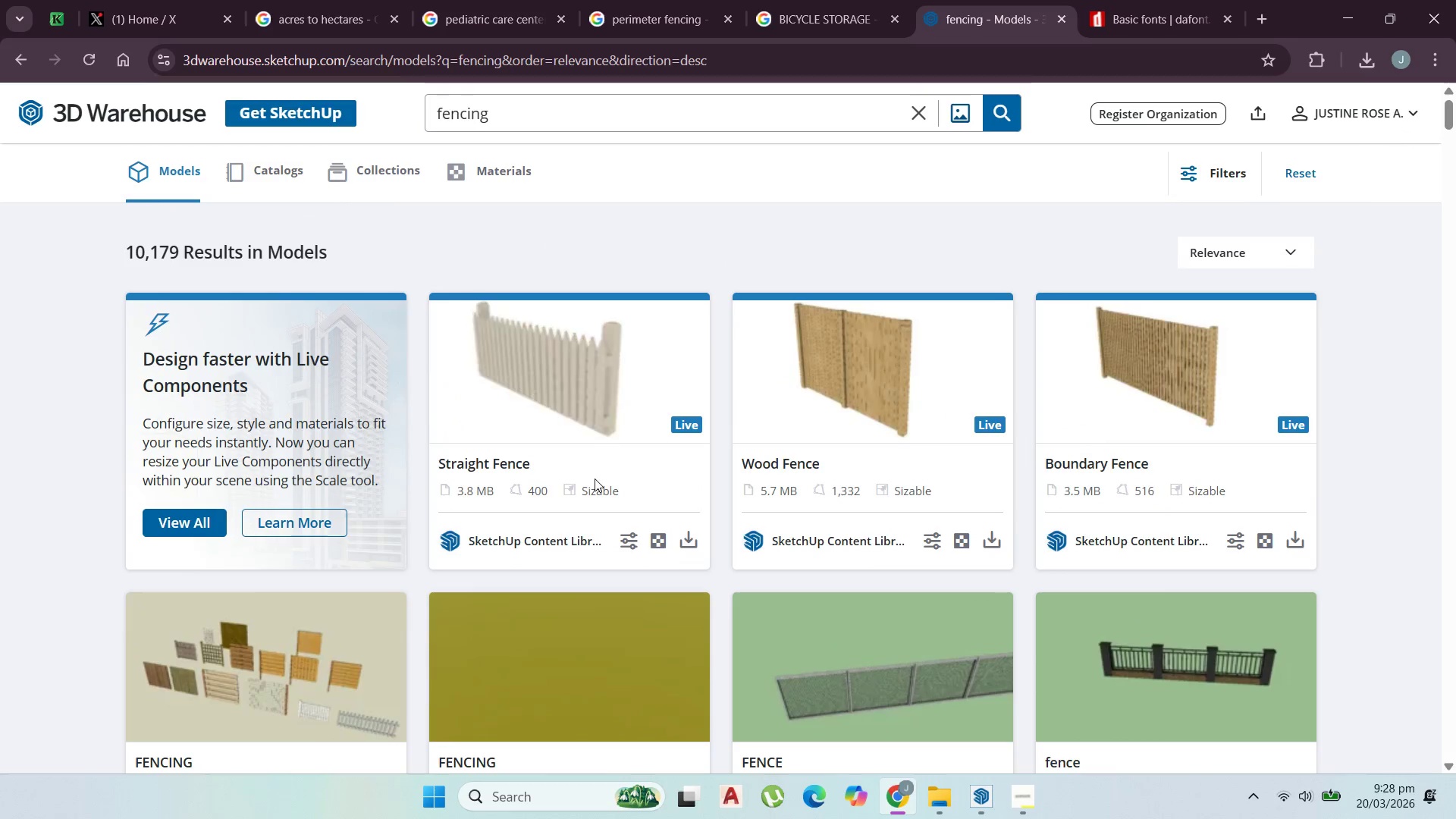 
scroll: coordinate [816, 516], scroll_direction: down, amount: 14.0
 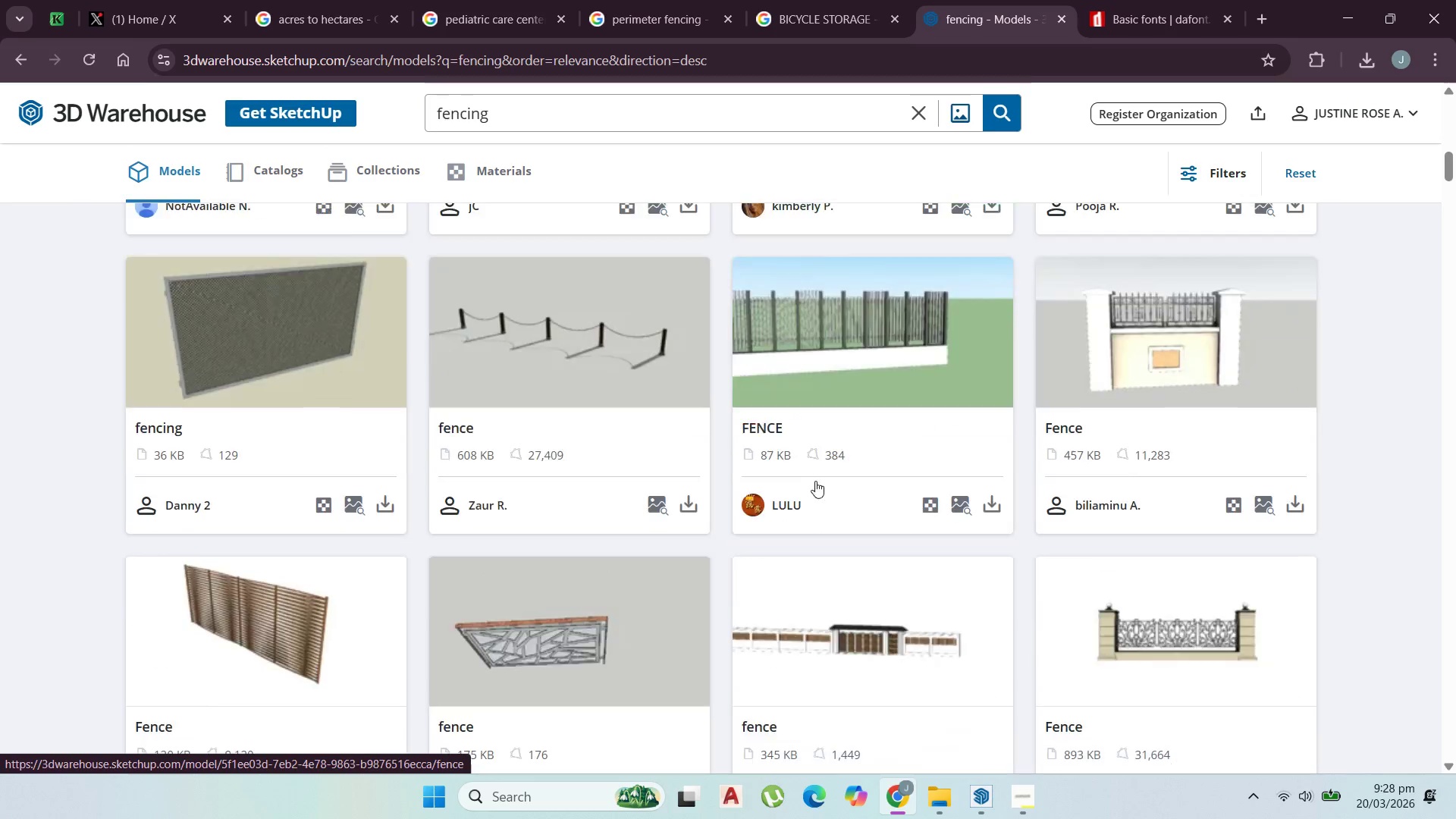 
scroll: coordinate [817, 480], scroll_direction: up, amount: 2.0
 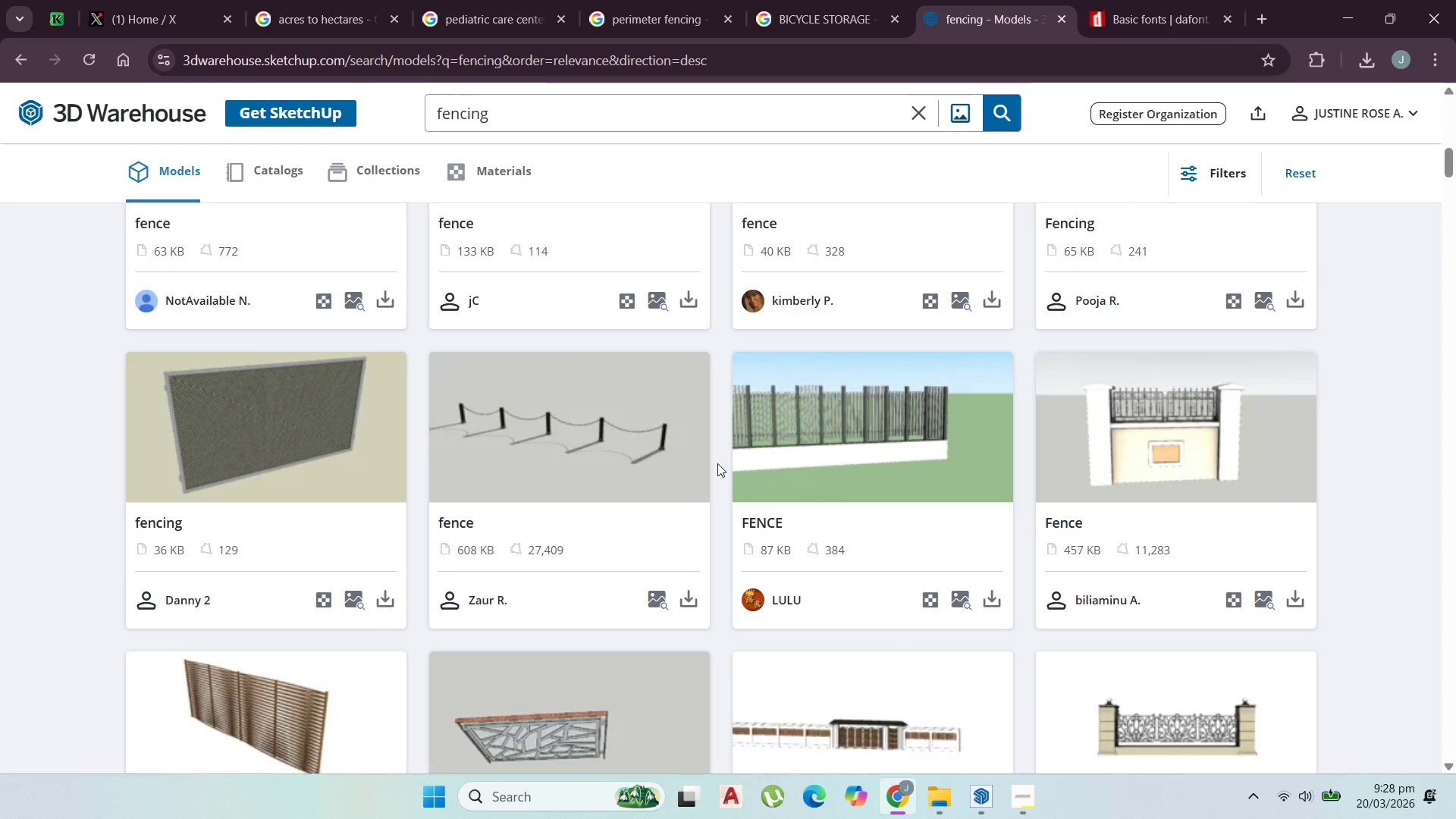 
scroll: coordinate [570, 465], scroll_direction: down, amount: 6.0
 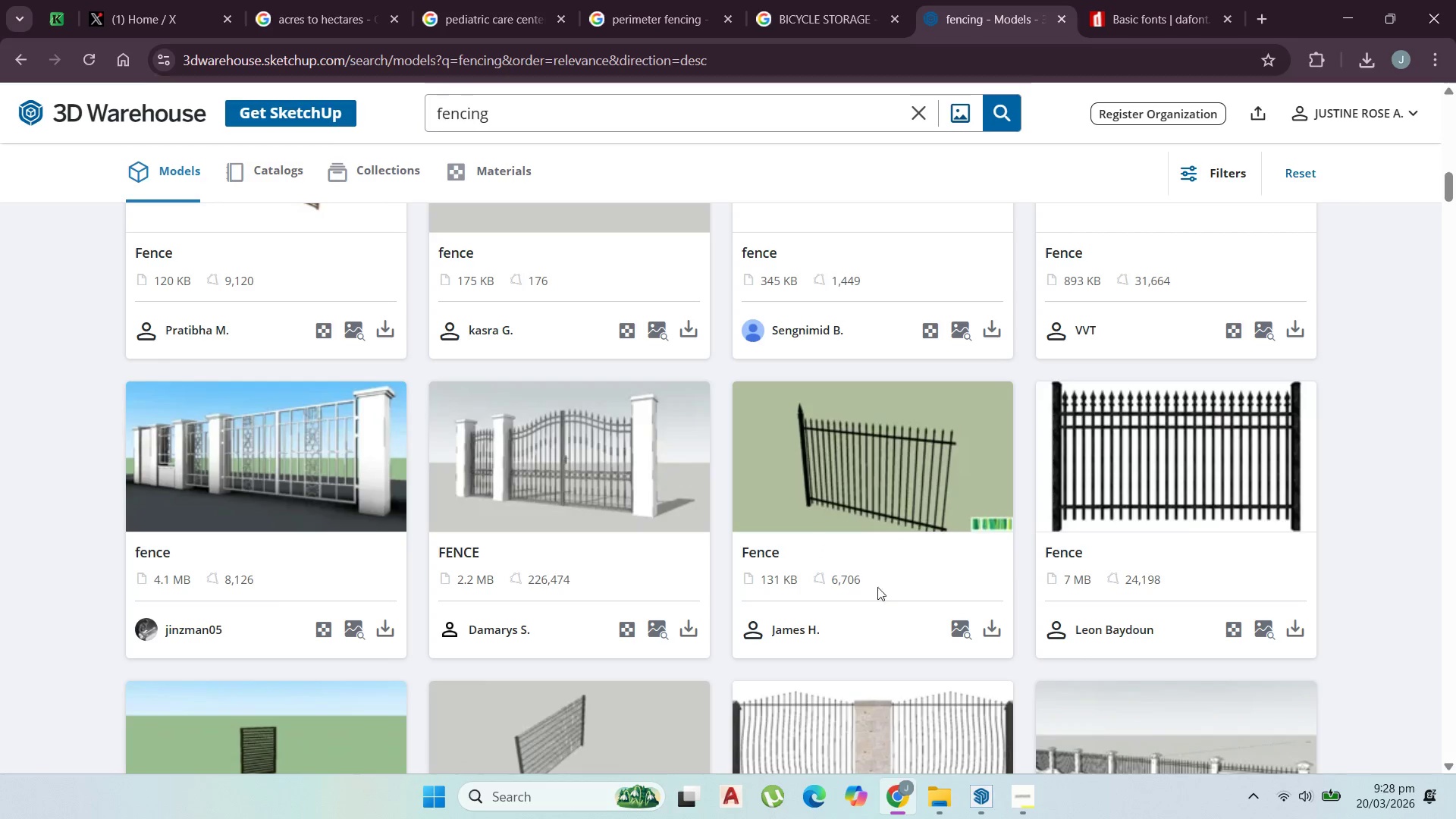 
mouse_move([953, 635])
 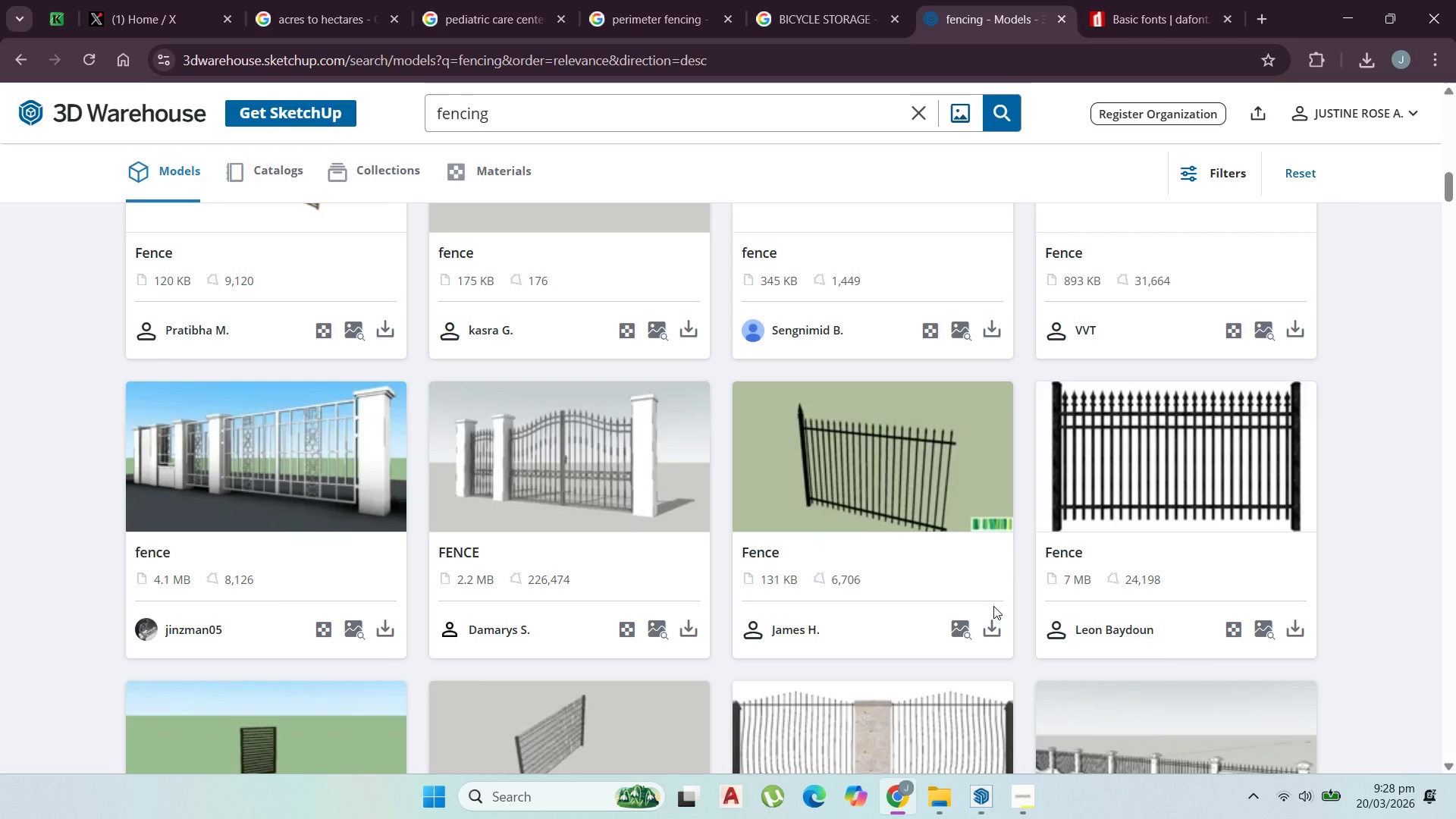 
scroll: coordinate [868, 566], scroll_direction: down, amount: 4.0
 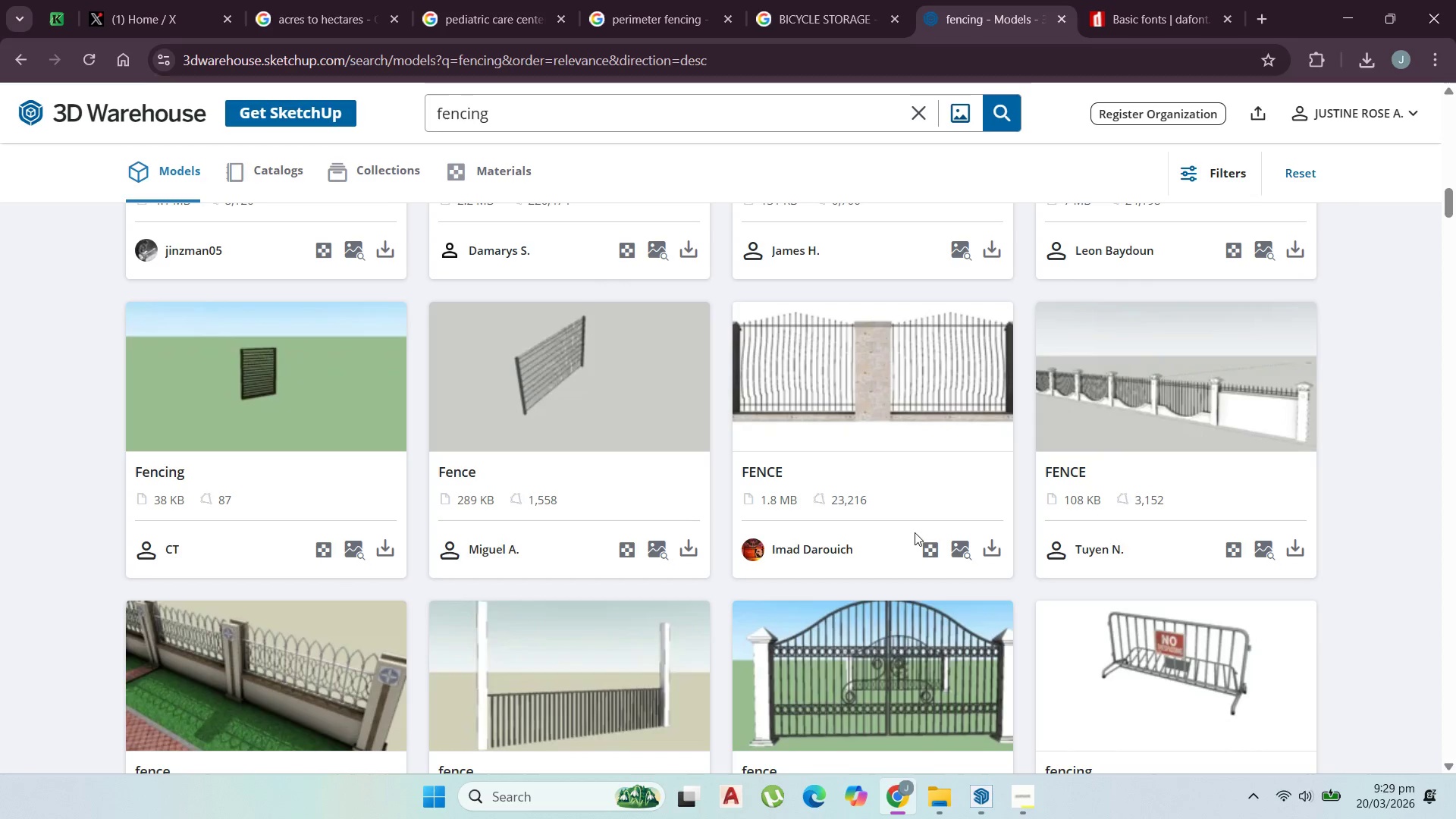 
left_click([996, 552])
 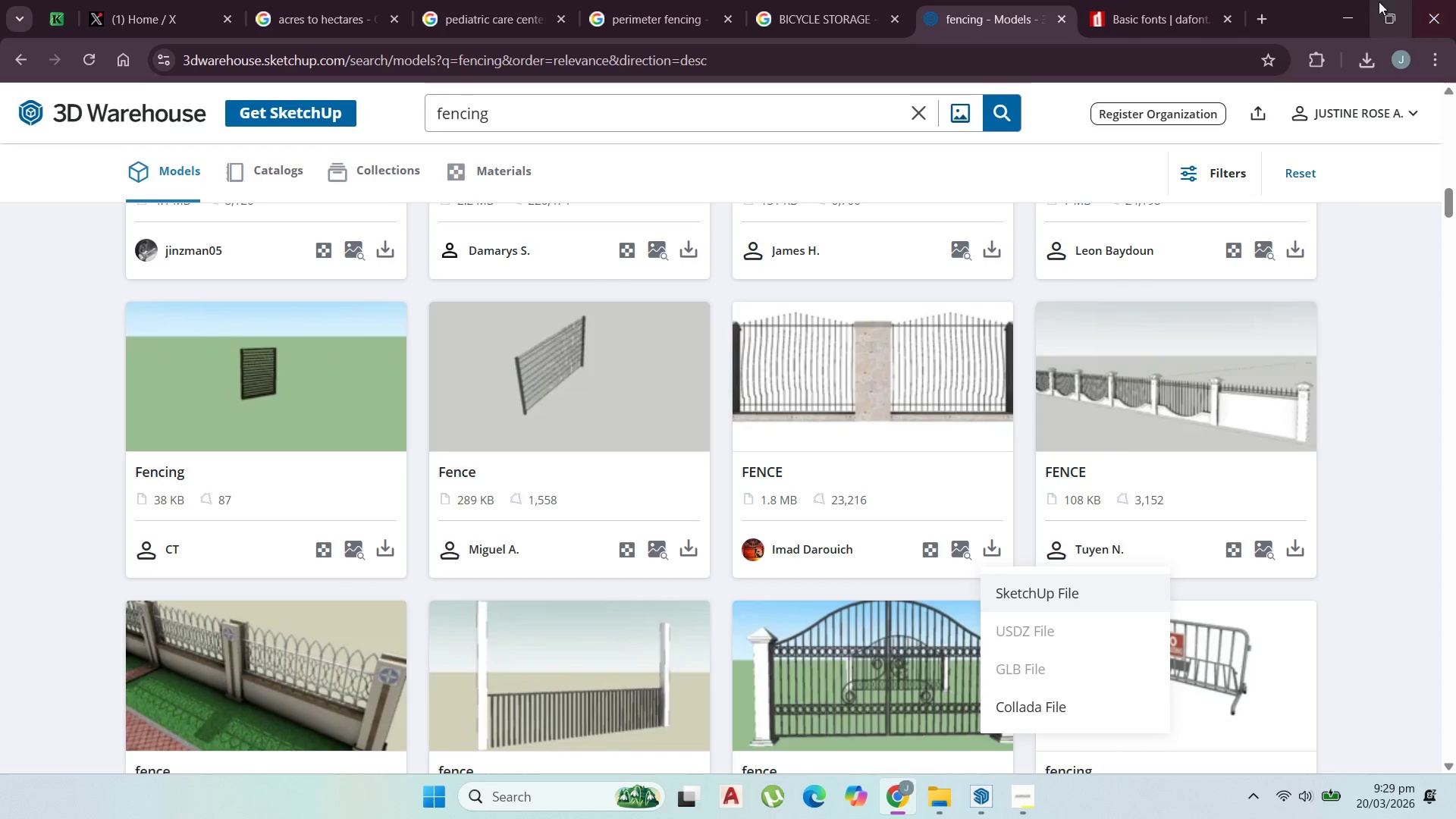 
left_click([1354, 8])
 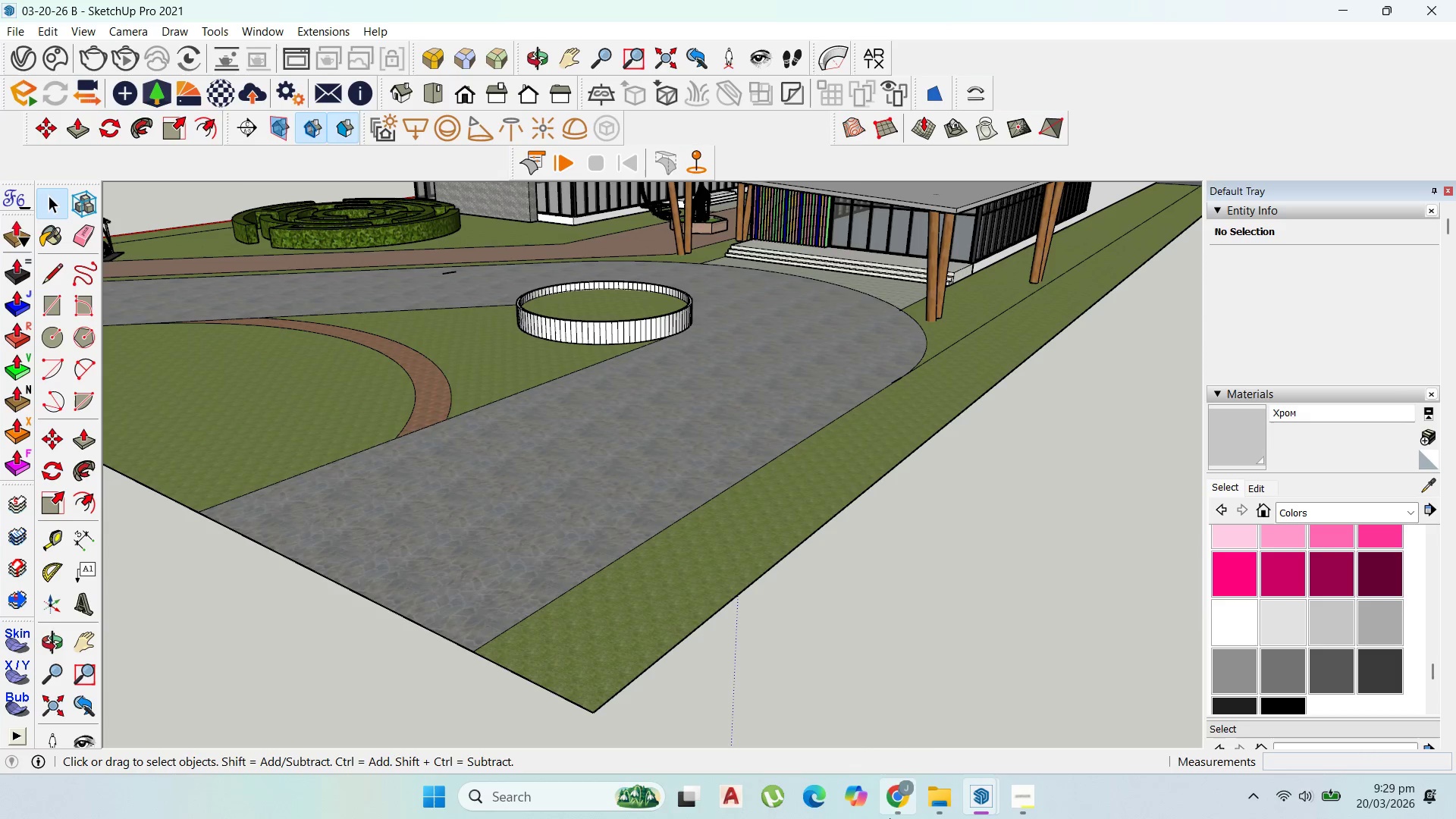 
left_click([892, 807])
 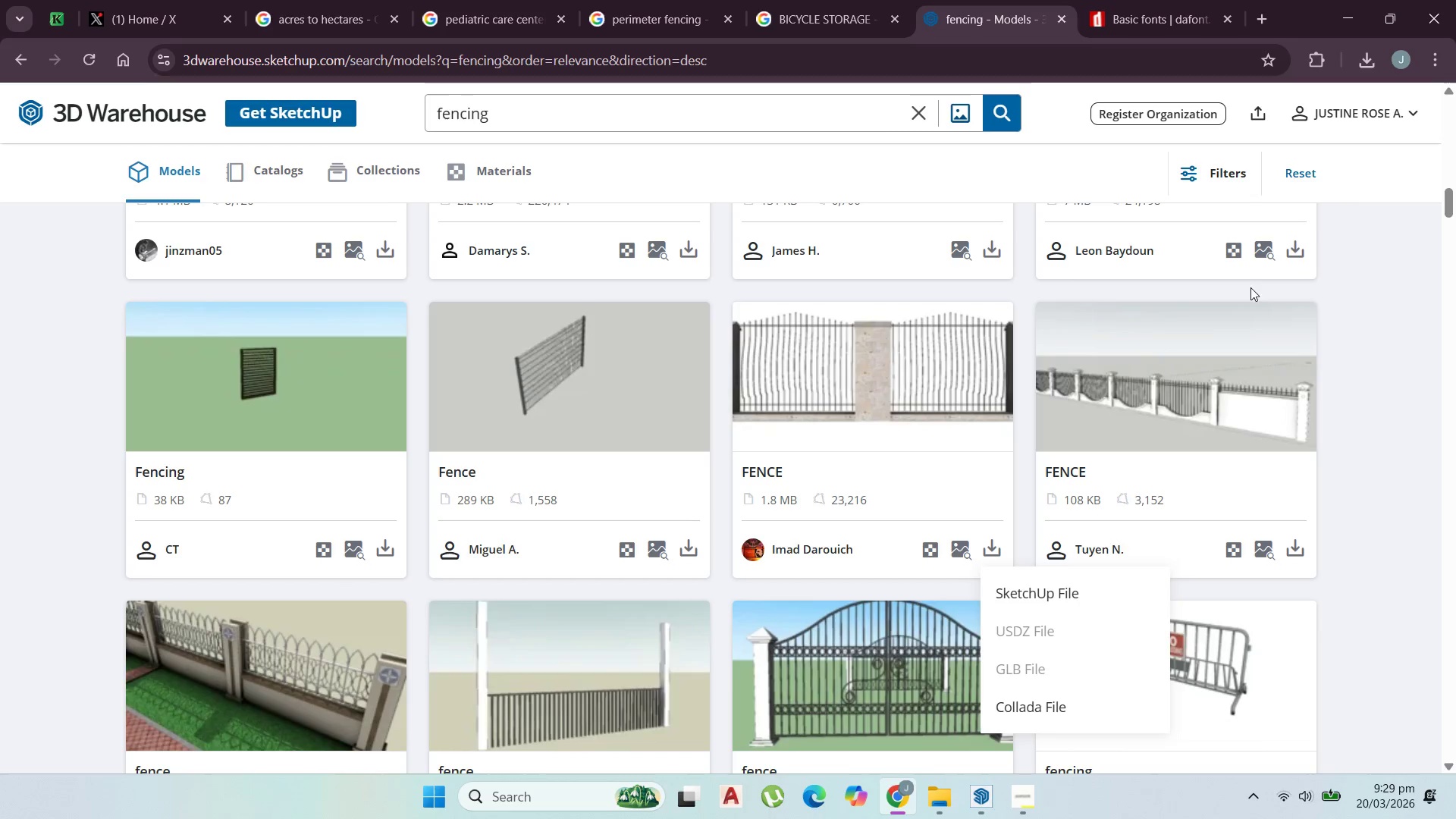 
scroll: coordinate [1209, 429], scroll_direction: up, amount: 3.0
 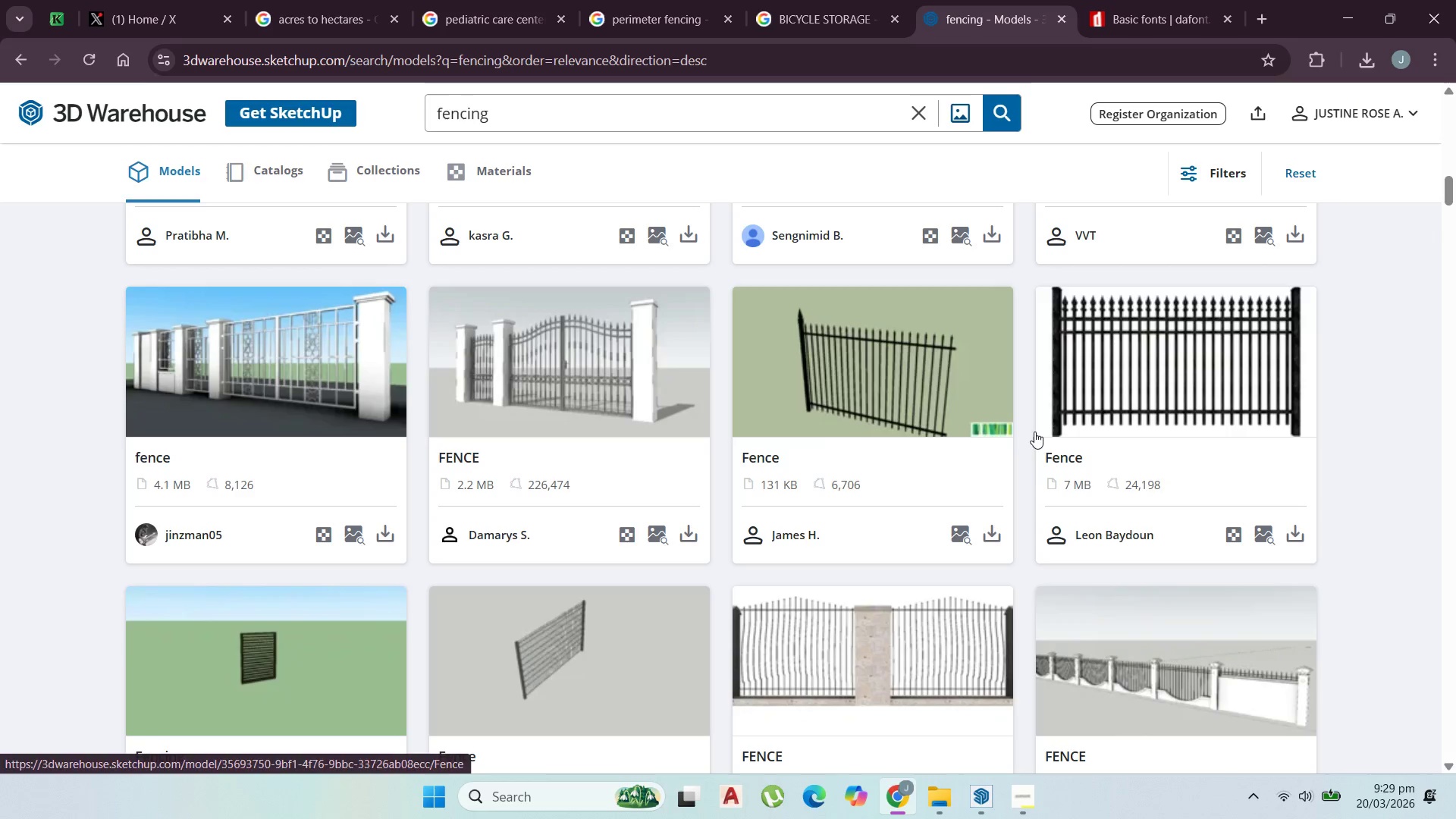 
scroll: coordinate [1016, 529], scroll_direction: down, amount: 4.0
 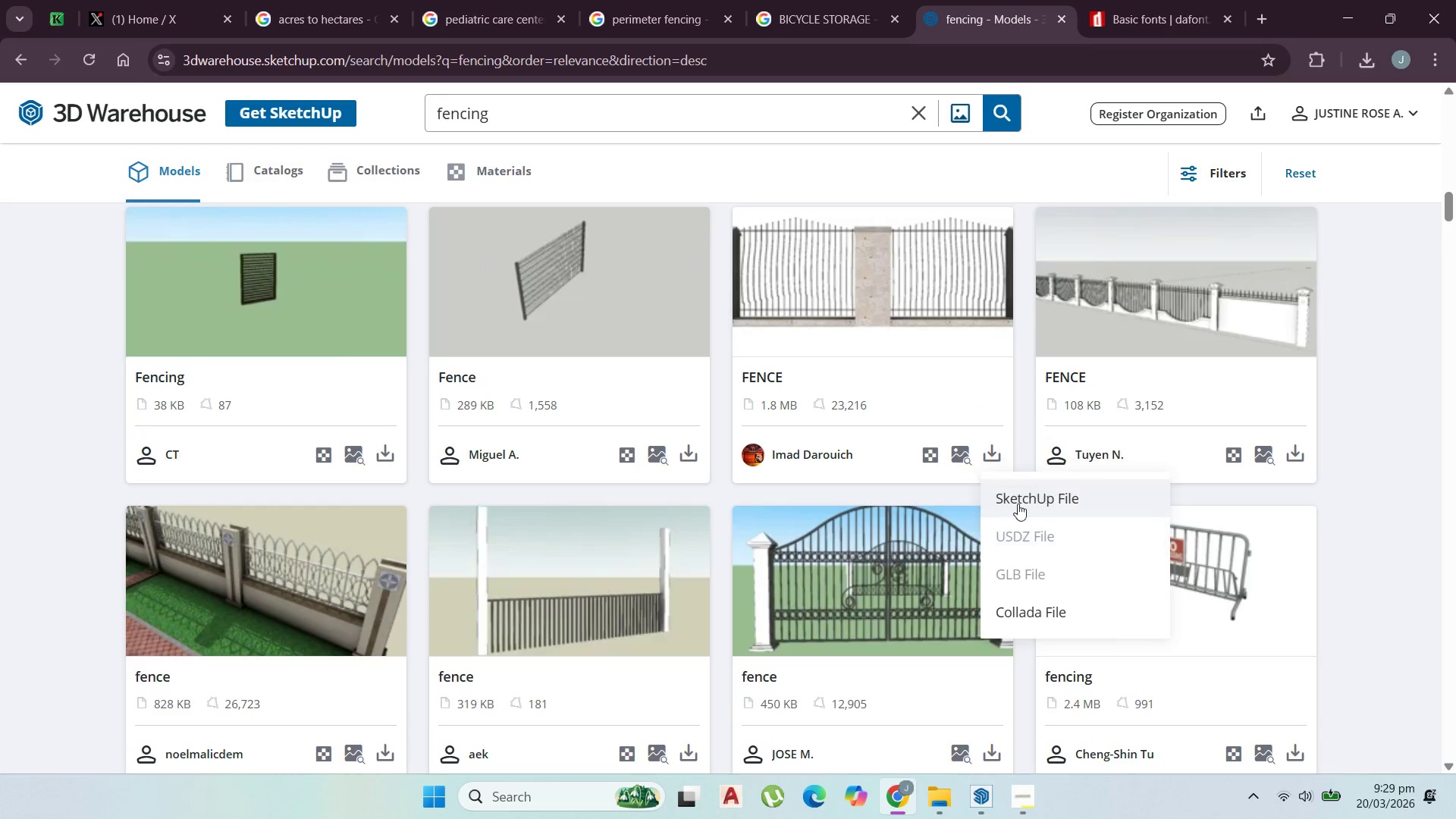 
scroll: coordinate [1025, 494], scroll_direction: up, amount: 5.0
 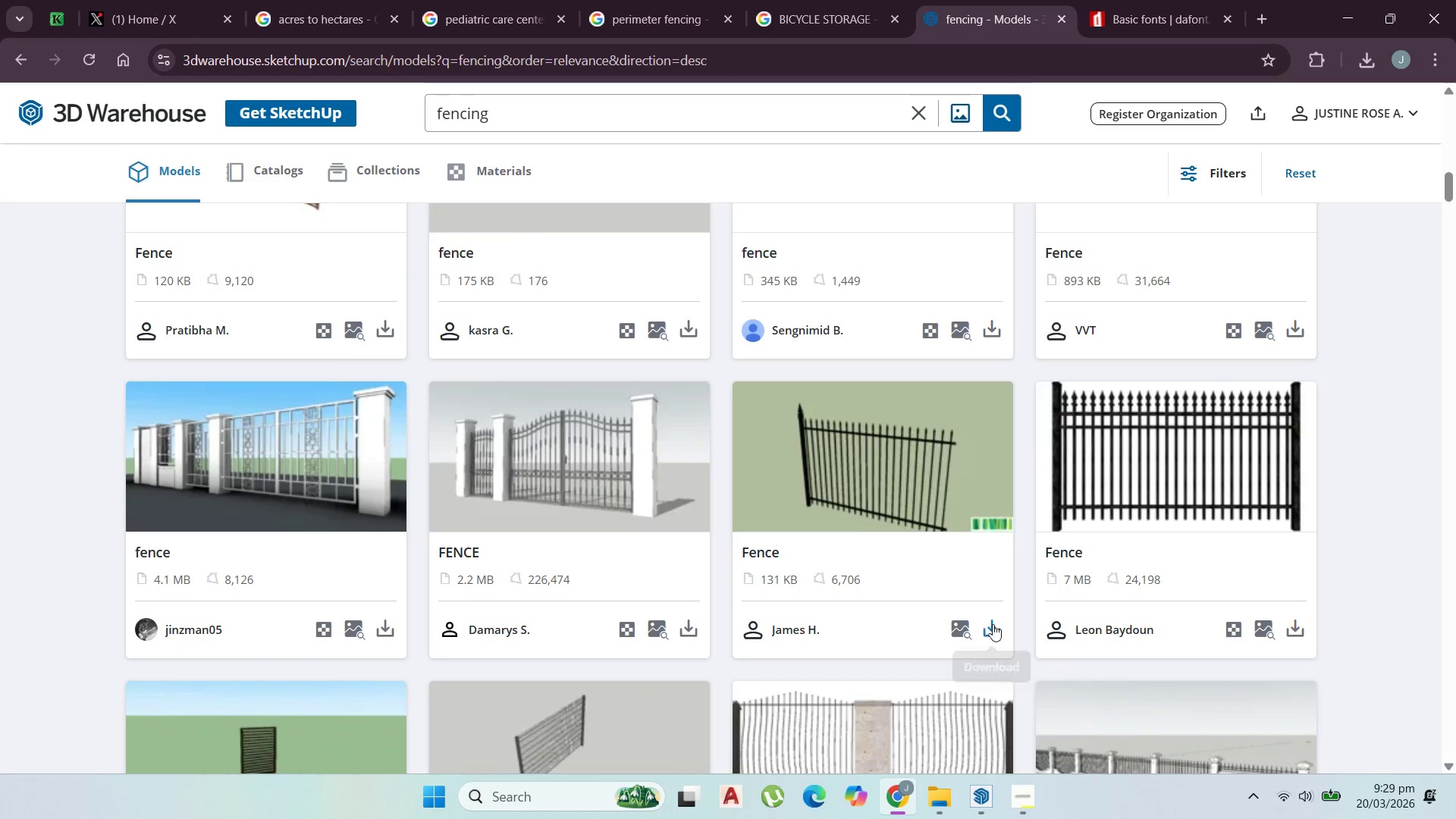 
left_click([991, 624])
 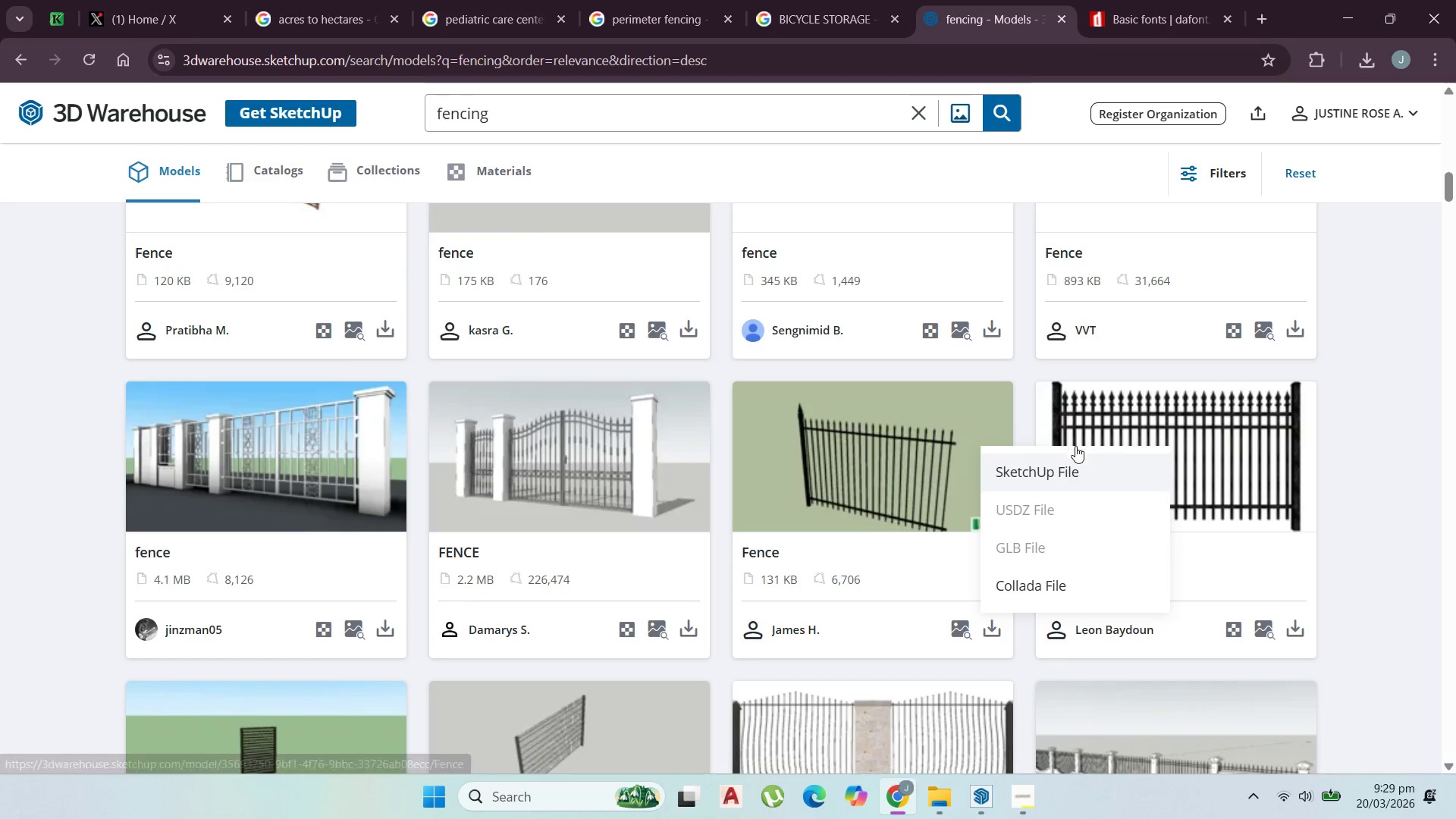 
left_click([1081, 465])
 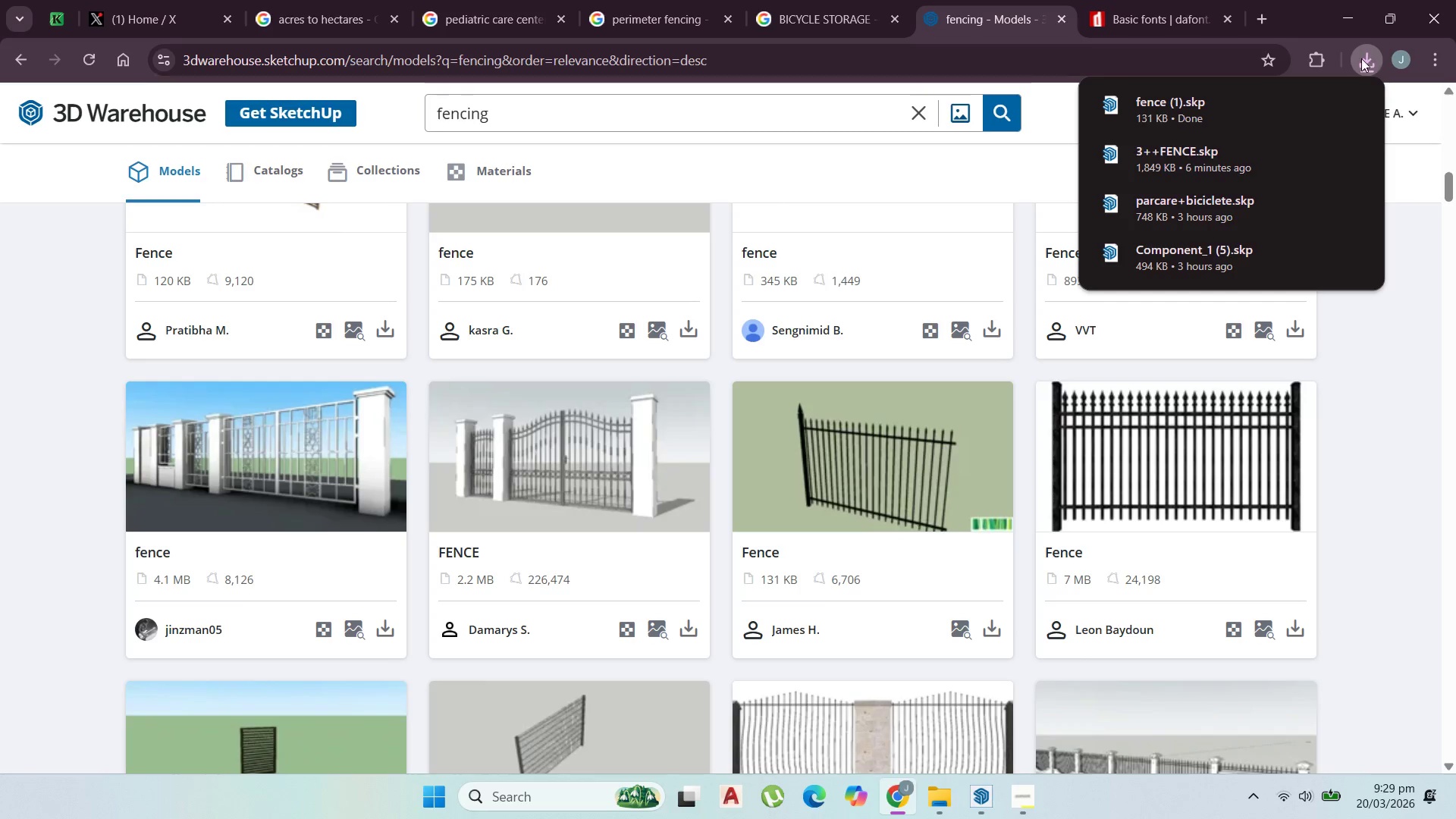 
left_click([1310, 108])
 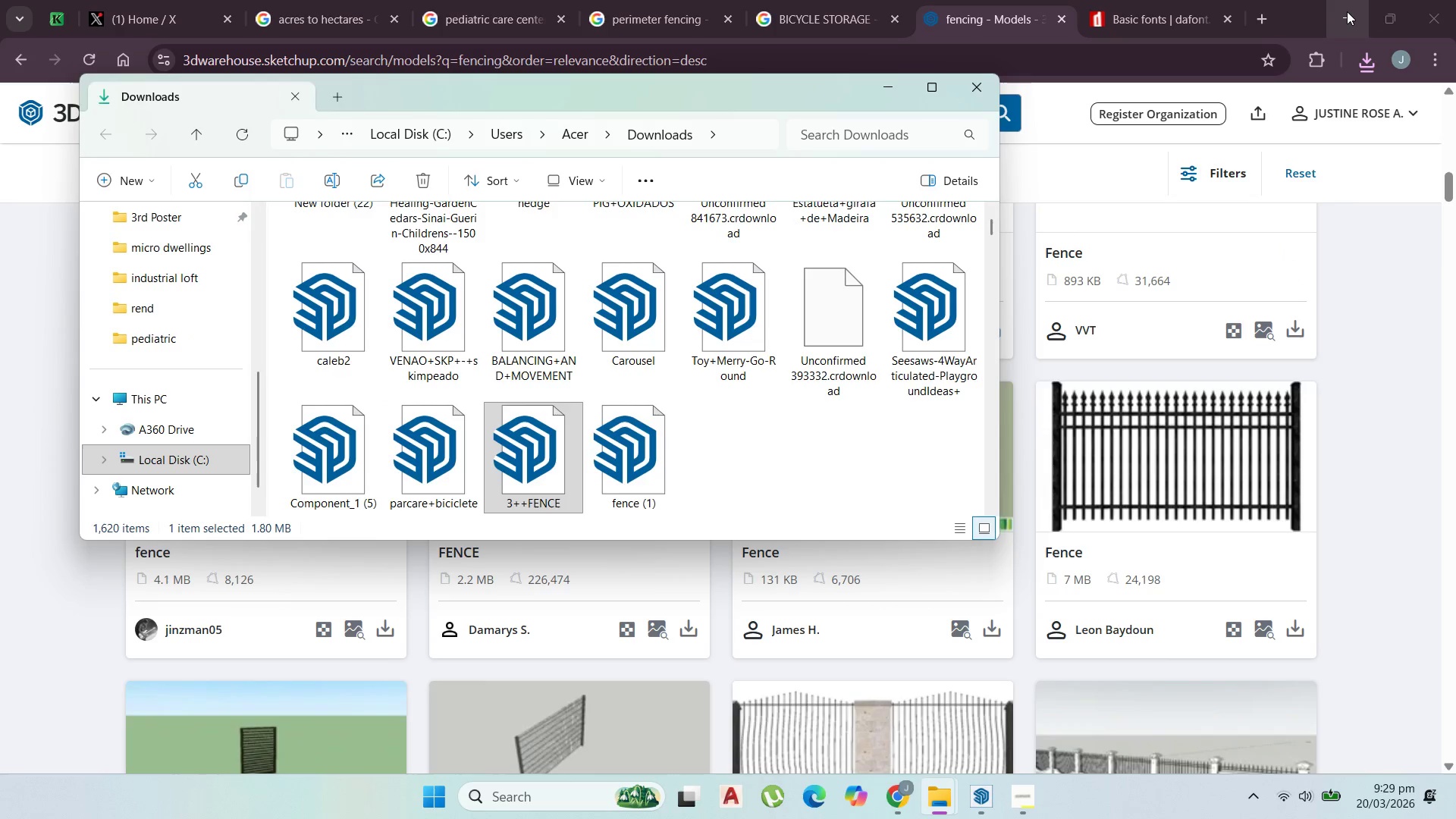 
left_click([1347, 11])
 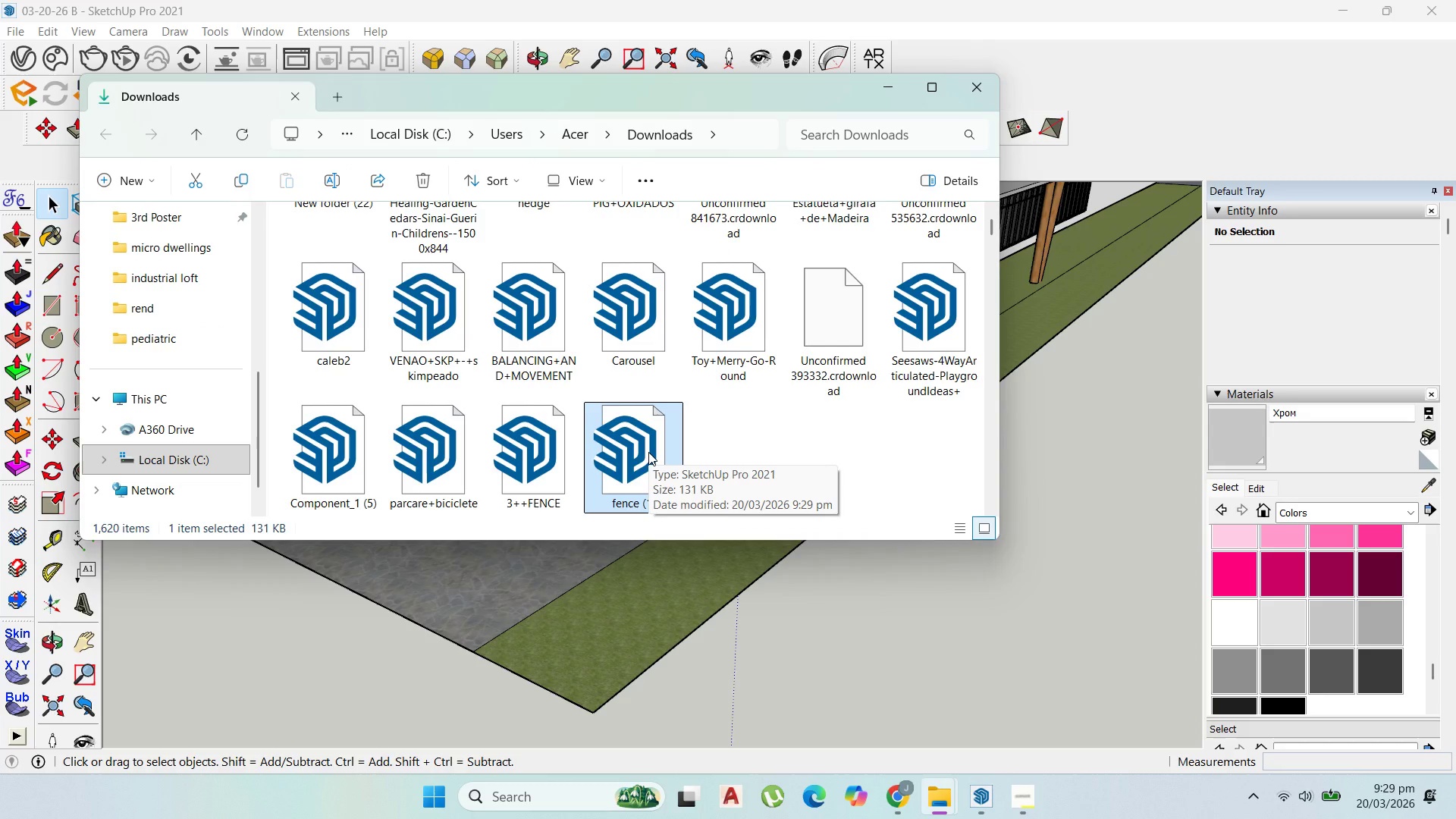 
wait(9.95)
 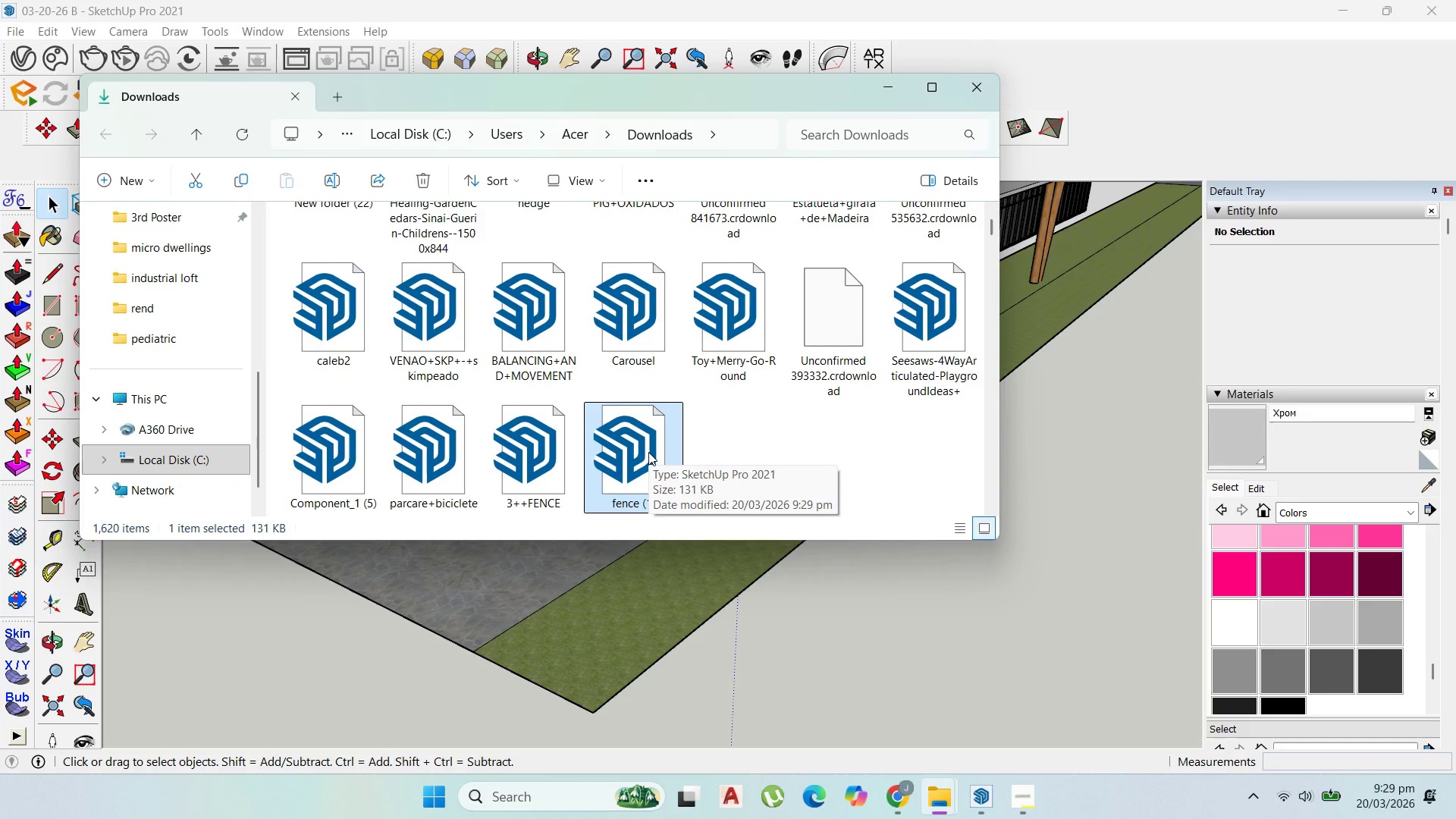 
left_click_drag(start_coordinate=[641, 446], to_coordinate=[679, 642])
 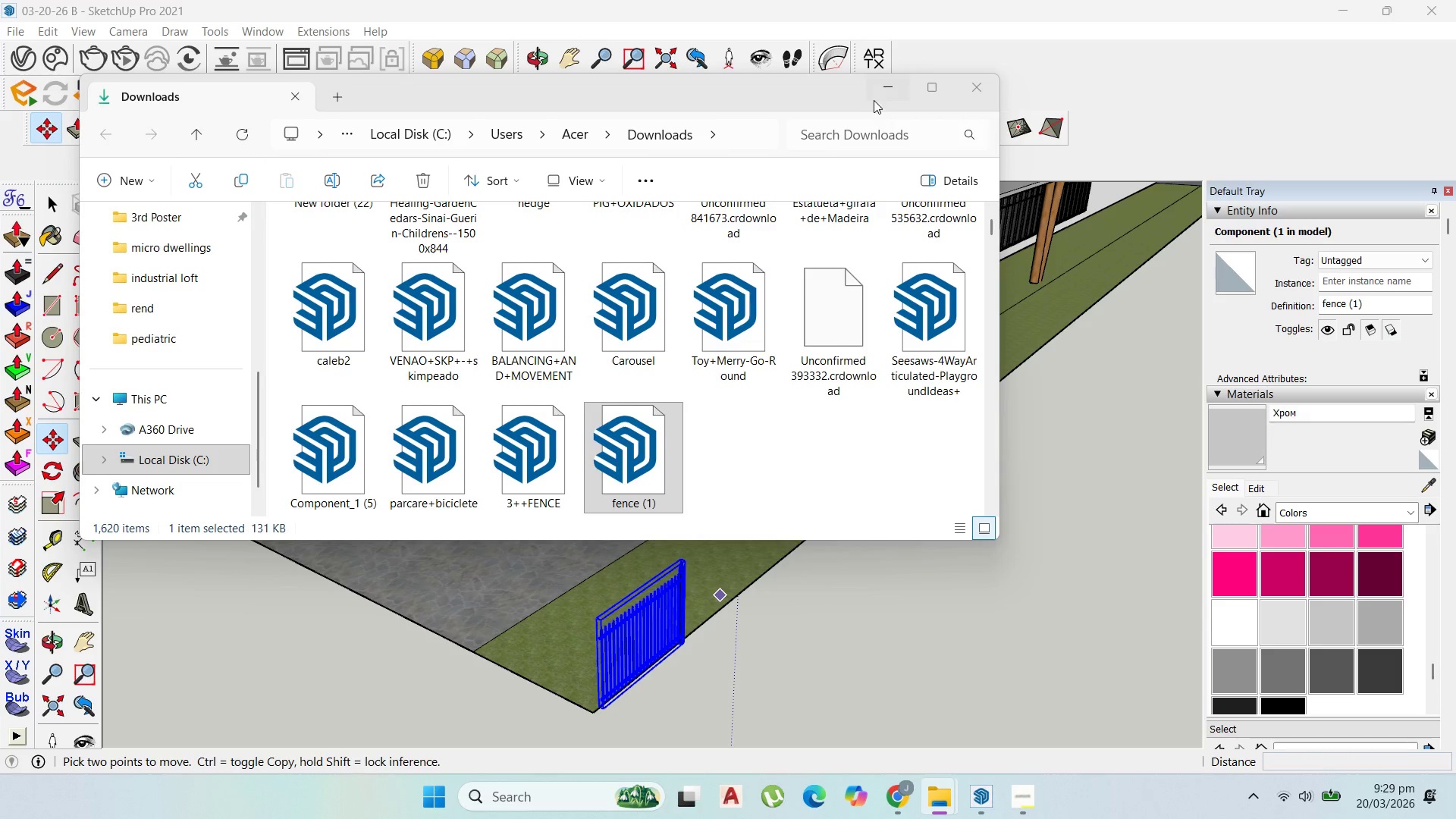 
left_click([876, 95])
 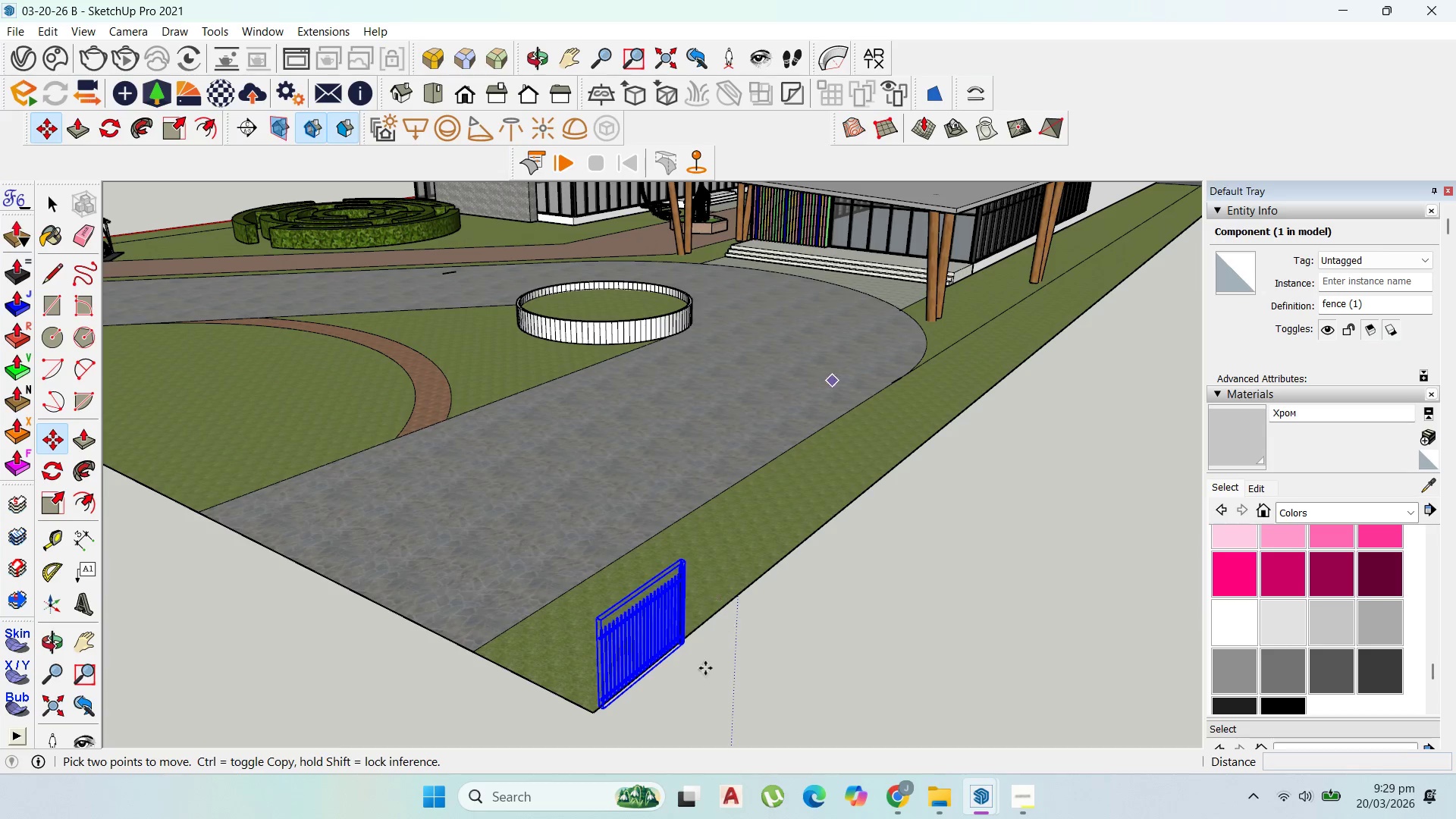 
scroll: coordinate [670, 623], scroll_direction: up, amount: 24.0
 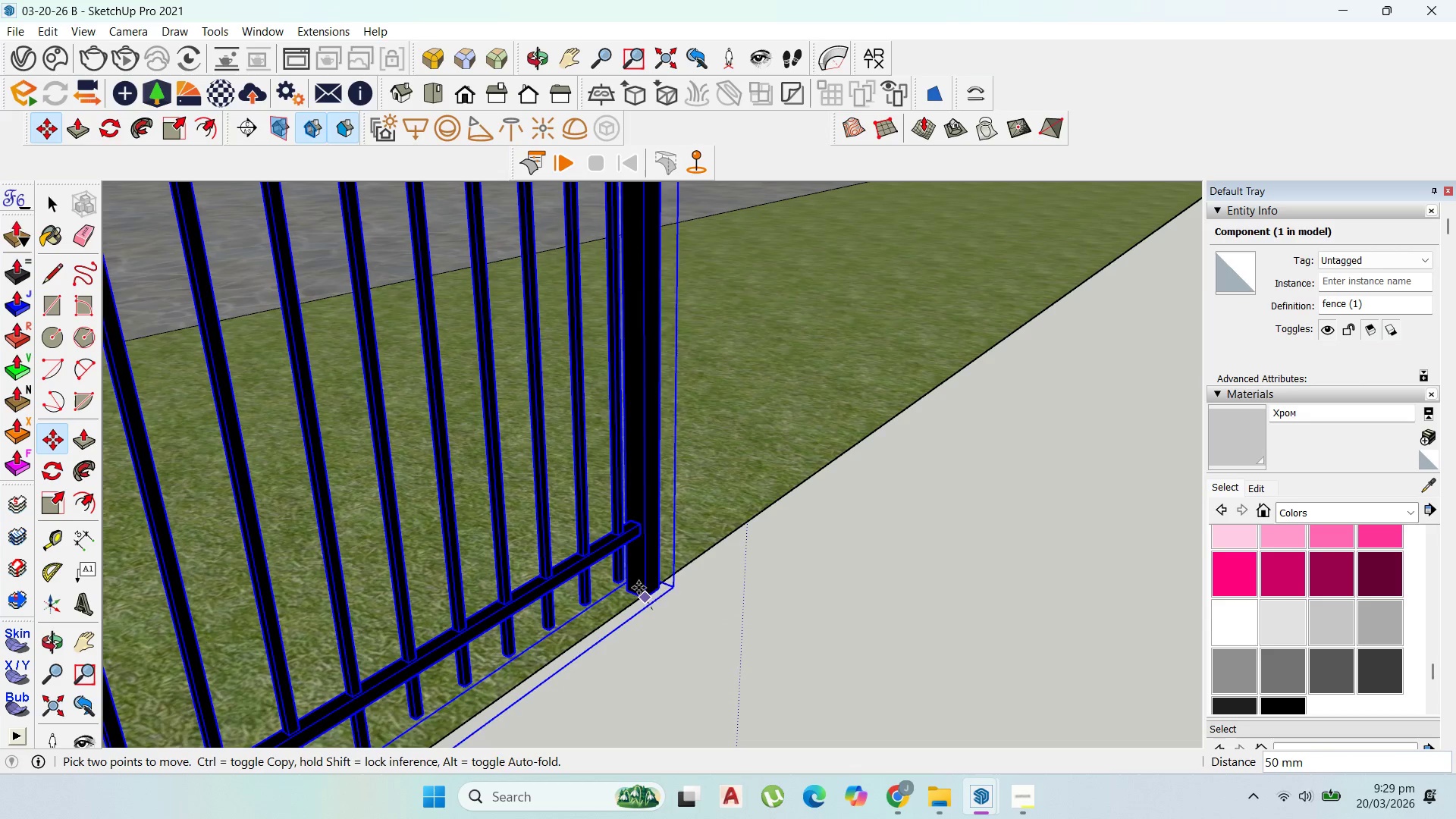 
left_click([639, 588])
 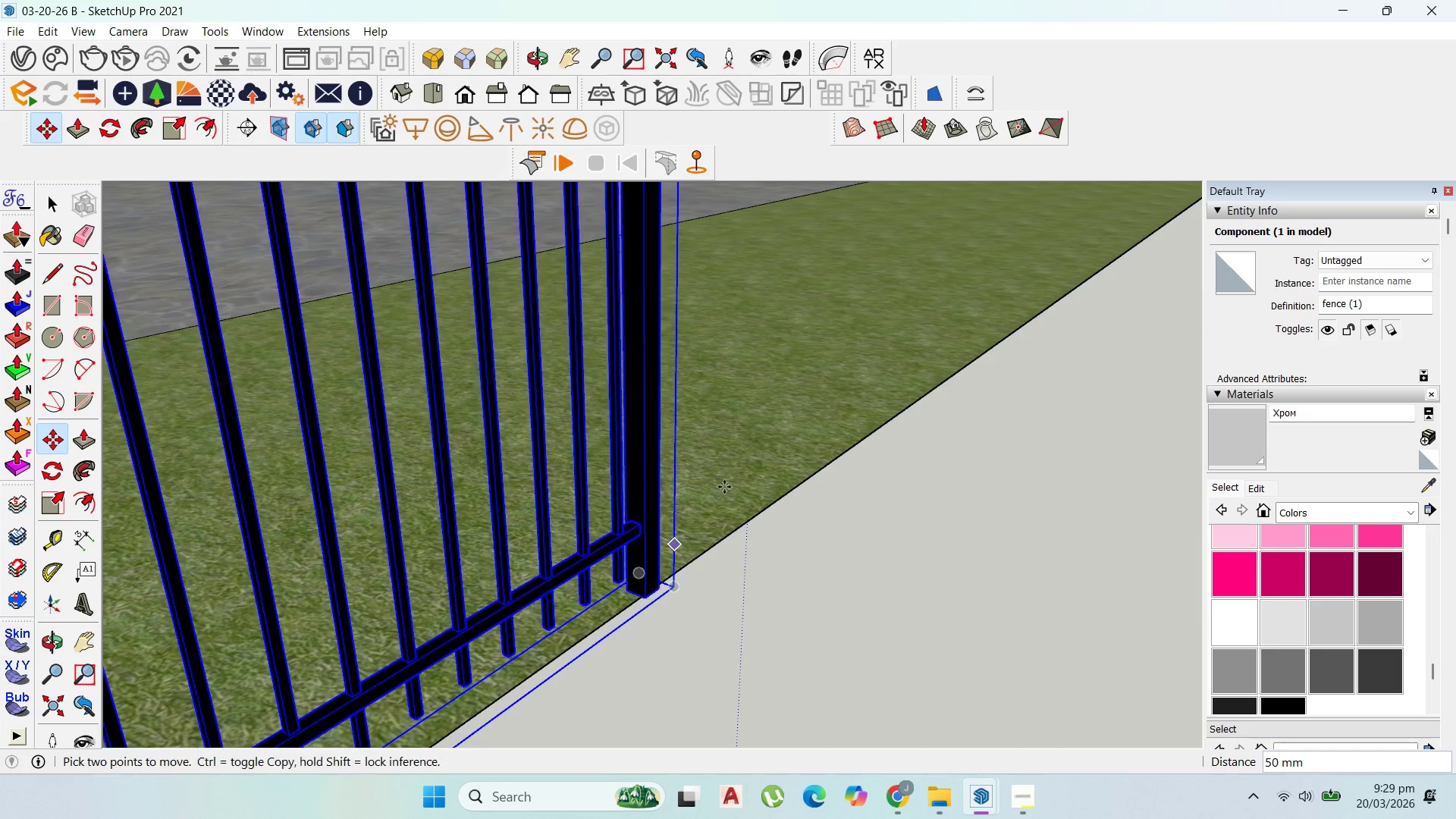 
scroll: coordinate [767, 486], scroll_direction: down, amount: 8.0
 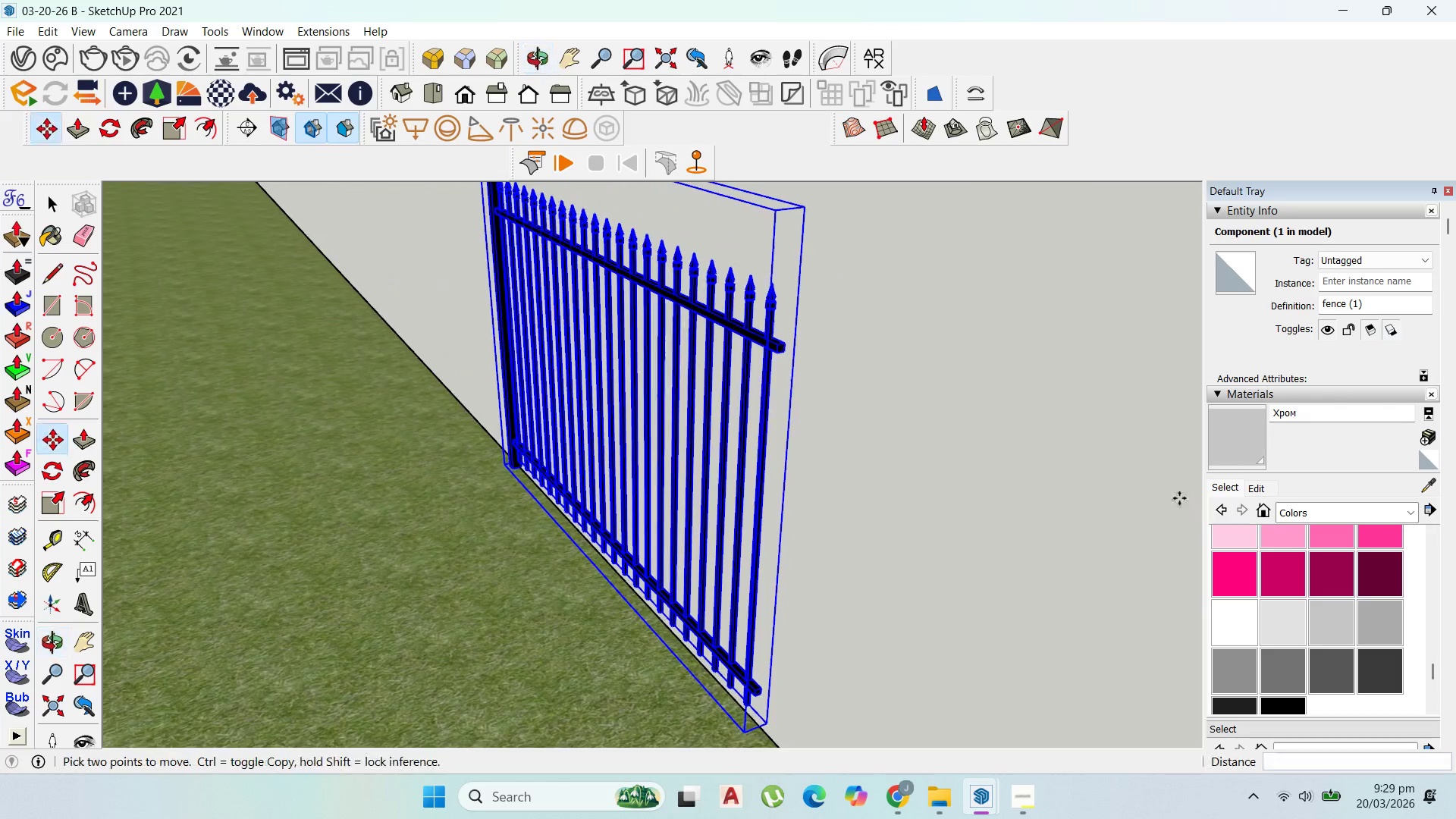 
scroll: coordinate [464, 465], scroll_direction: up, amount: 4.0
 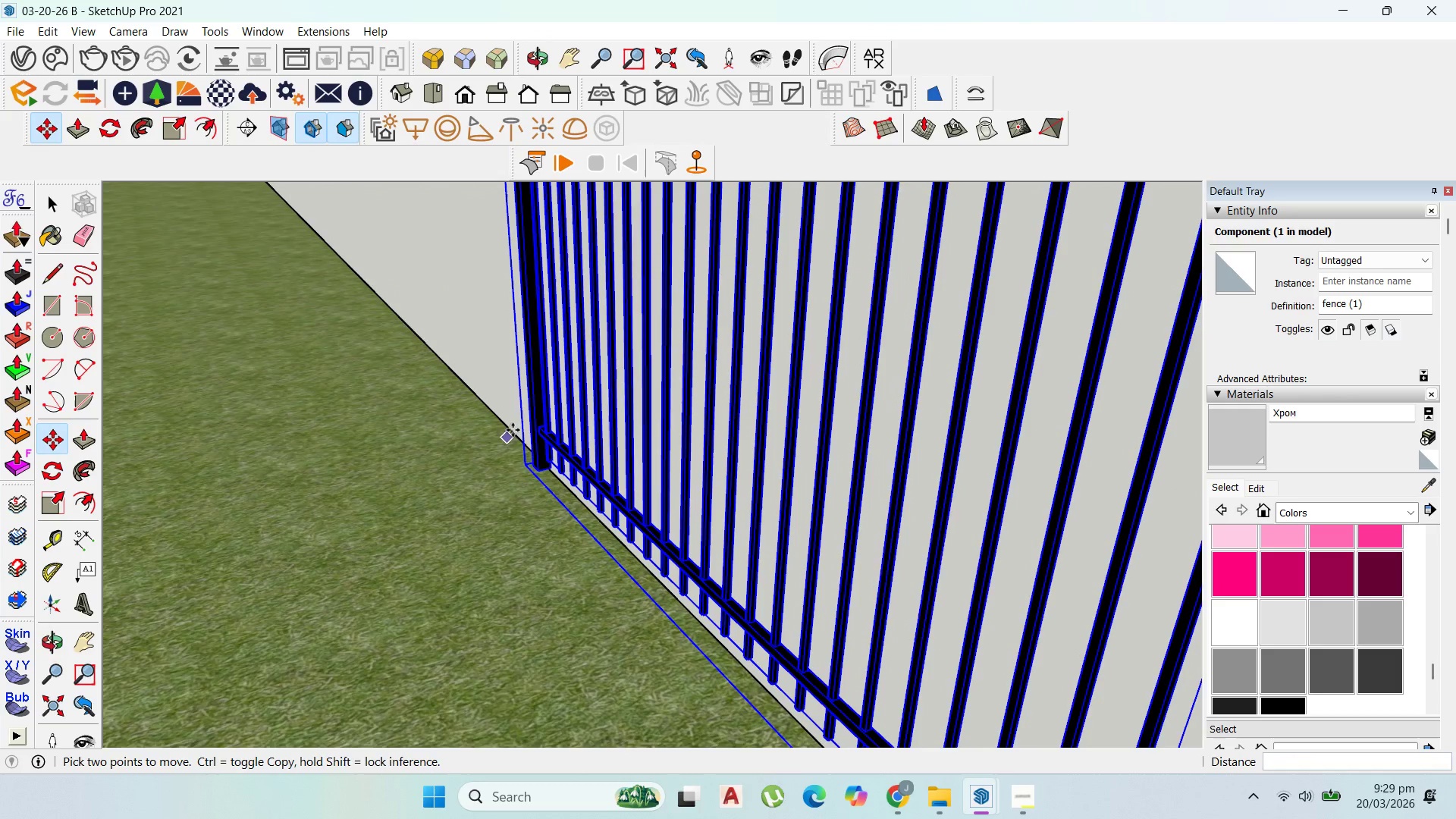 
scroll: coordinate [522, 429], scroll_direction: down, amount: 4.0
 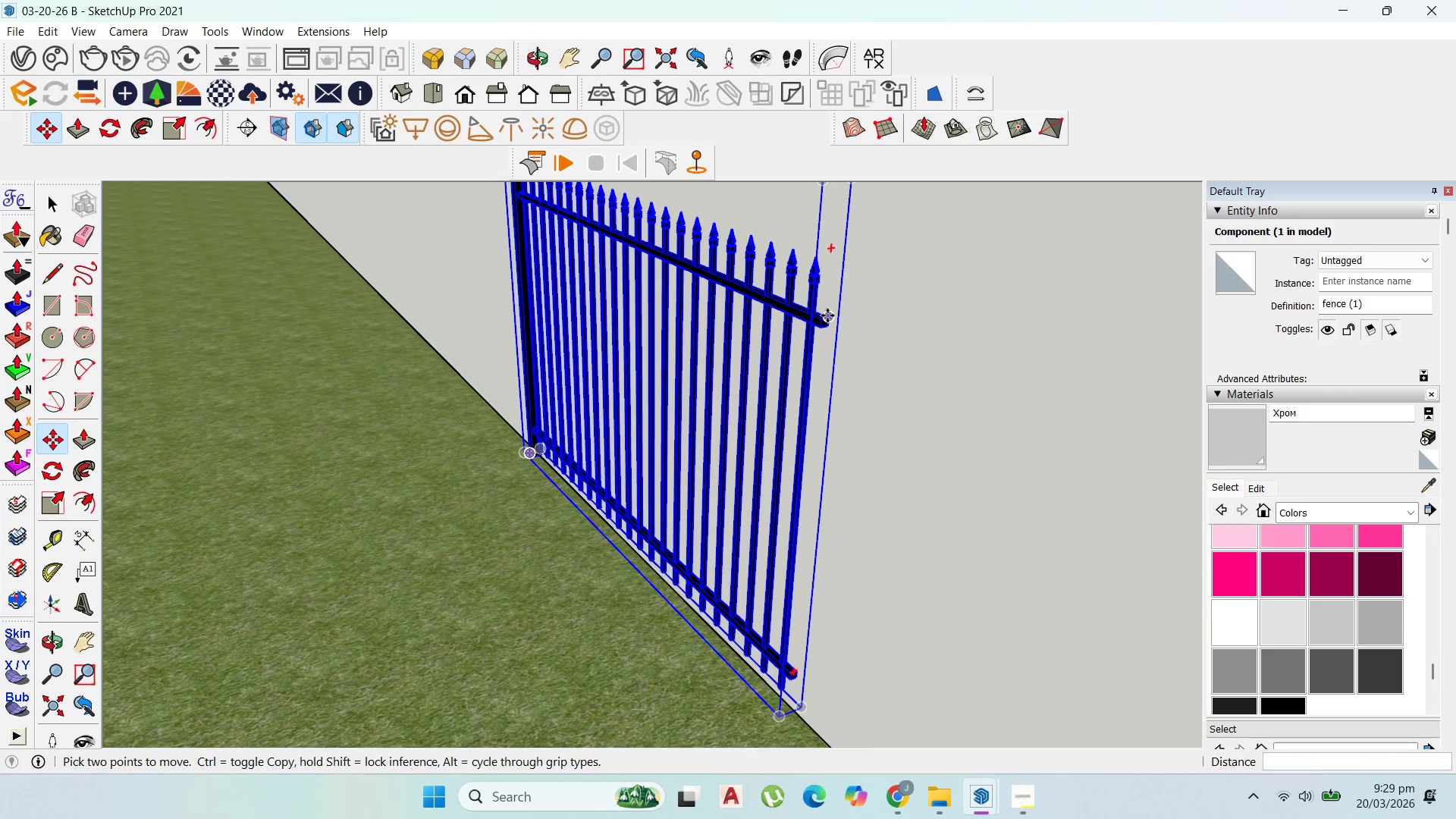 
left_click([824, 317])
 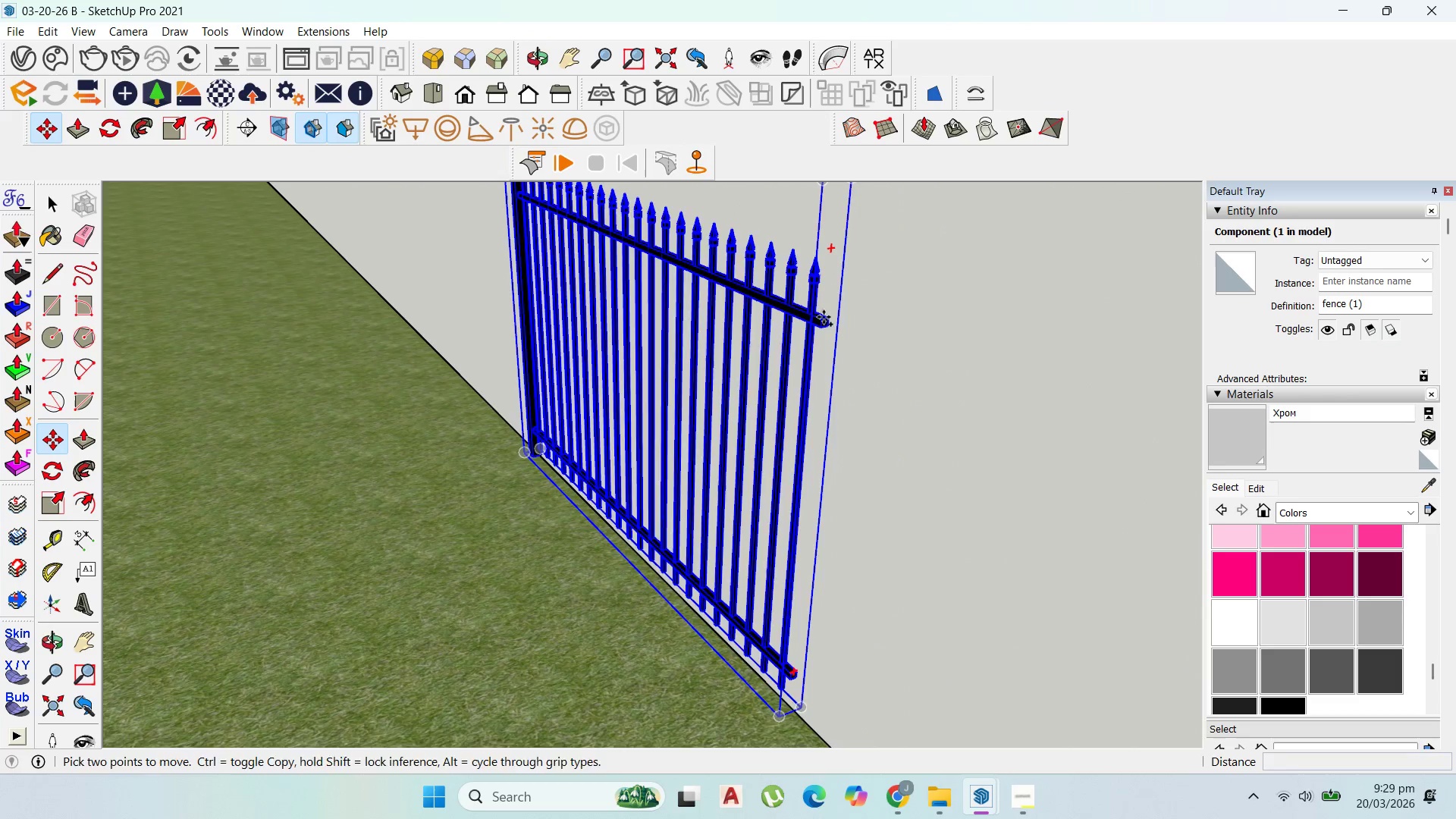 
key(Control+ControlLeft)
 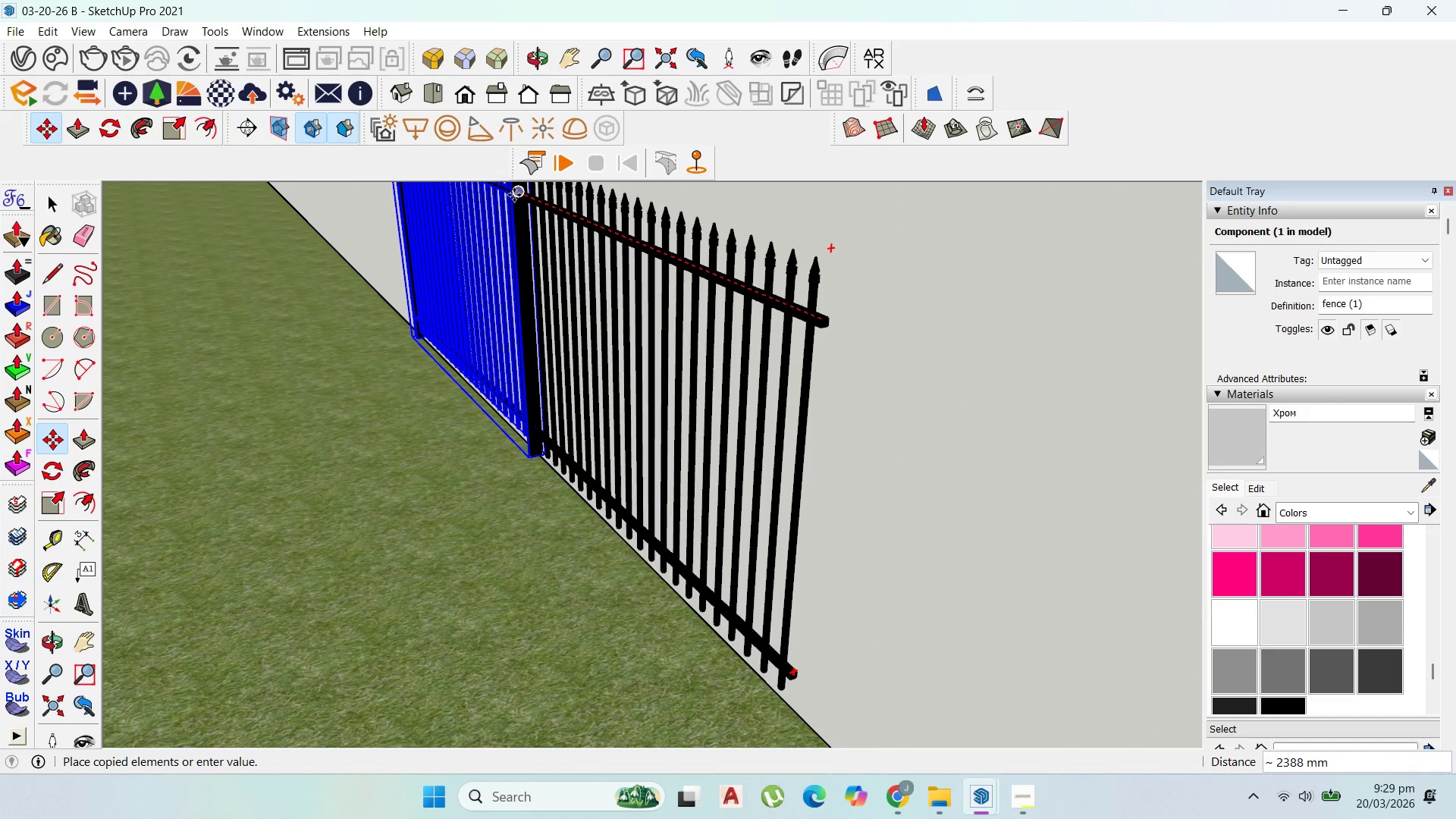 
left_click([513, 193])
 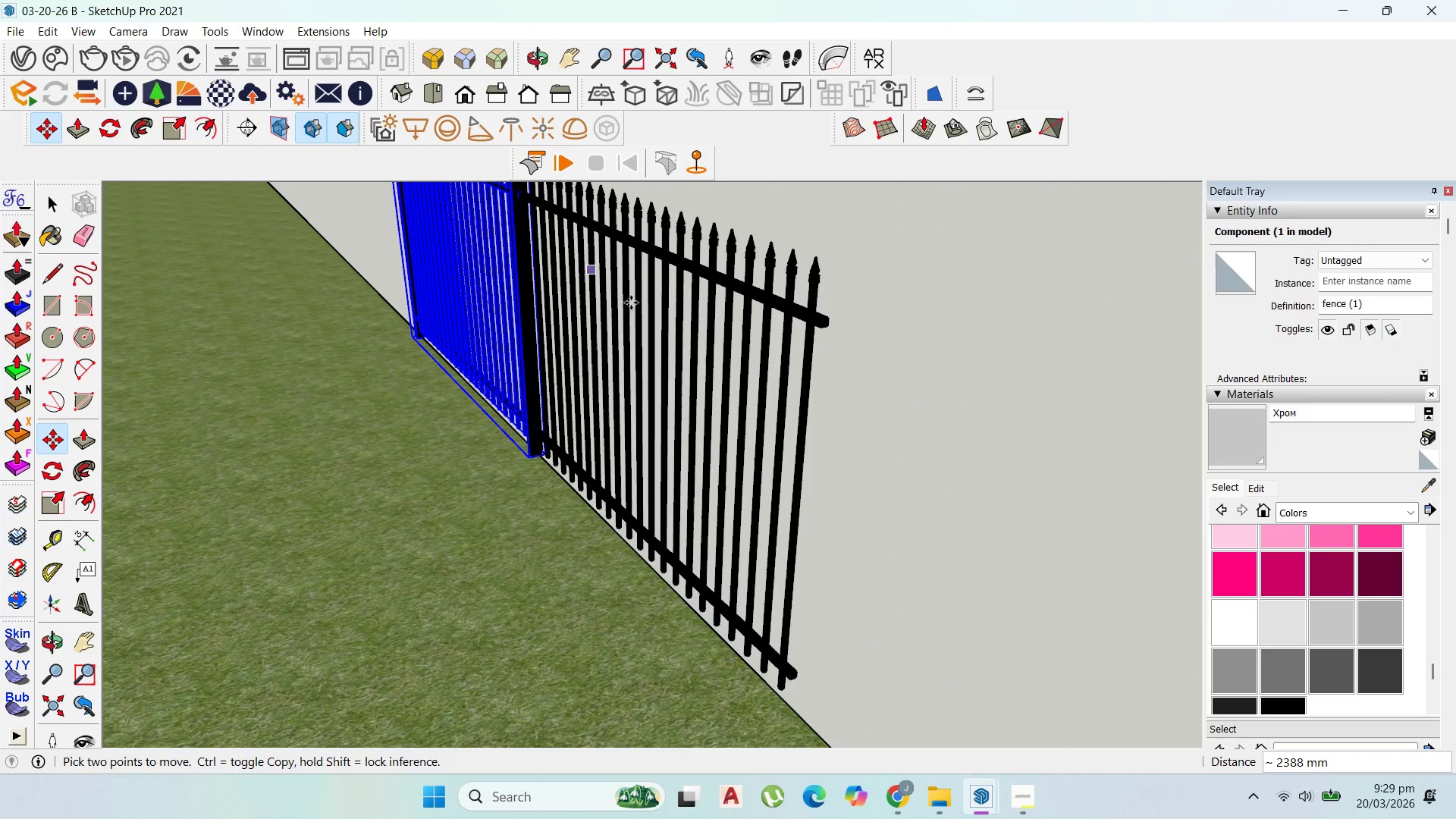 
scroll: coordinate [742, 431], scroll_direction: down, amount: 16.0
 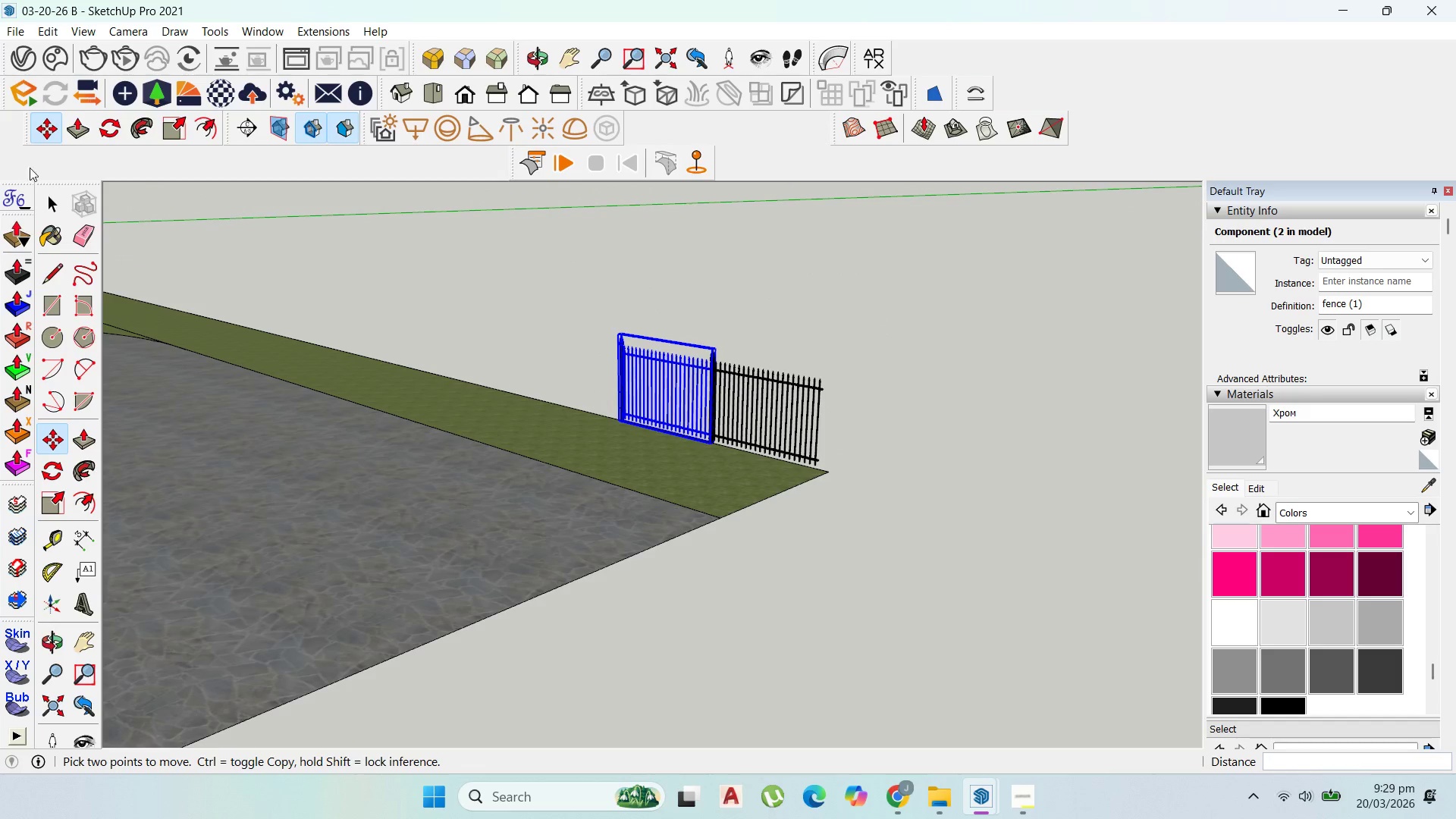 
left_click([38, 200])
 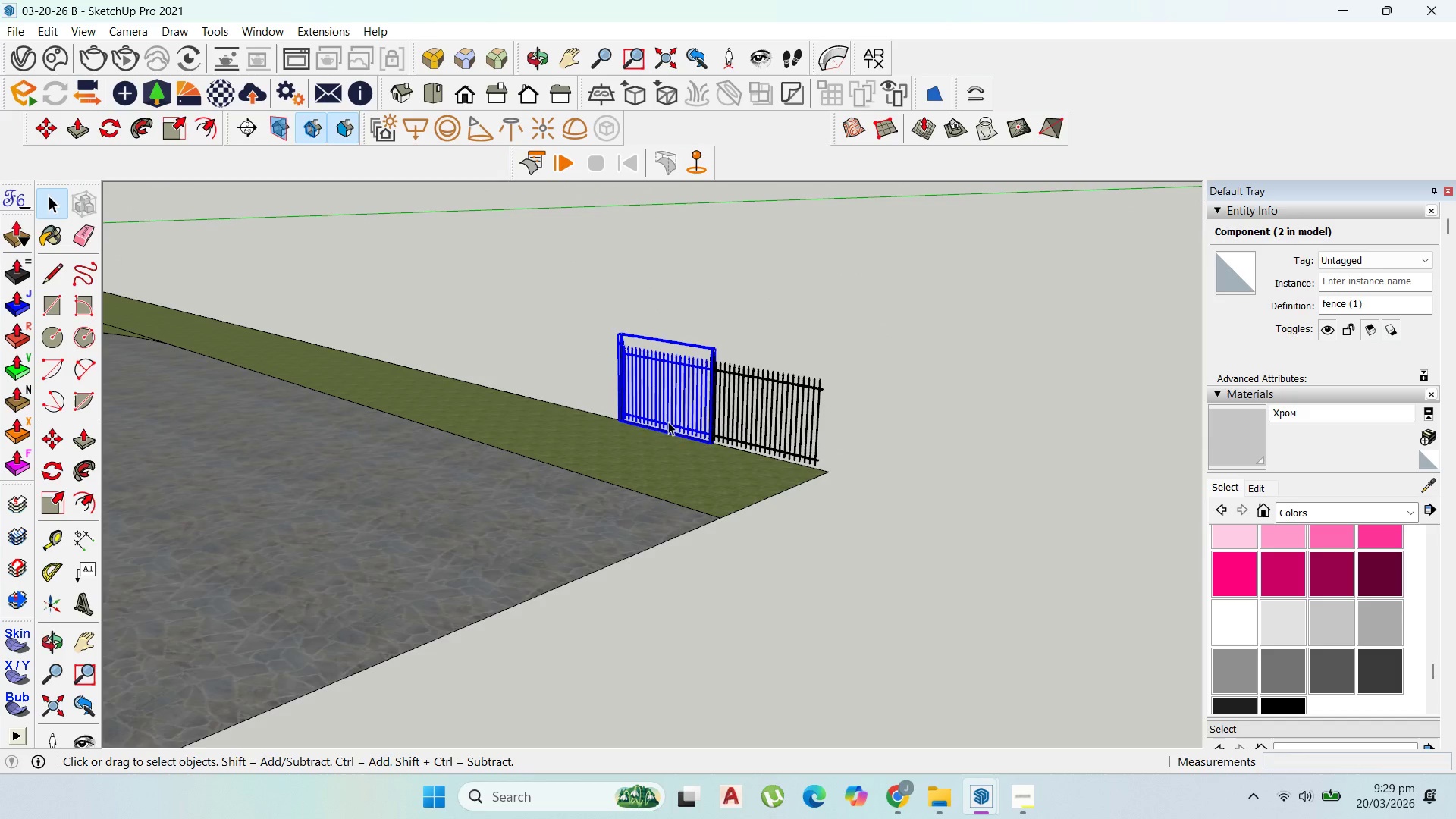 
key(Delete)
 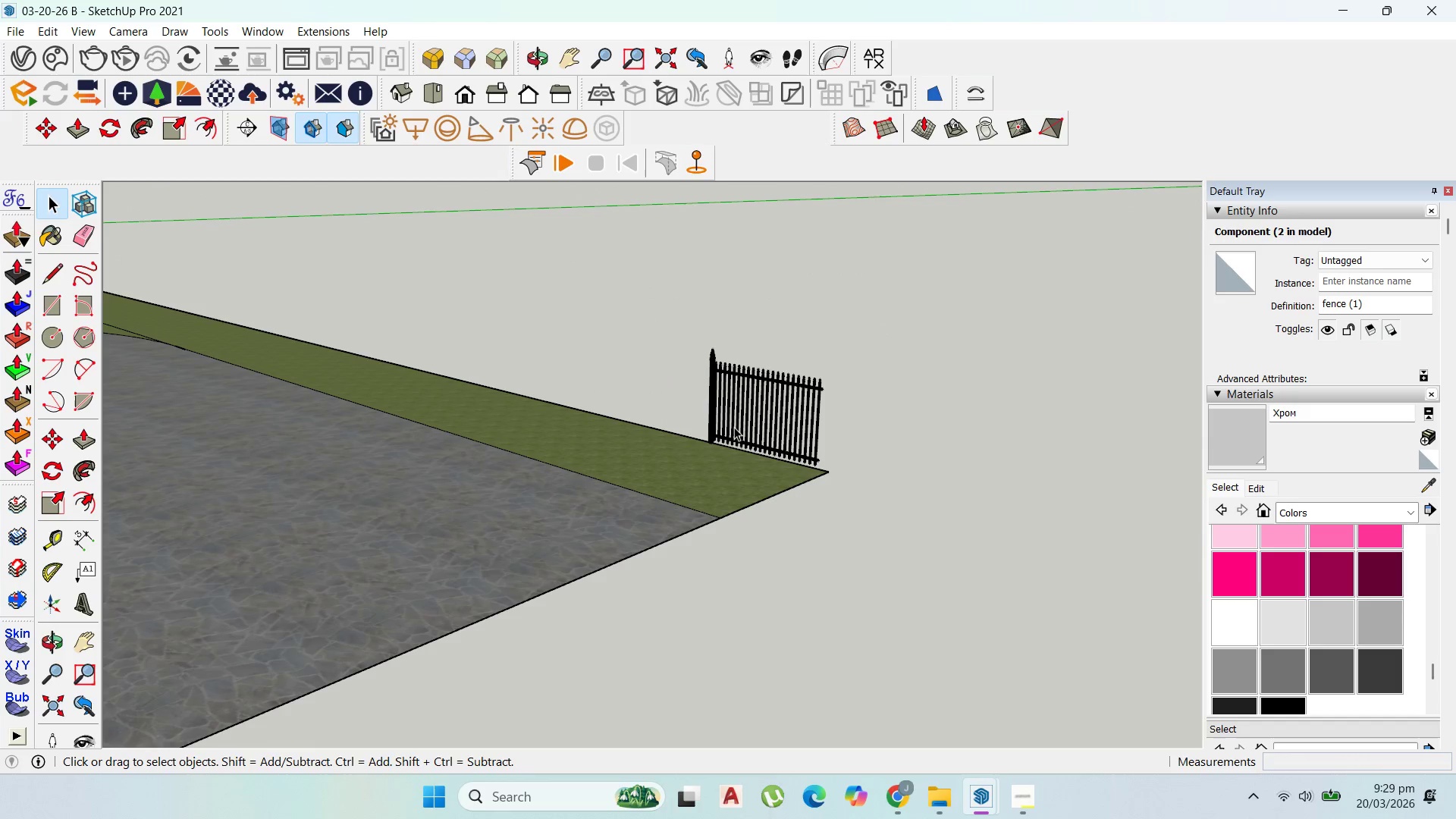 
left_click([739, 424])
 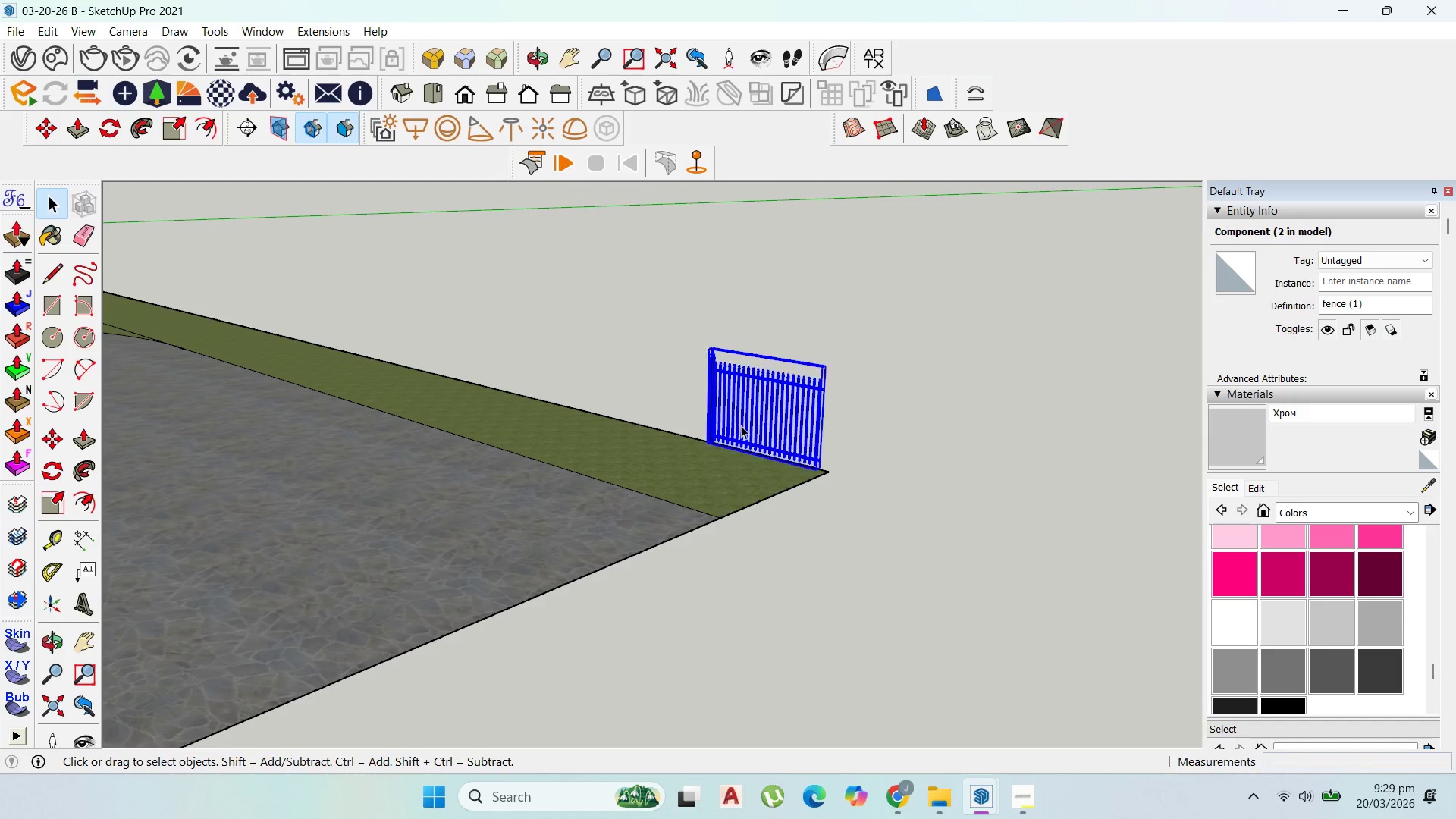 
key(Delete)
 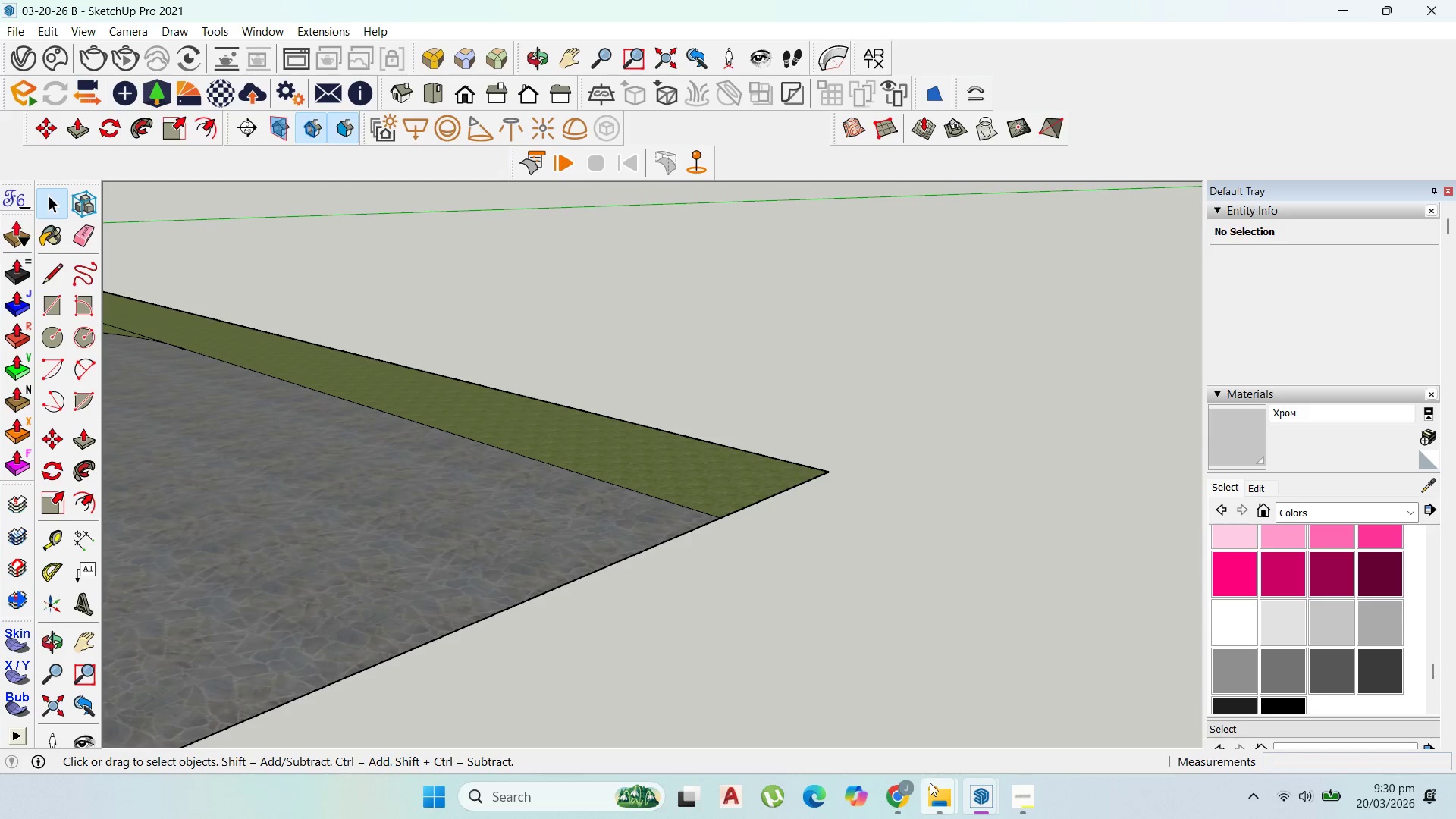 
left_click([930, 783])
 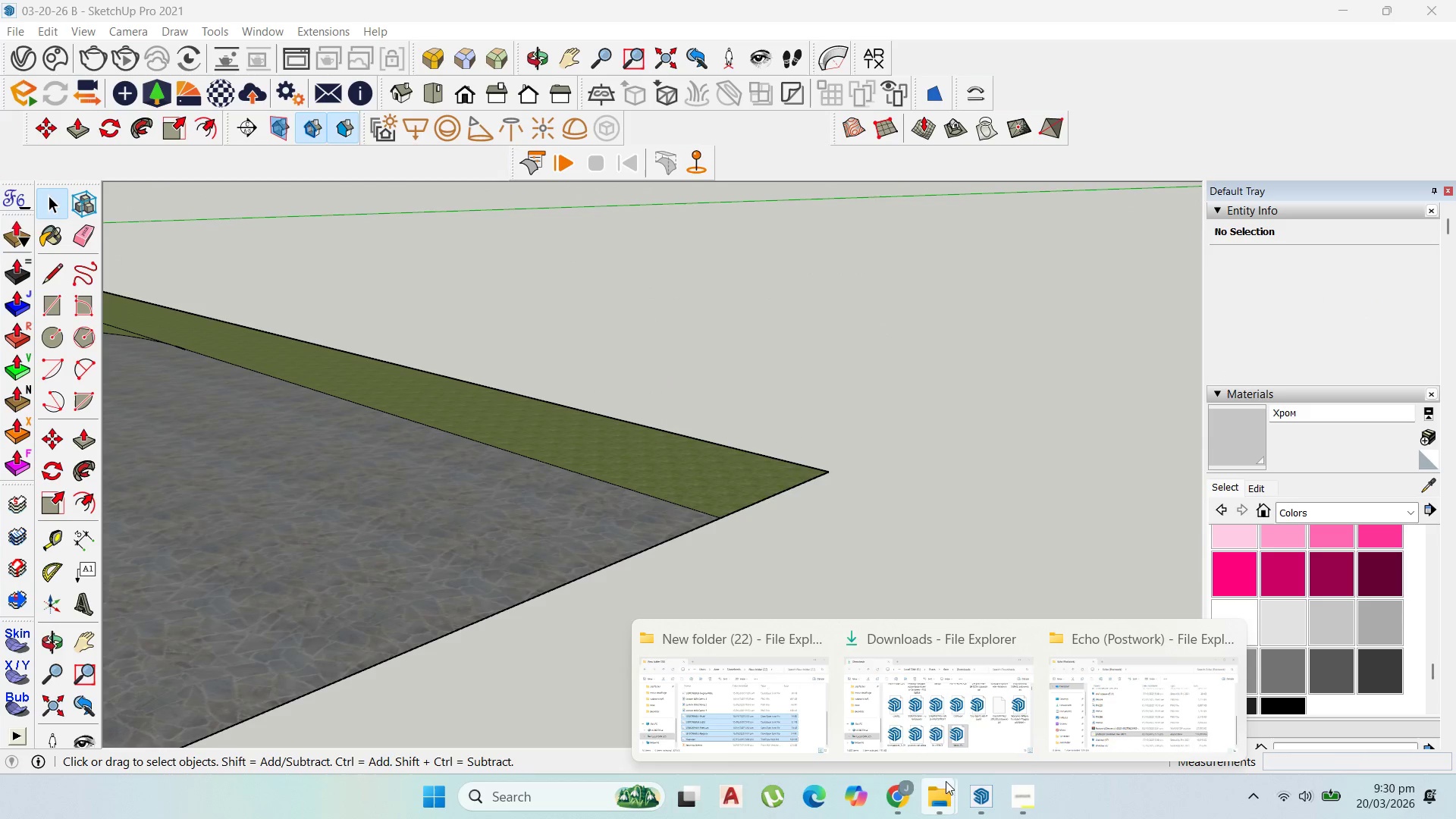 
left_click([903, 786])
 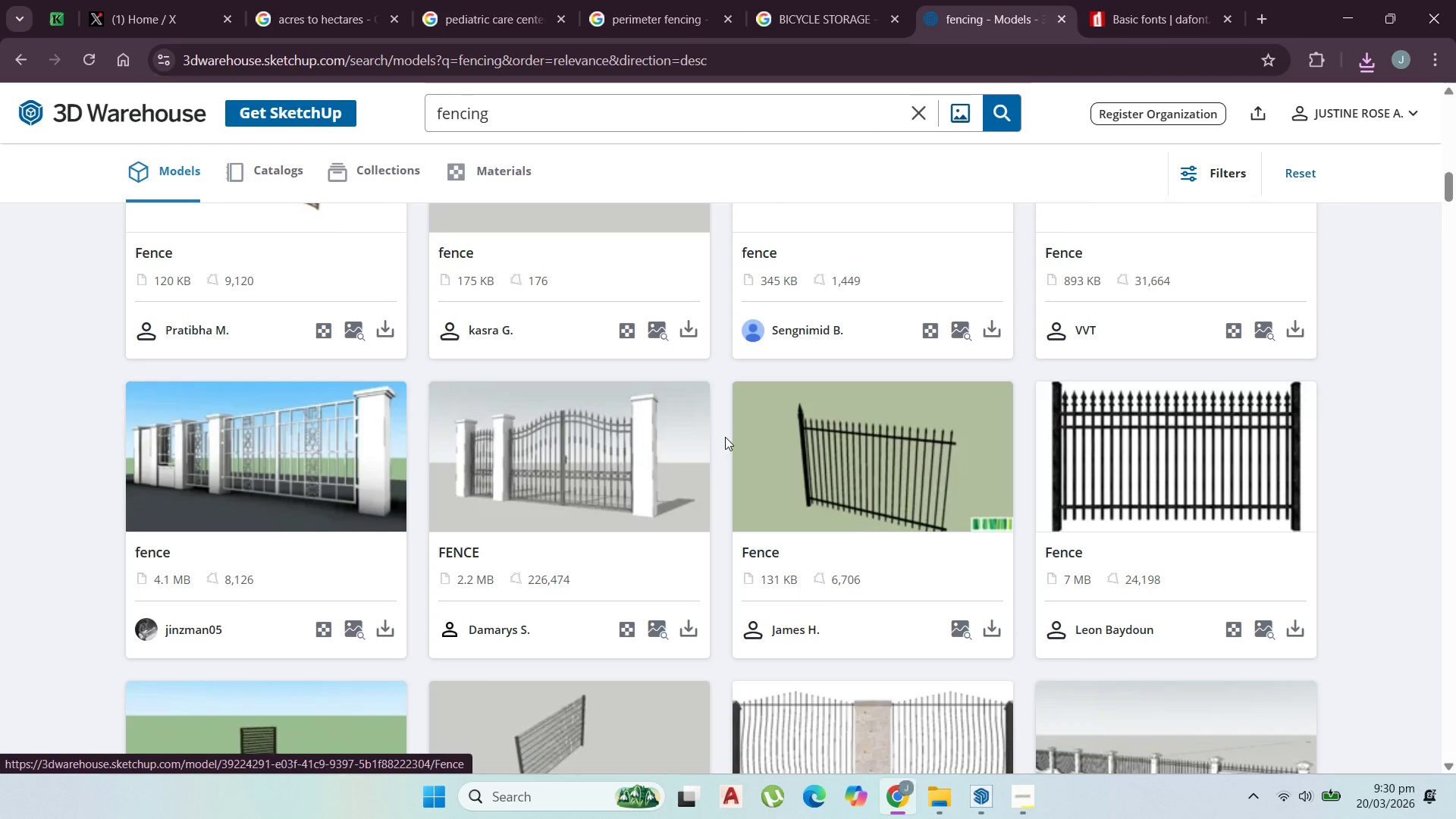 
scroll: coordinate [711, 413], scroll_direction: down, amount: 6.0
 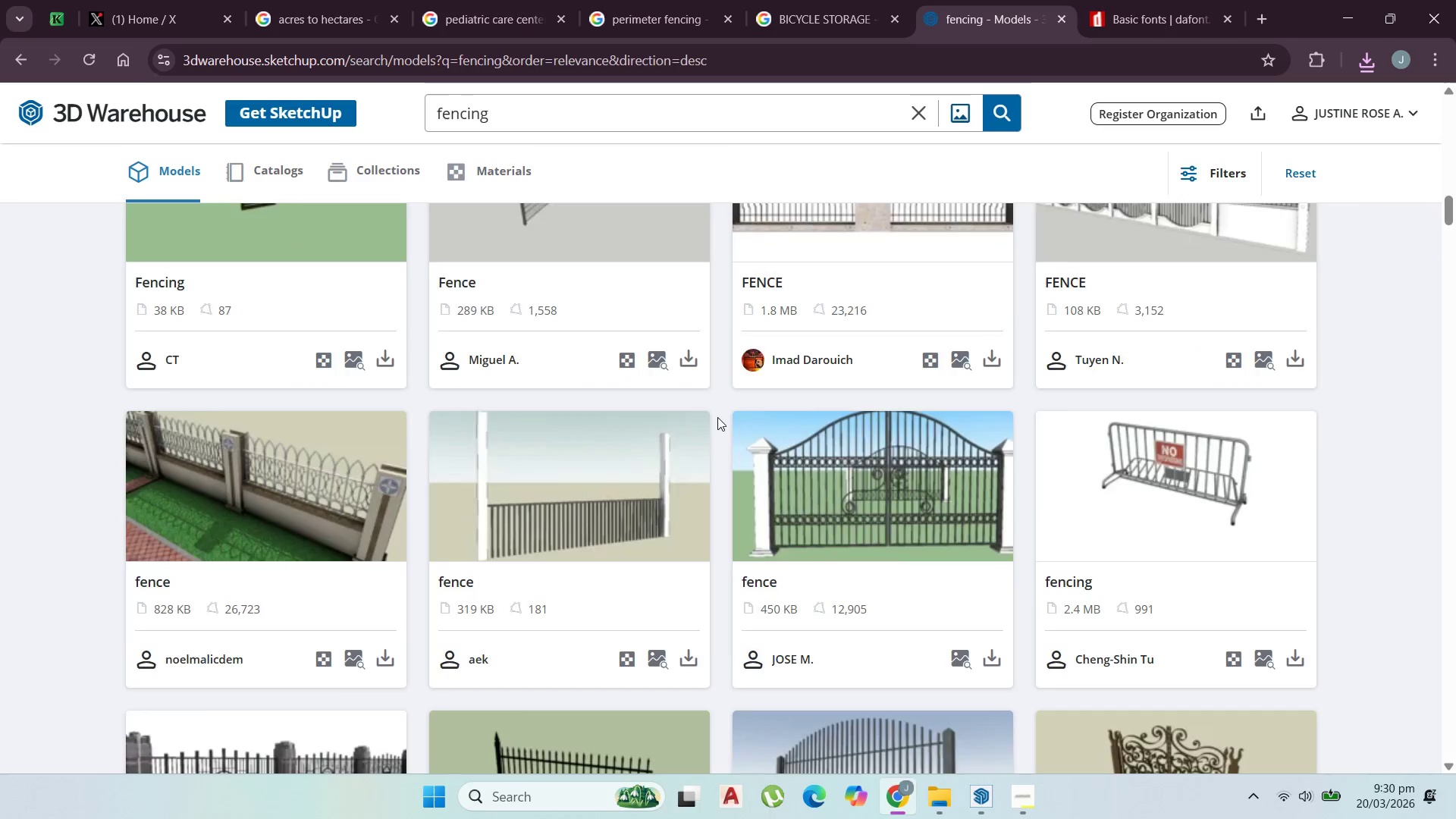 
scroll: coordinate [718, 421], scroll_direction: up, amount: 2.0
 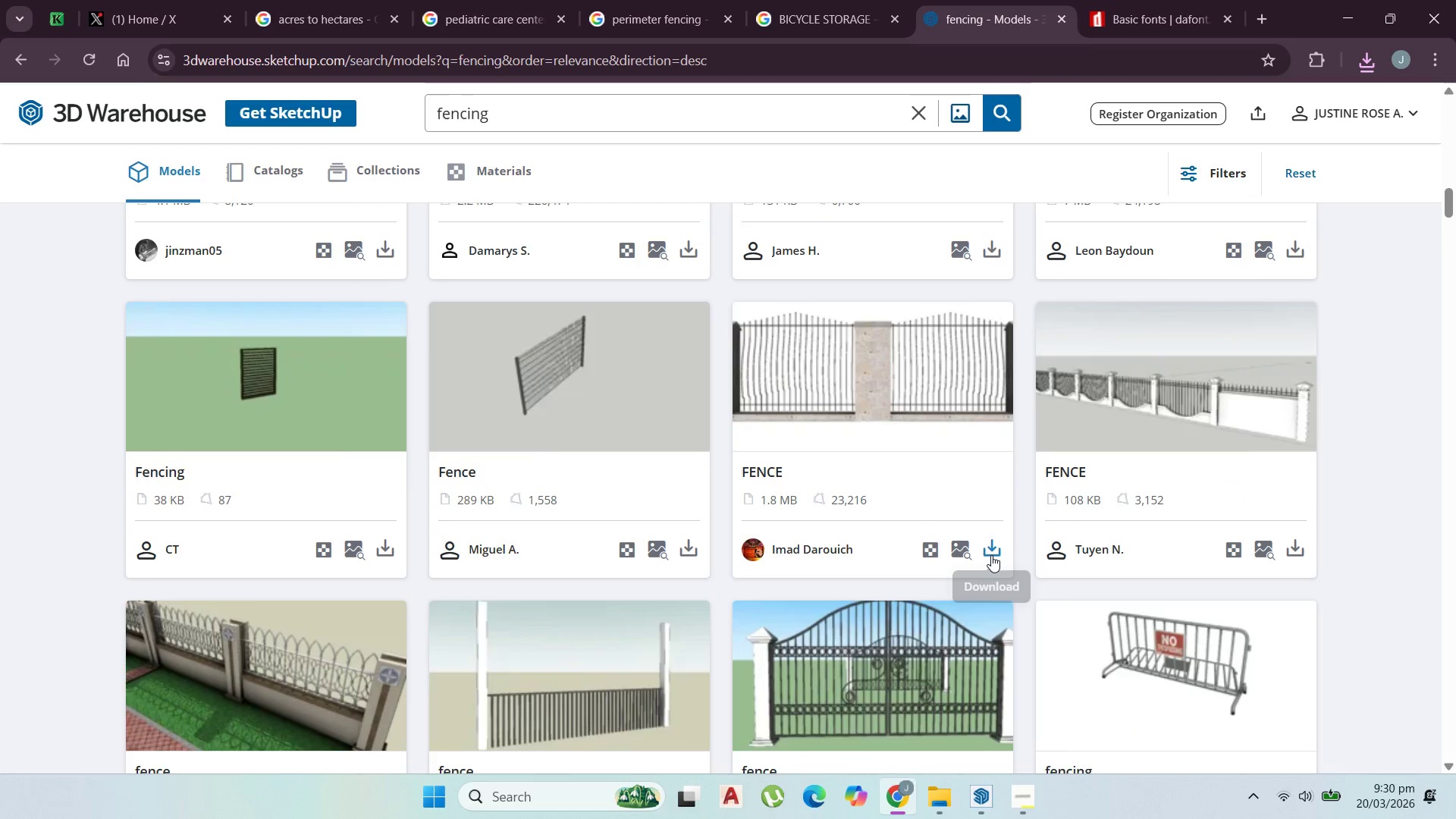 
left_click([993, 555])
 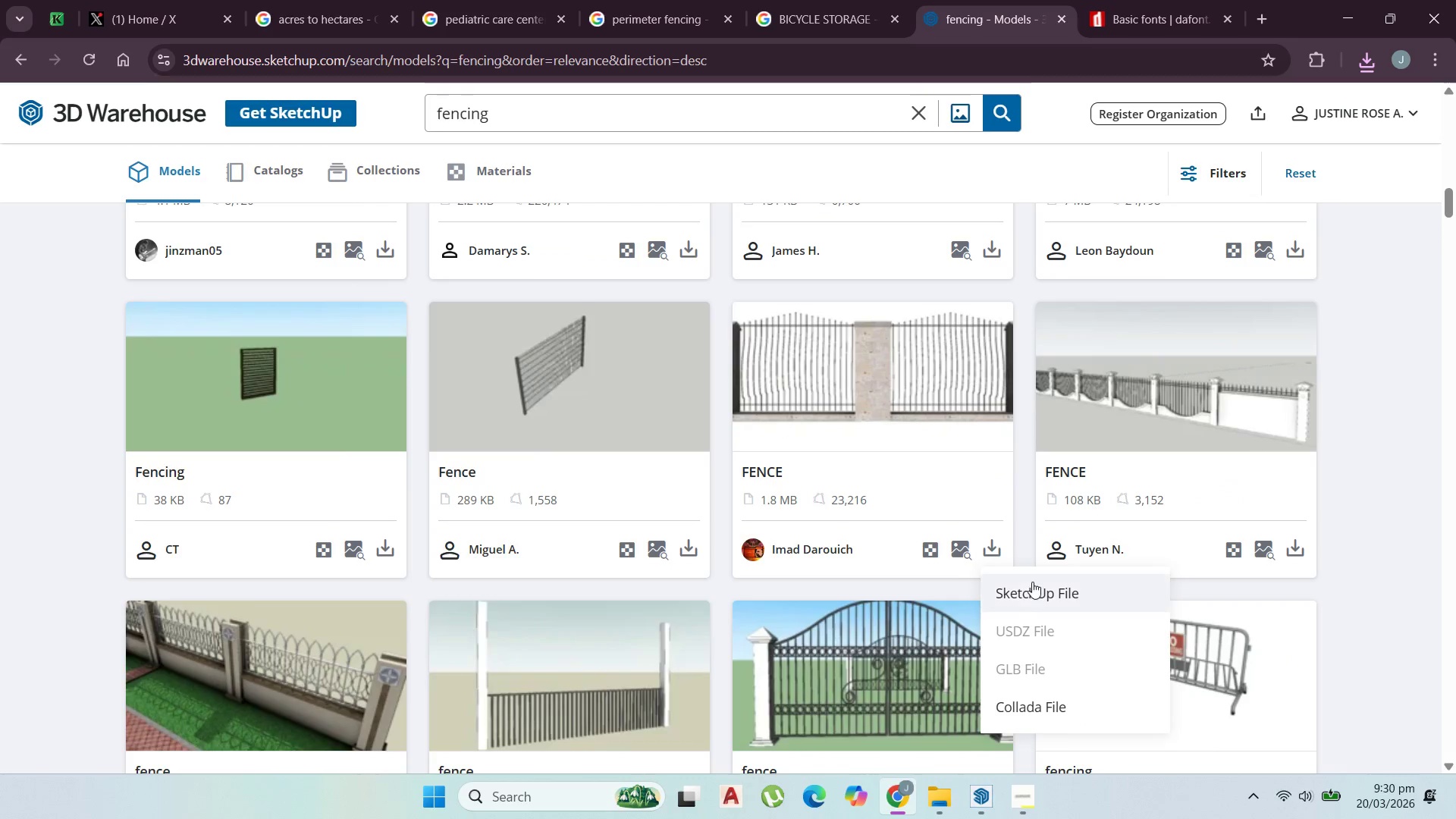 
left_click([1034, 590])
 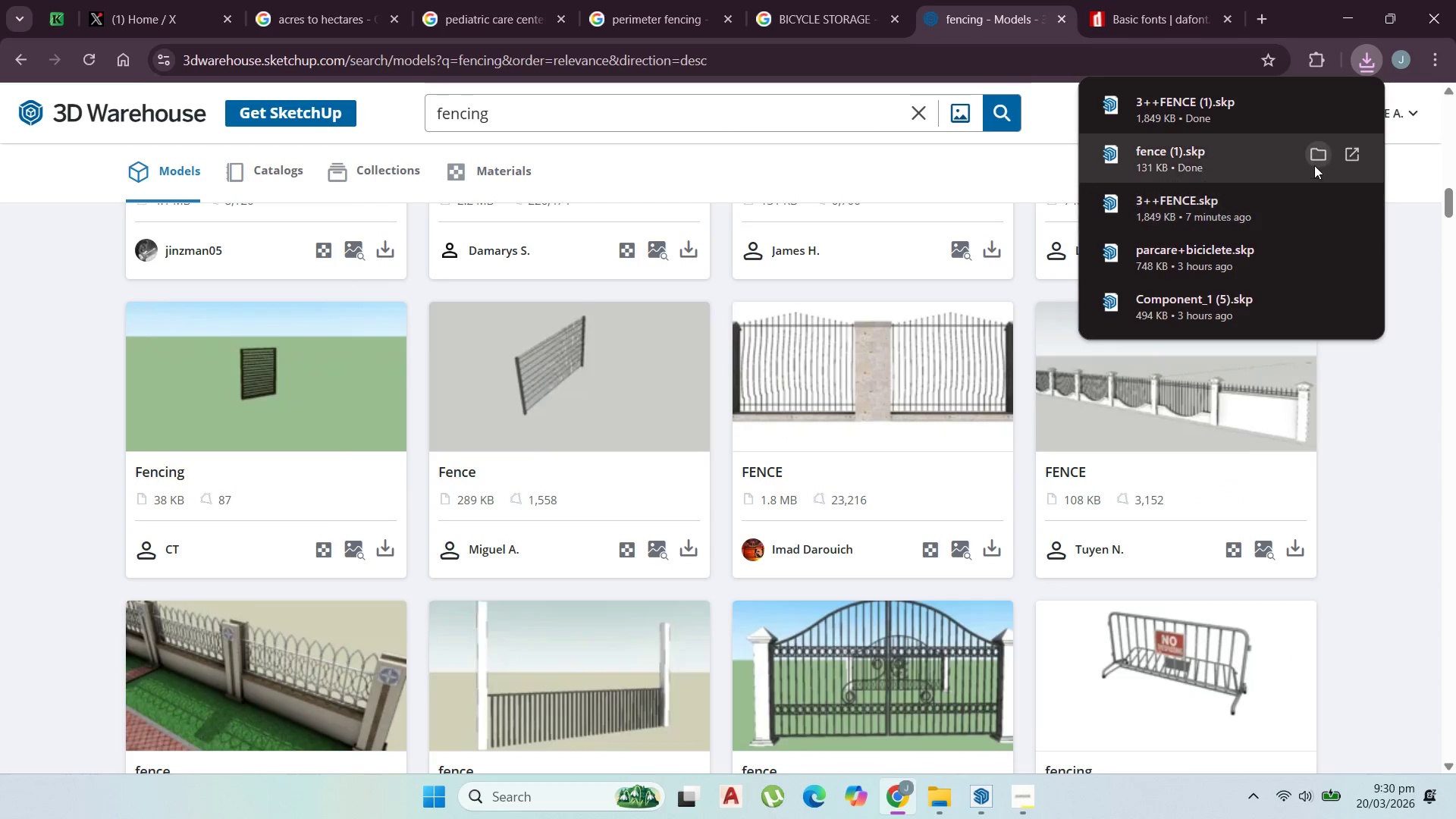 
left_click([1319, 107])
 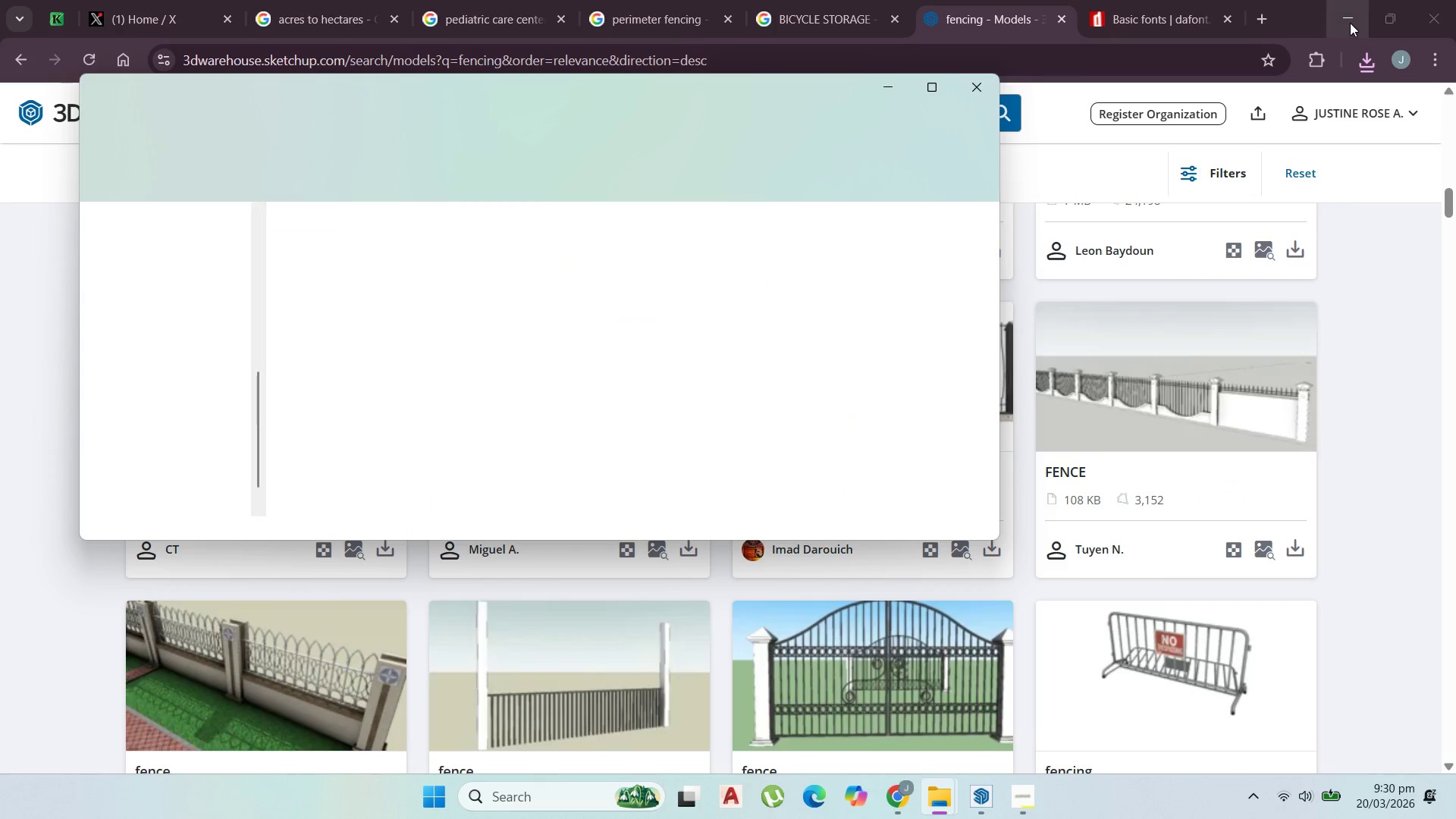 
left_click([1350, 23])
 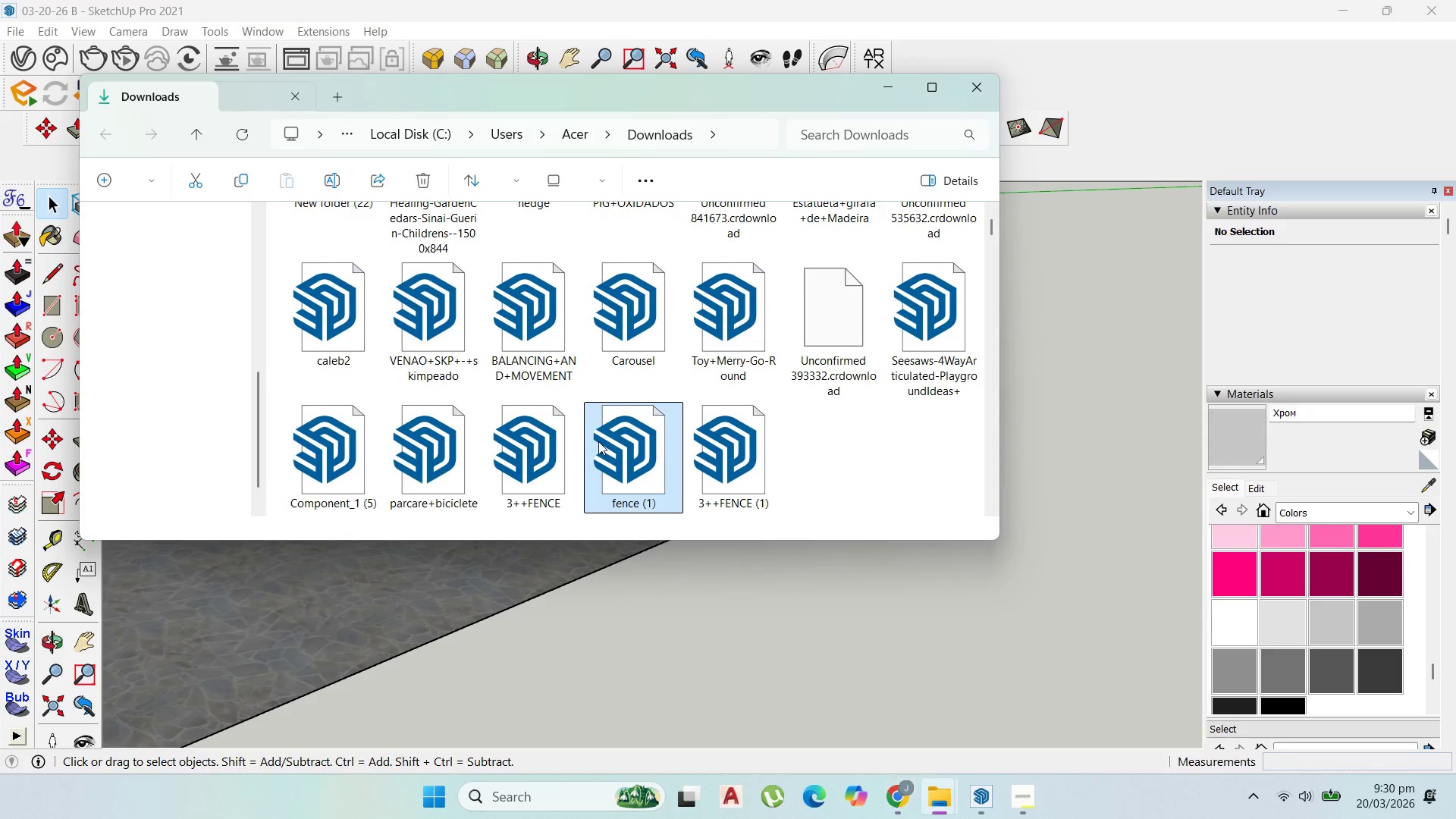 
left_click_drag(start_coordinate=[595, 438], to_coordinate=[474, 602])
 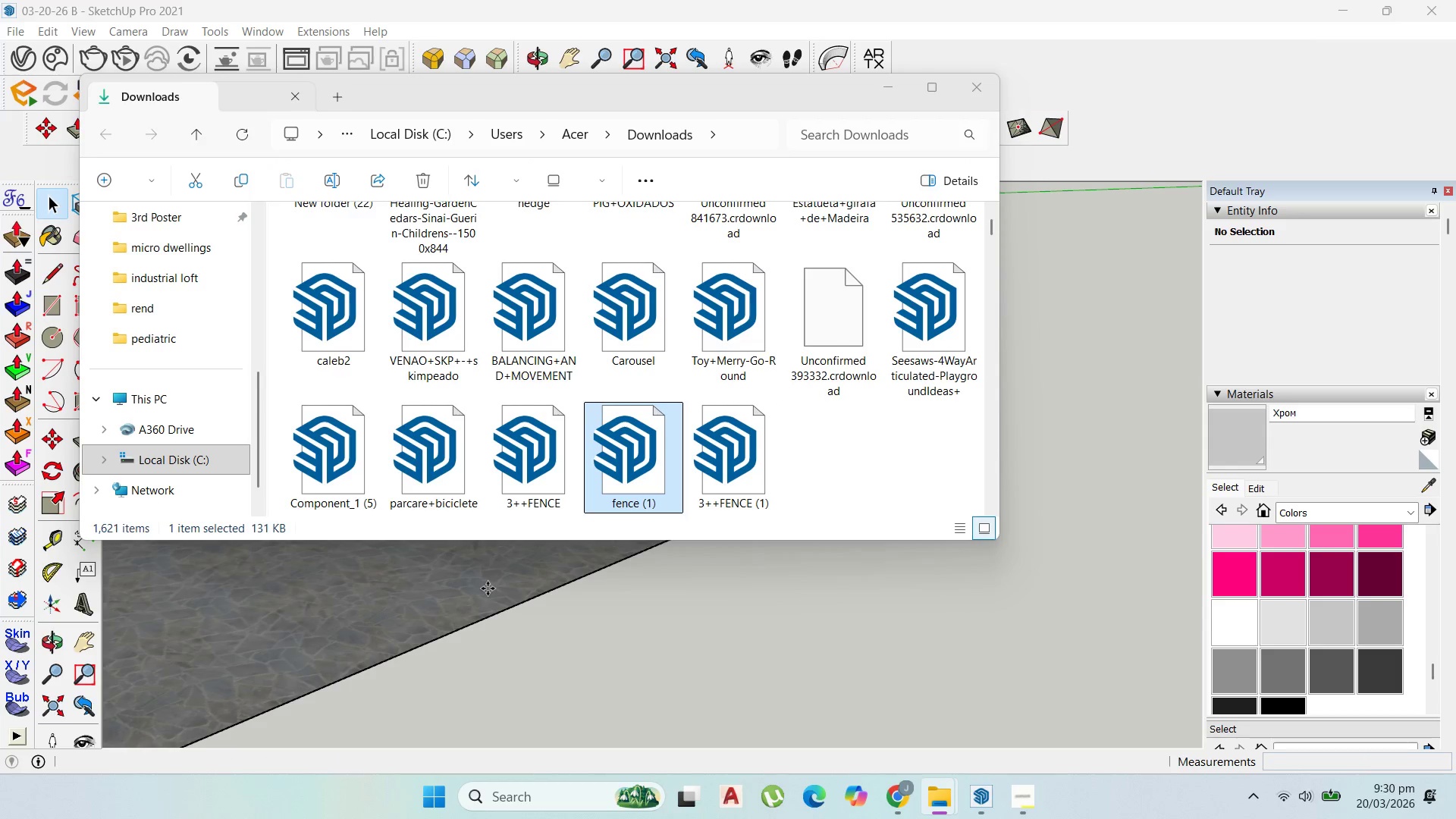 
left_click([488, 588])
 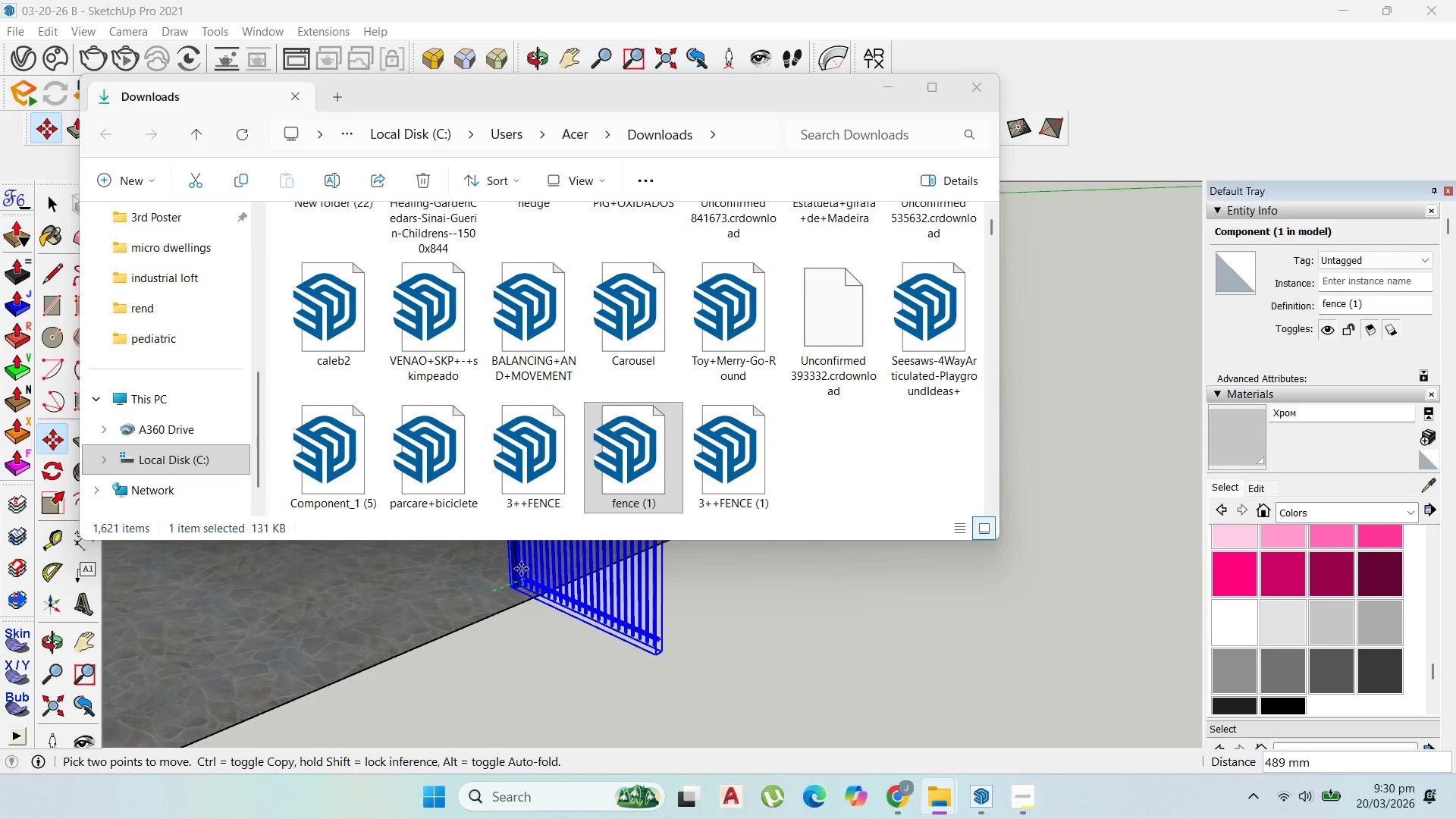 
wait(11.98)
 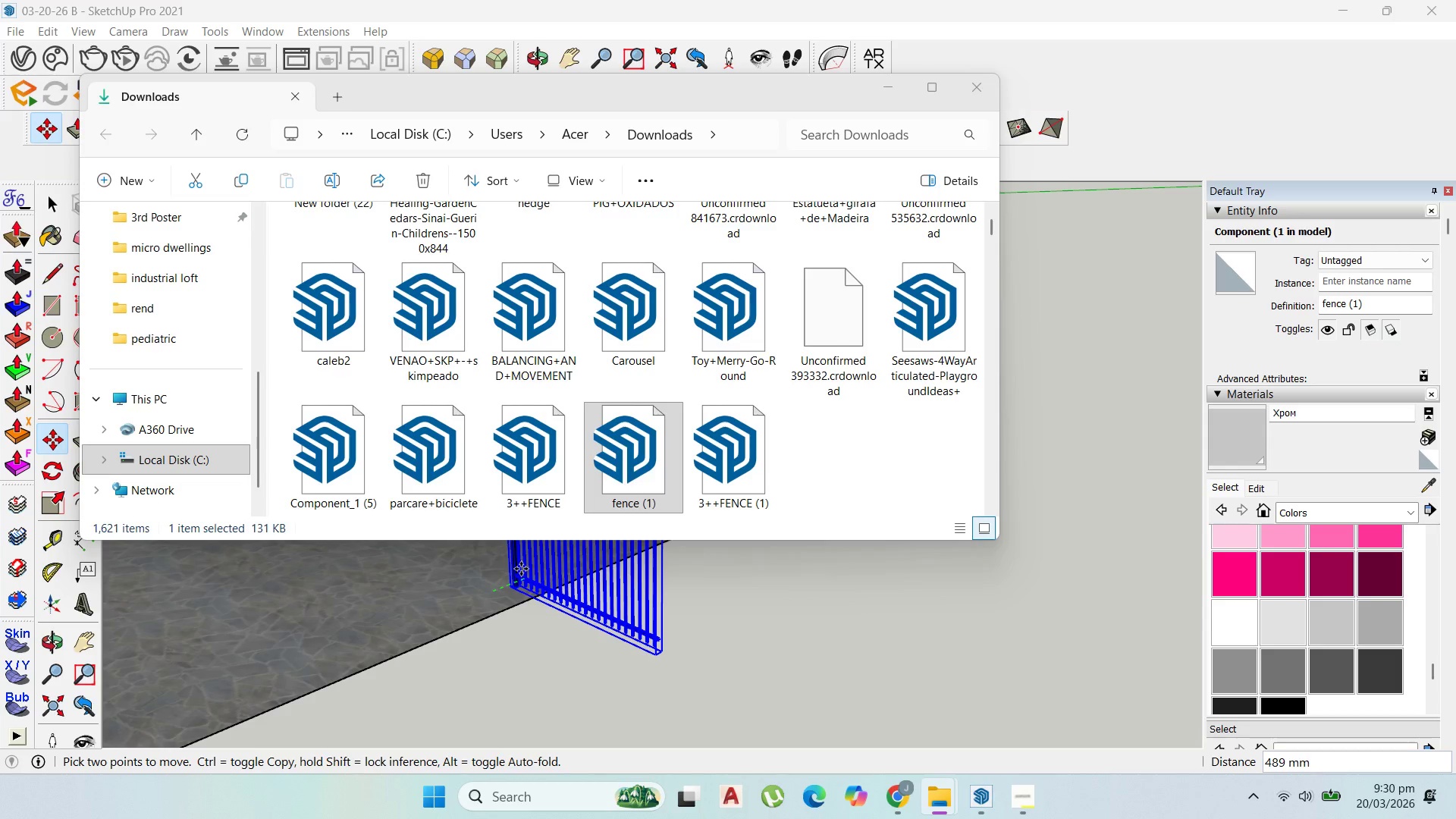 
left_click([58, 197])
 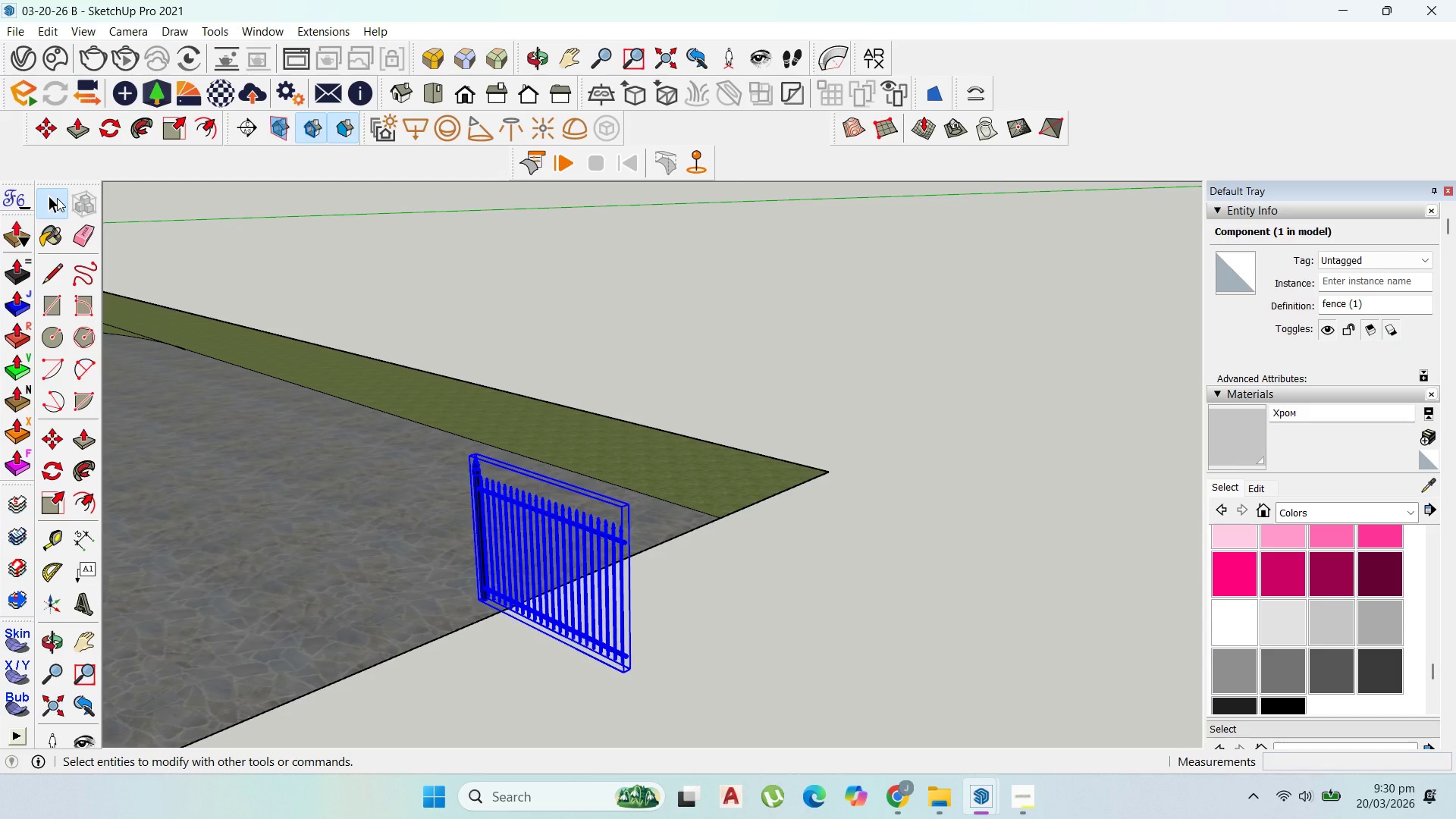 
wait(8.52)
 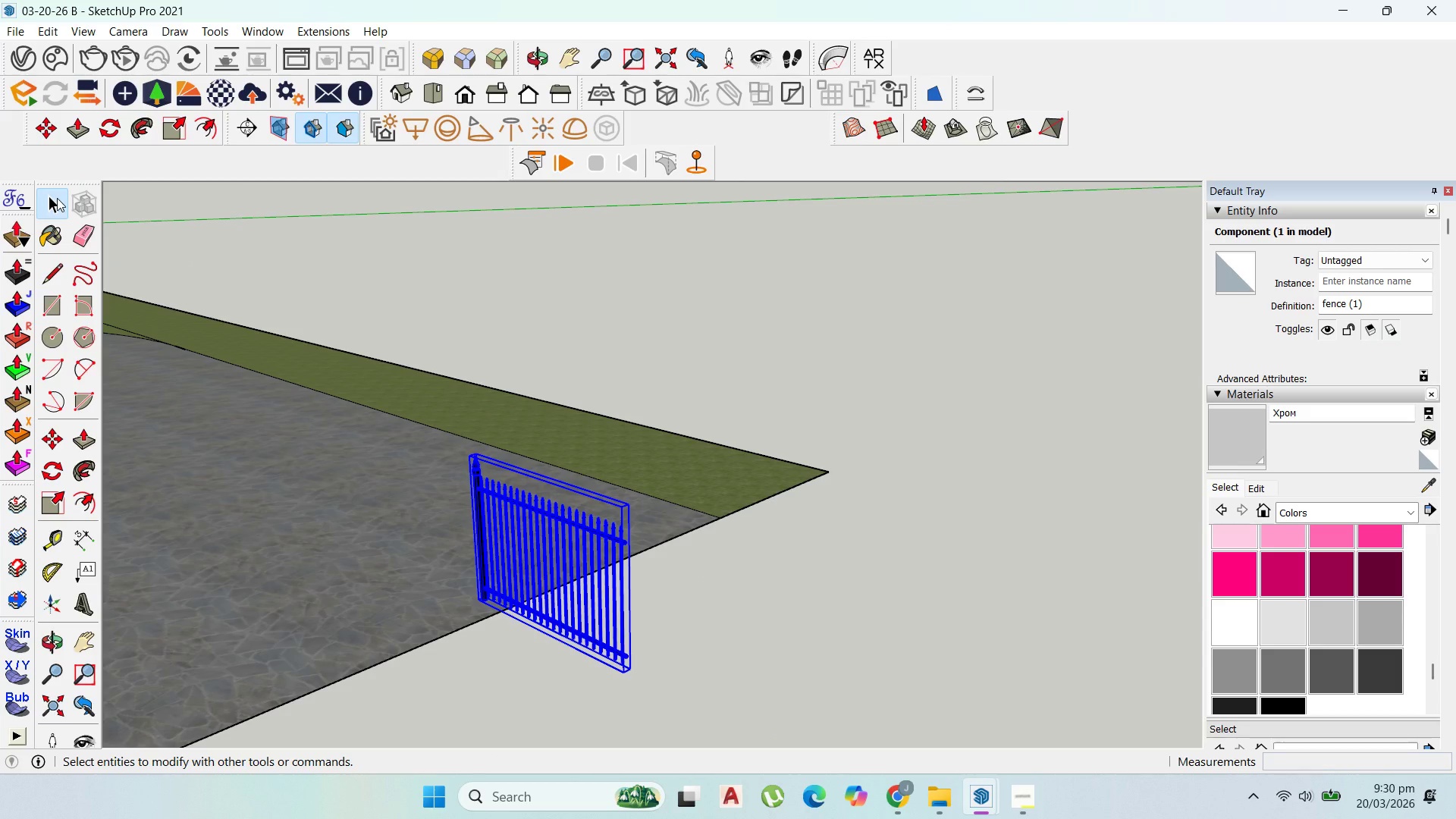 
key(Delete)
 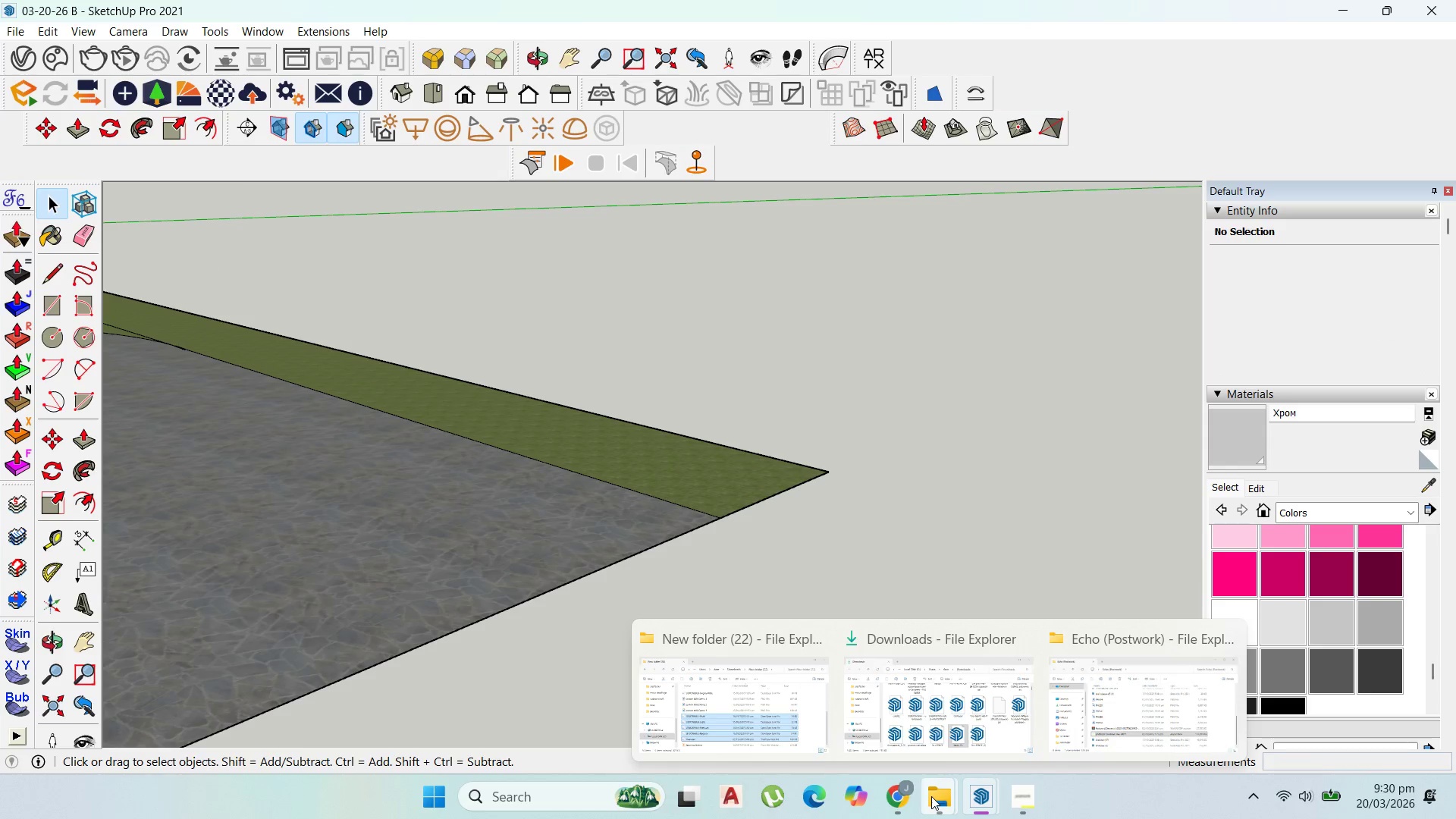 
left_click([972, 716])
 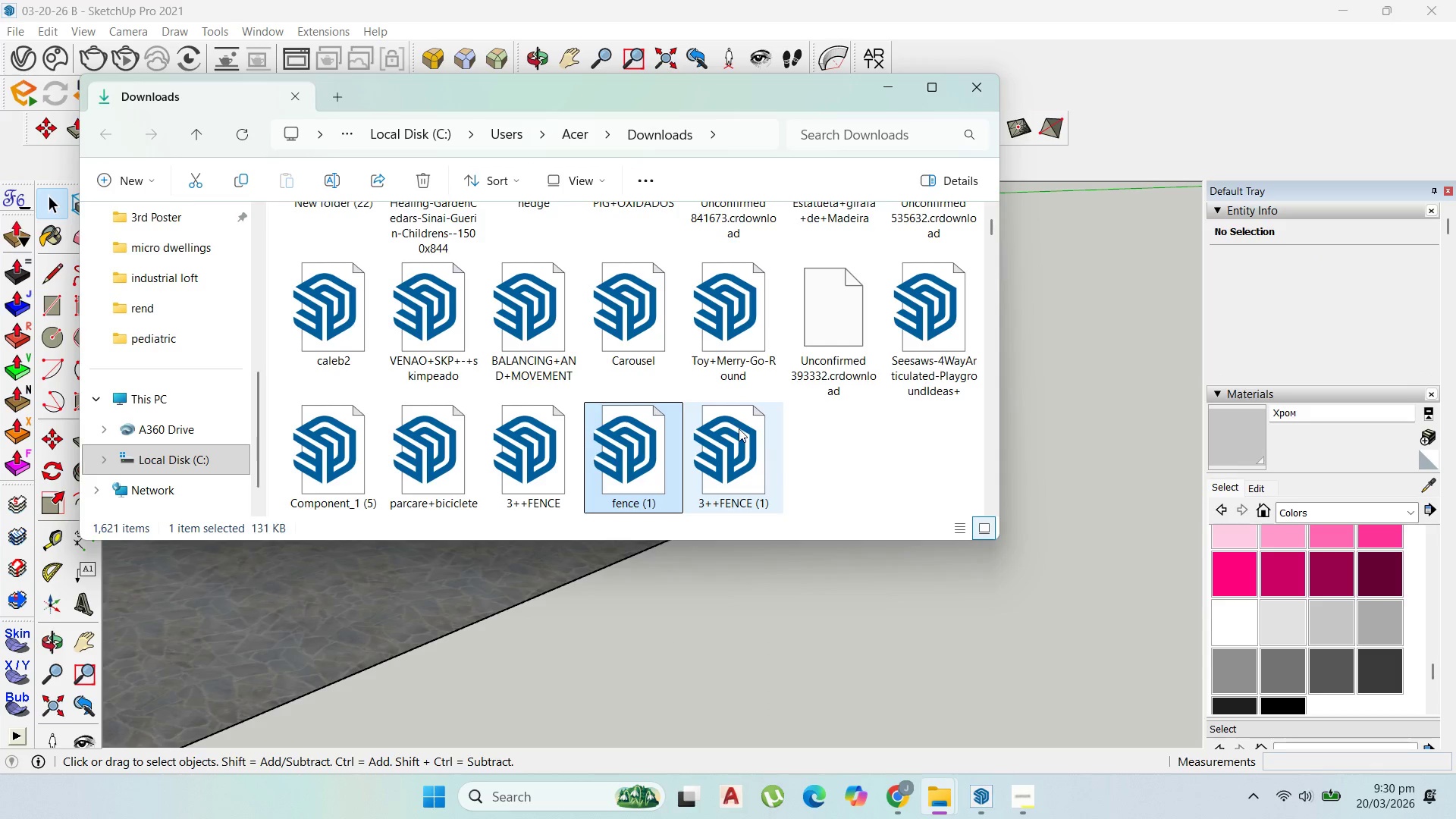 
left_click_drag(start_coordinate=[739, 428], to_coordinate=[496, 557])
 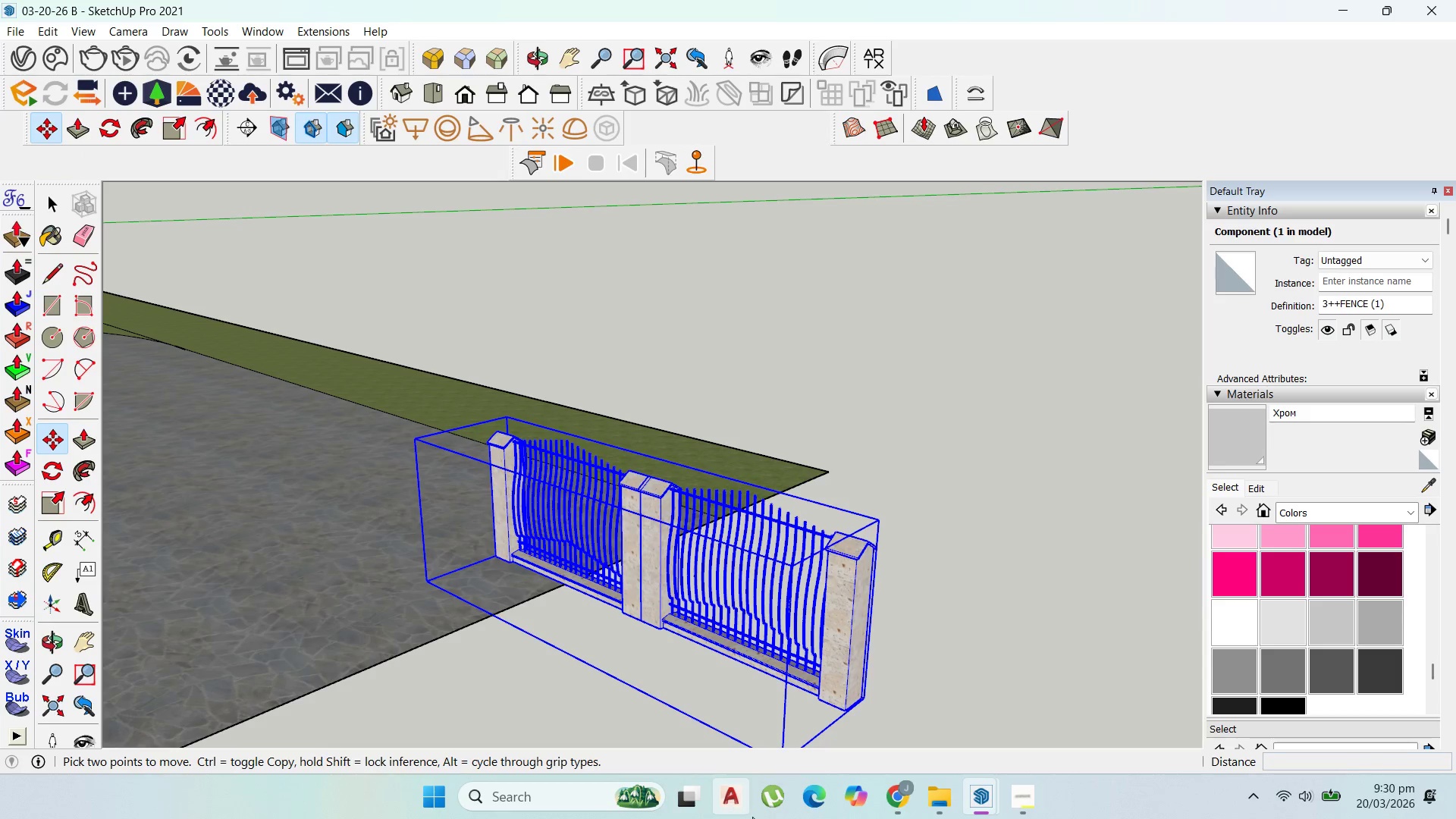 
scroll: coordinate [875, 692], scroll_direction: up, amount: 14.0
 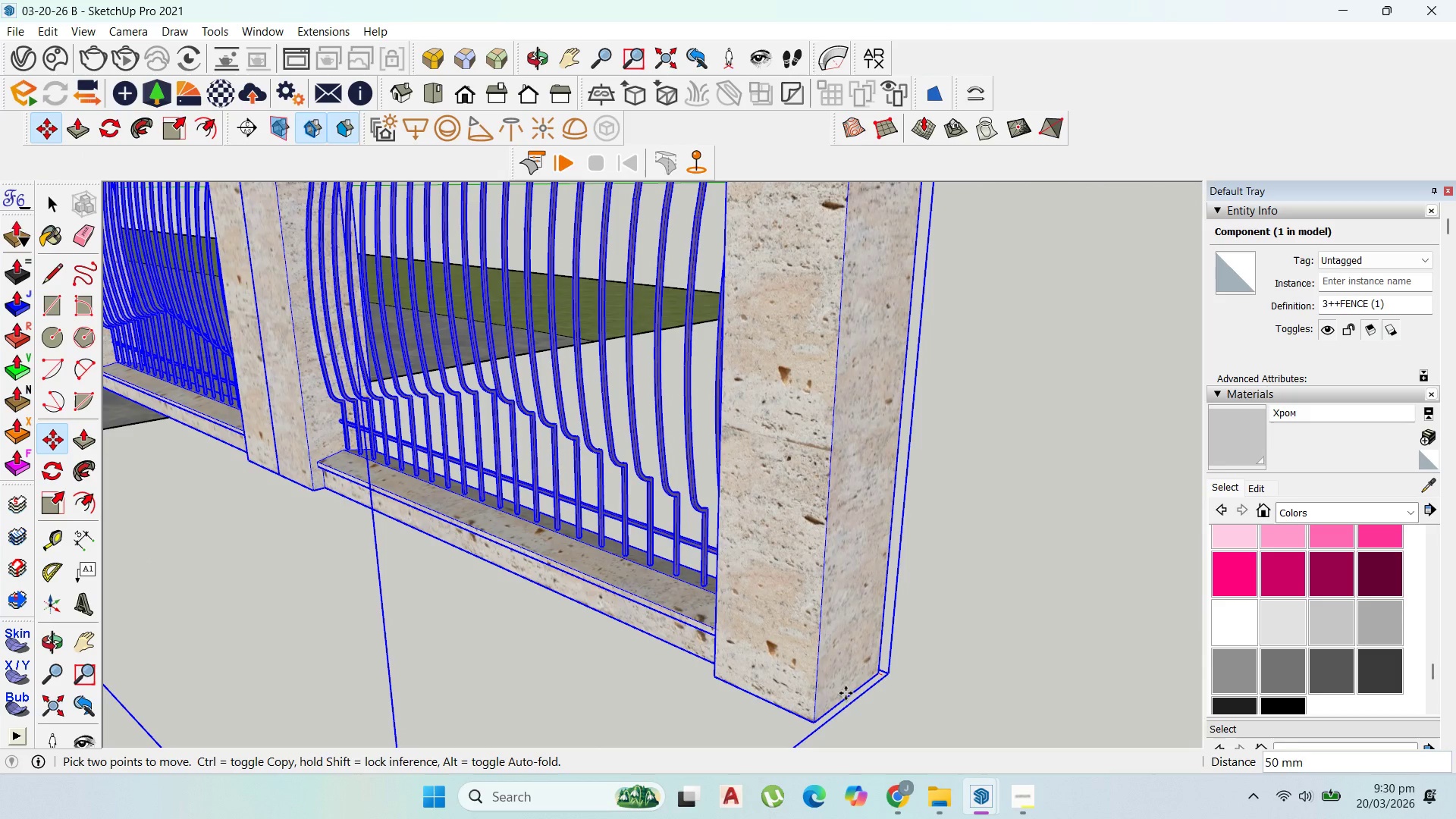 
scroll: coordinate [622, 651], scroll_direction: down, amount: 10.0
 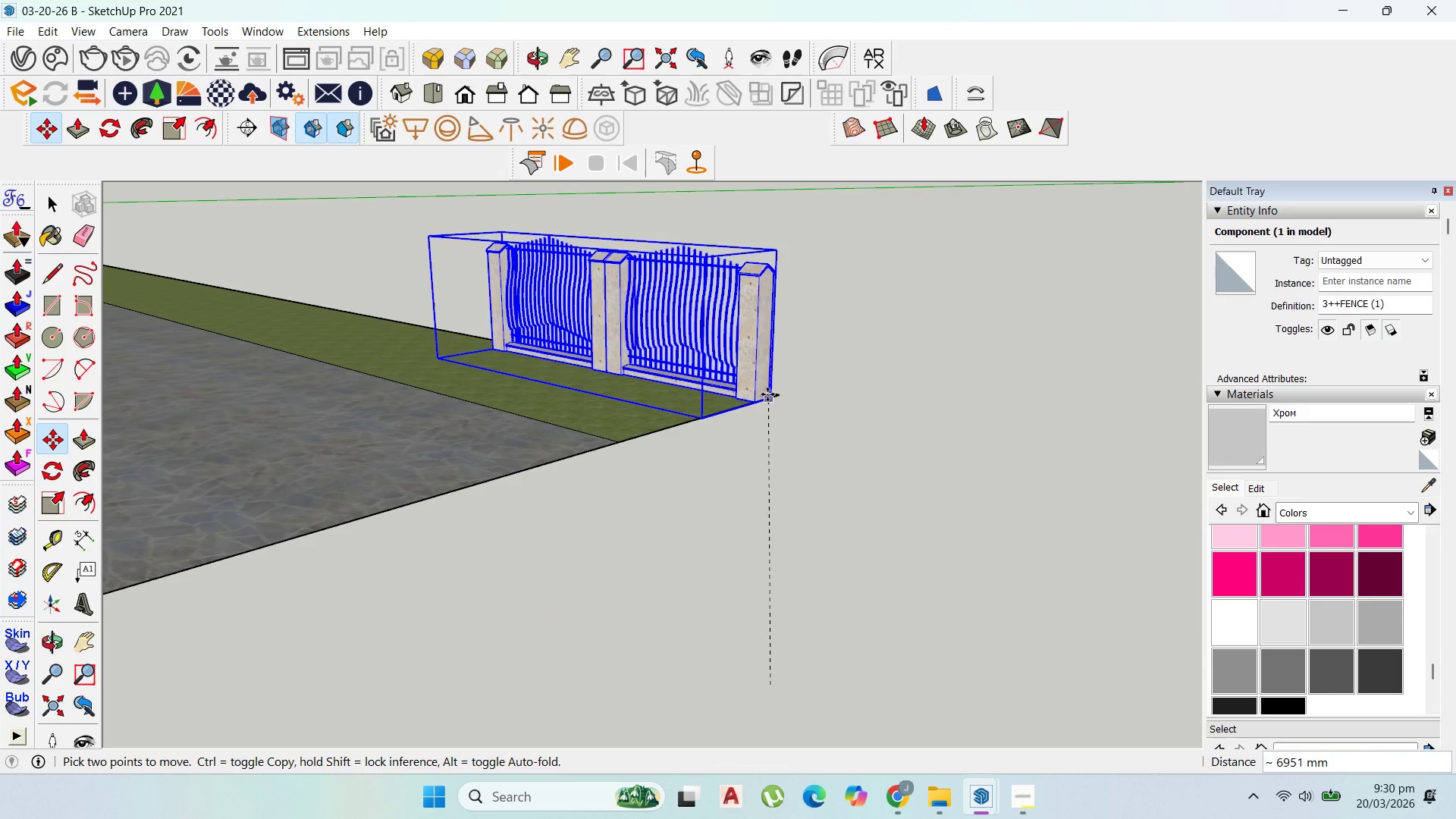 
left_click([770, 395])
 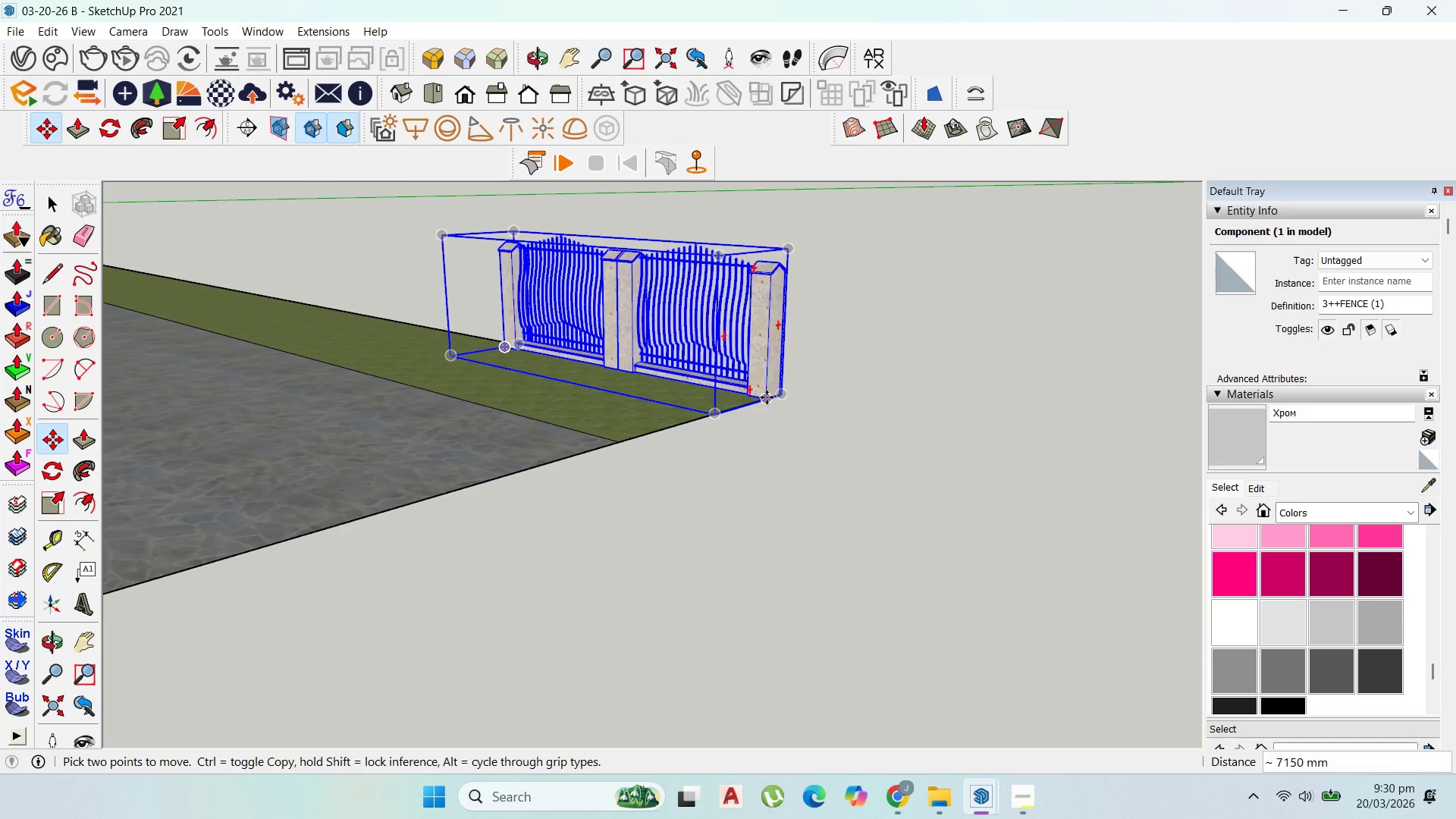 
scroll: coordinate [755, 384], scroll_direction: up, amount: 10.0
 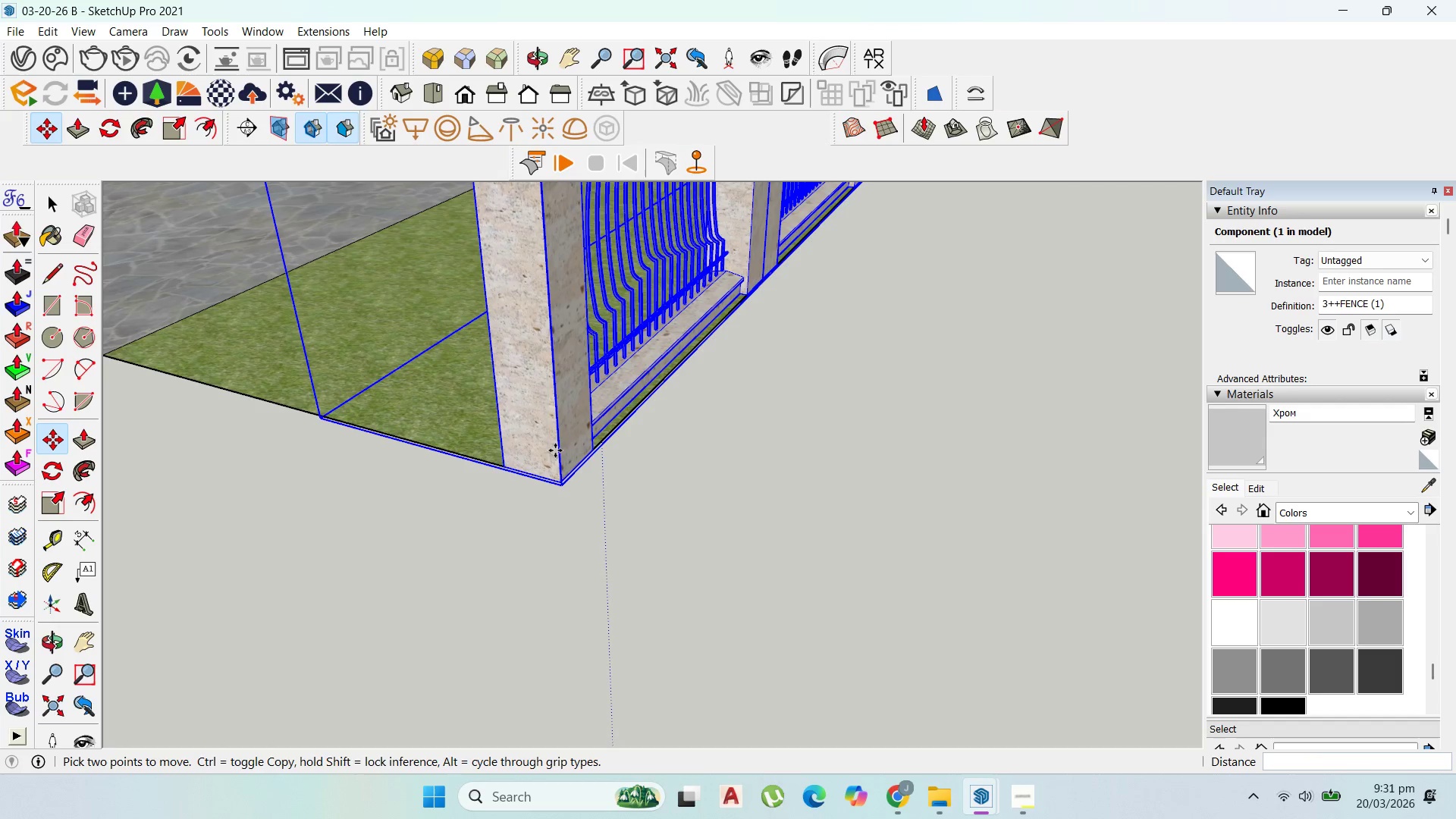 
left_click([560, 440])
 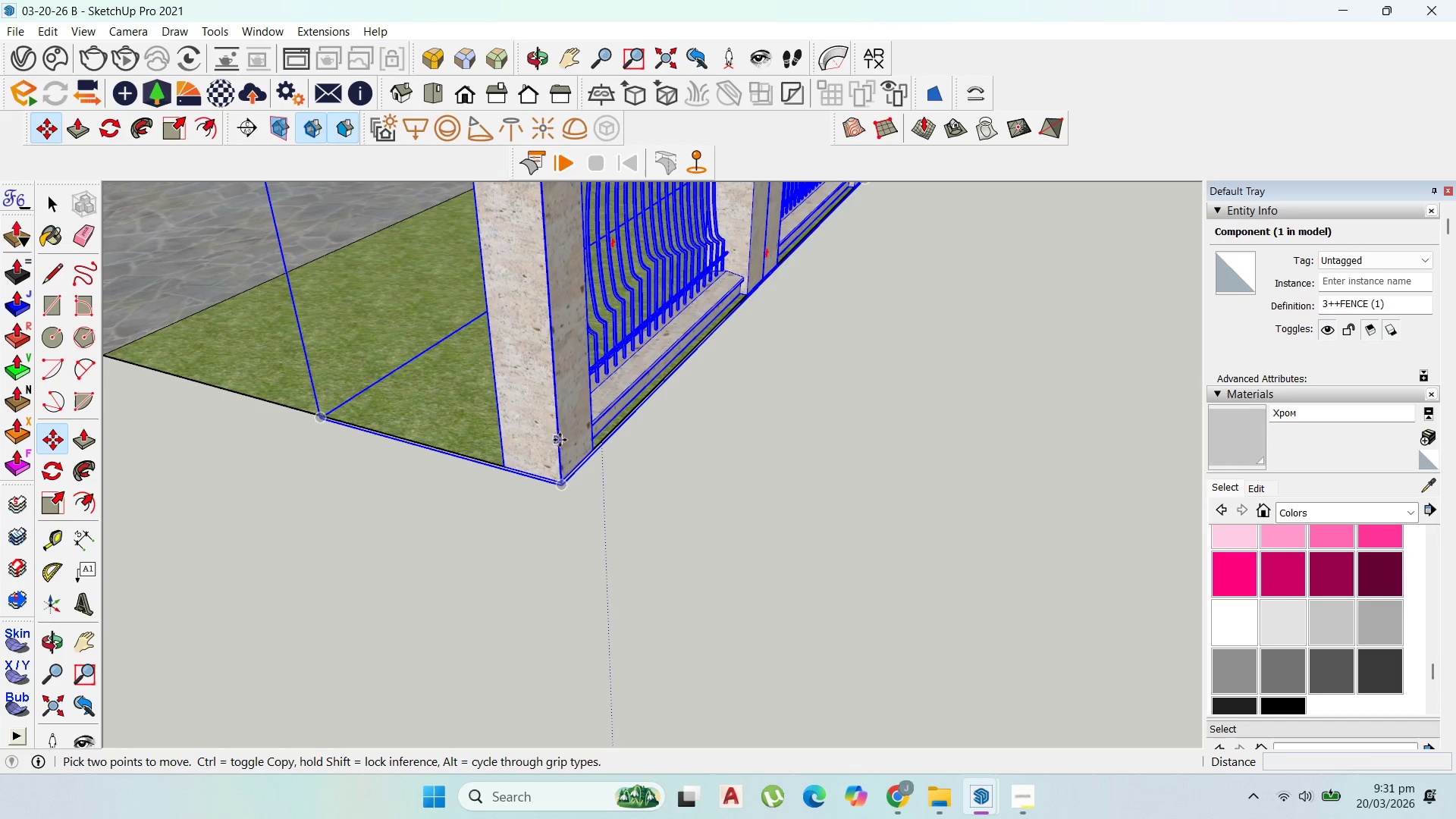 
key(Control+ControlLeft)
 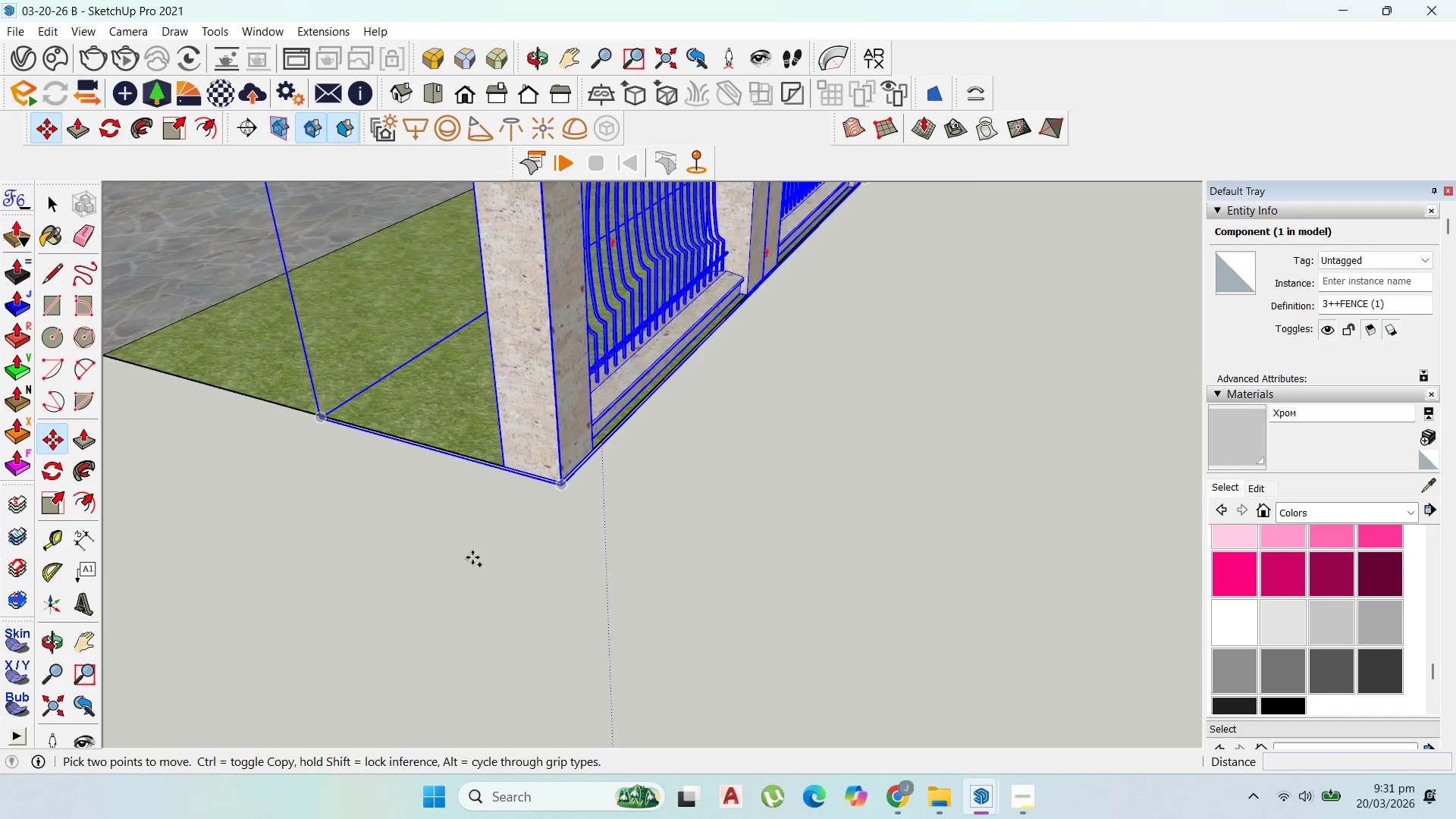 
scroll: coordinate [661, 352], scroll_direction: down, amount: 4.0
 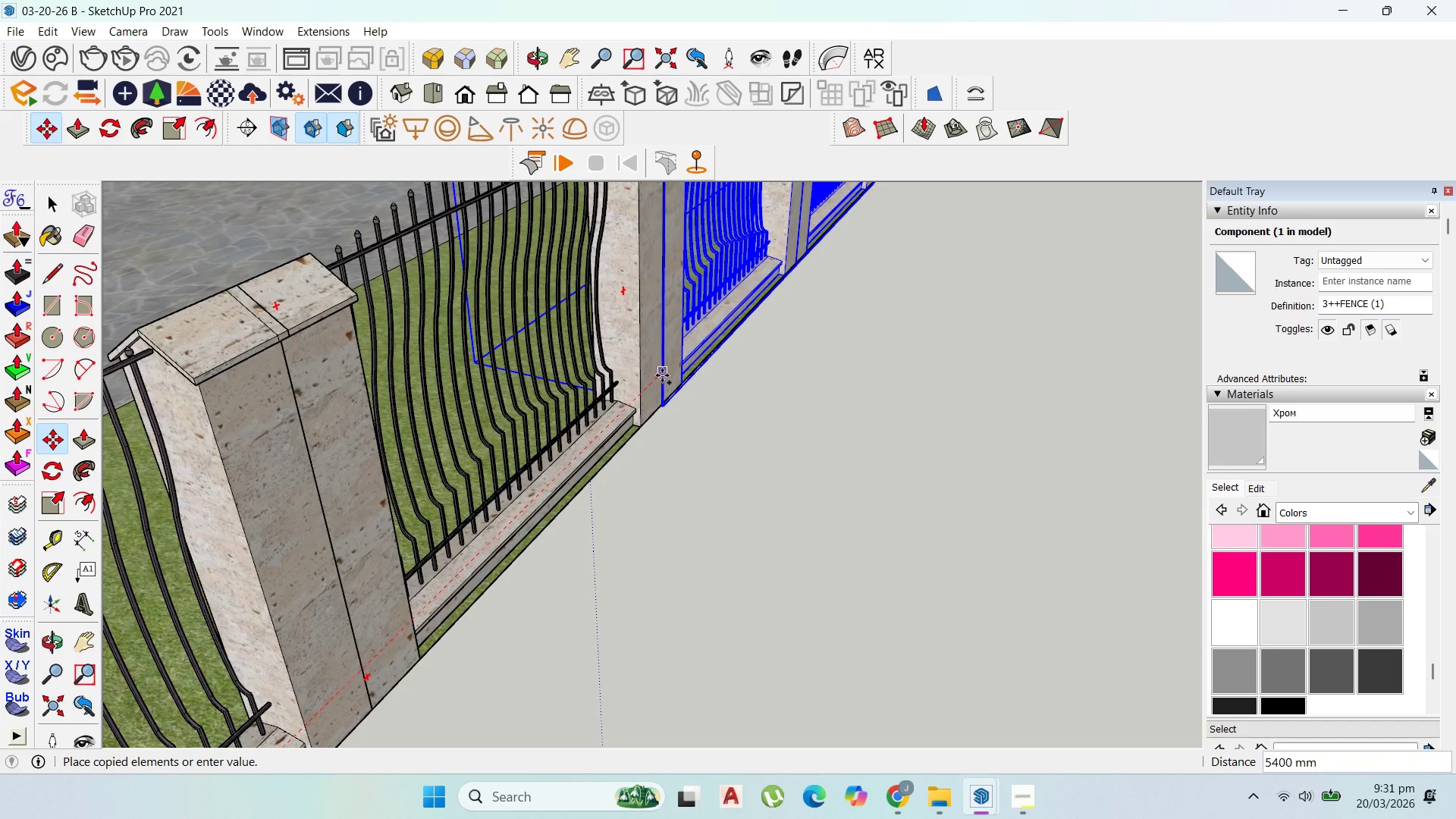 
left_click([662, 375])
 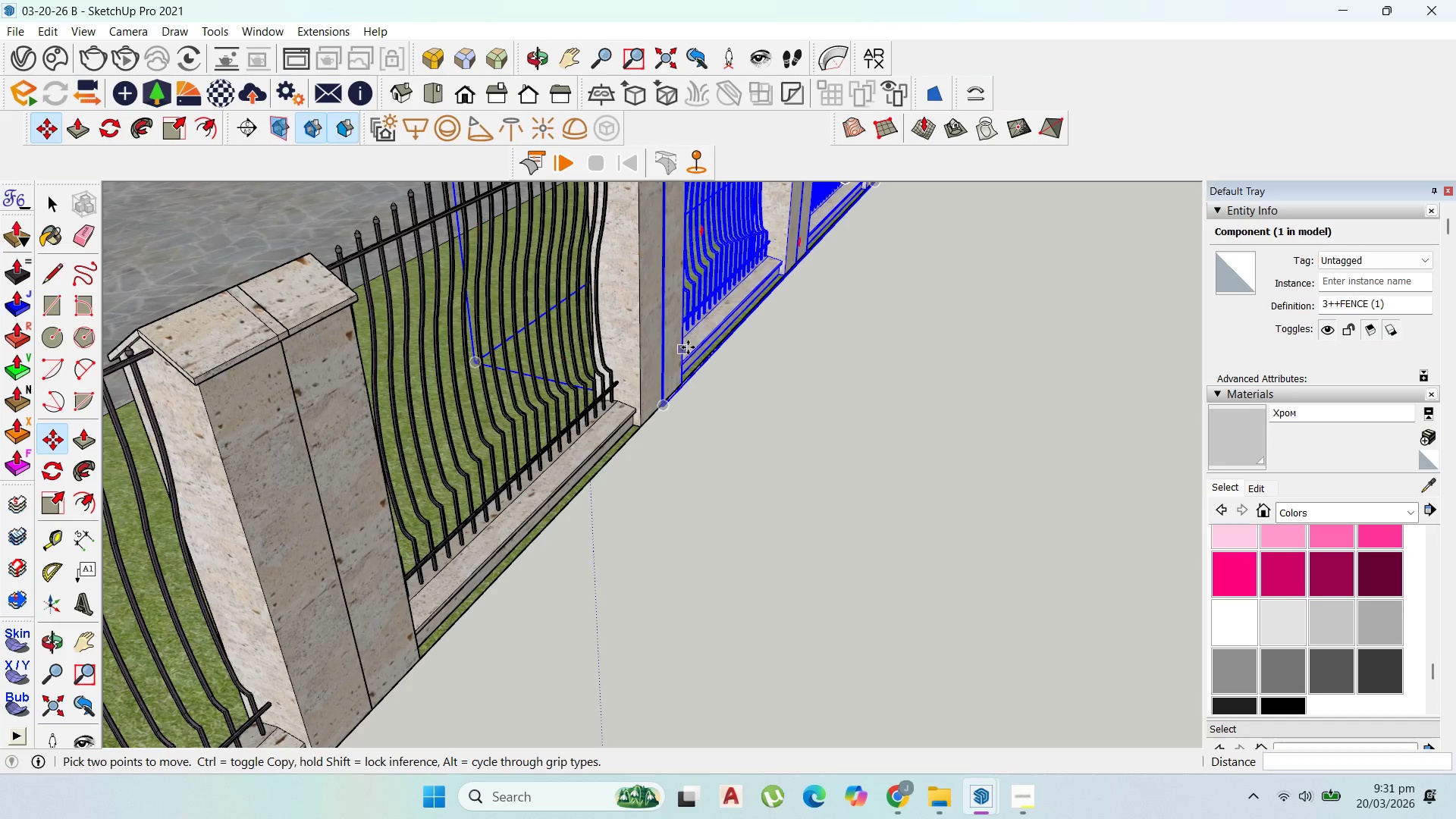 
scroll: coordinate [642, 362], scroll_direction: up, amount: 10.0
 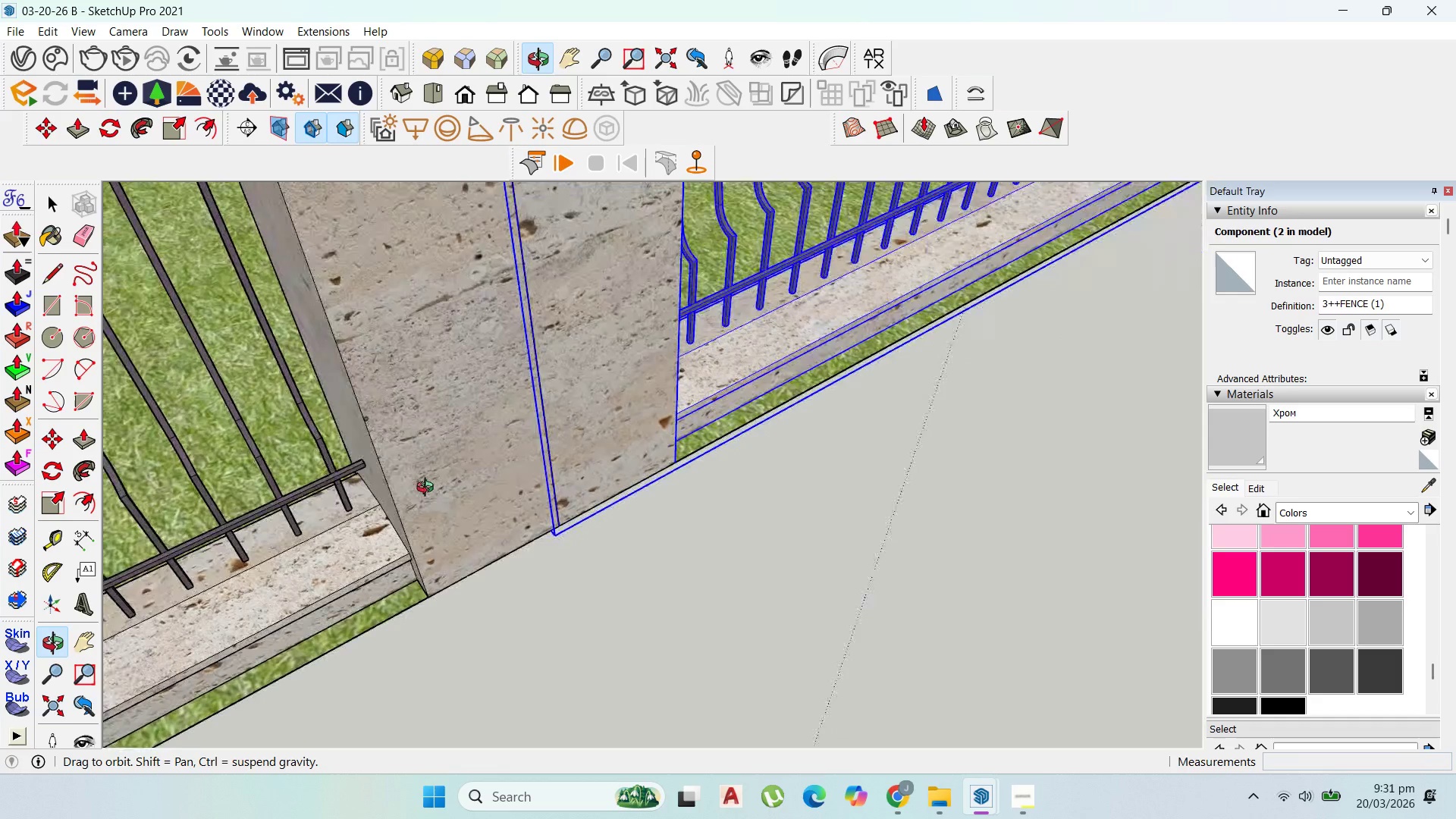 
scroll: coordinate [694, 613], scroll_direction: down, amount: 21.0
 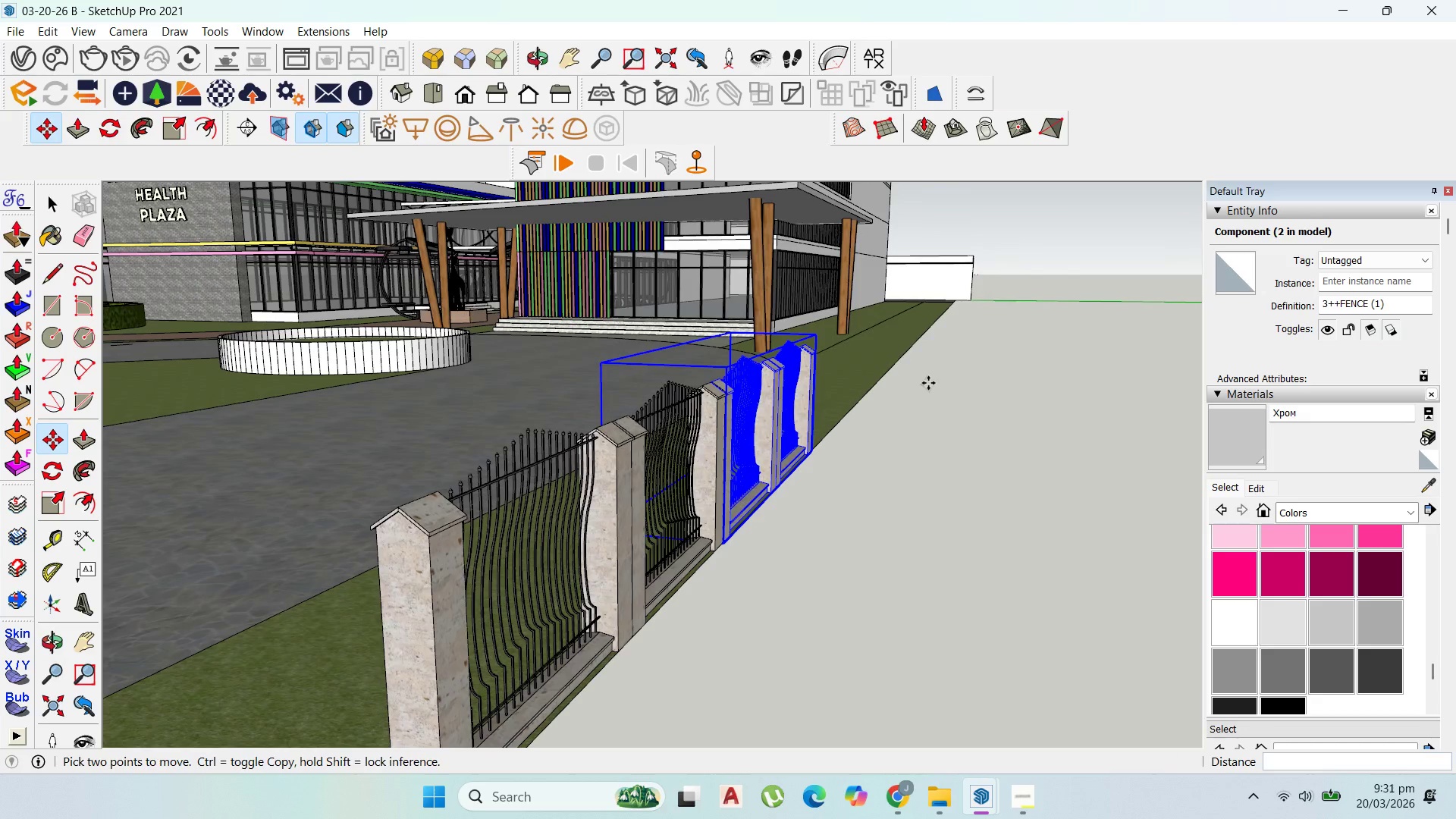 
key(NumpadMultiply)
 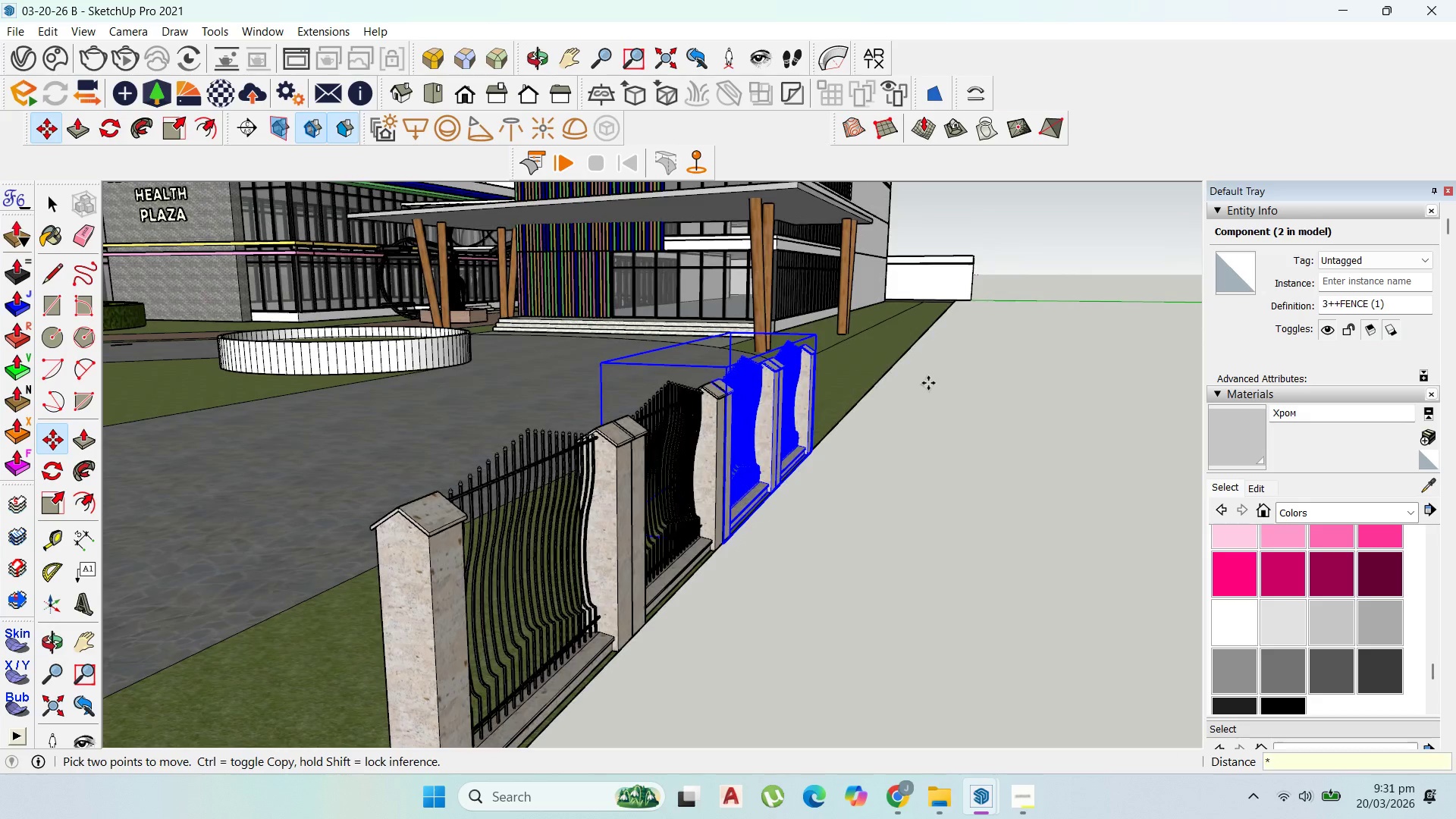 
key(Numpad2)
 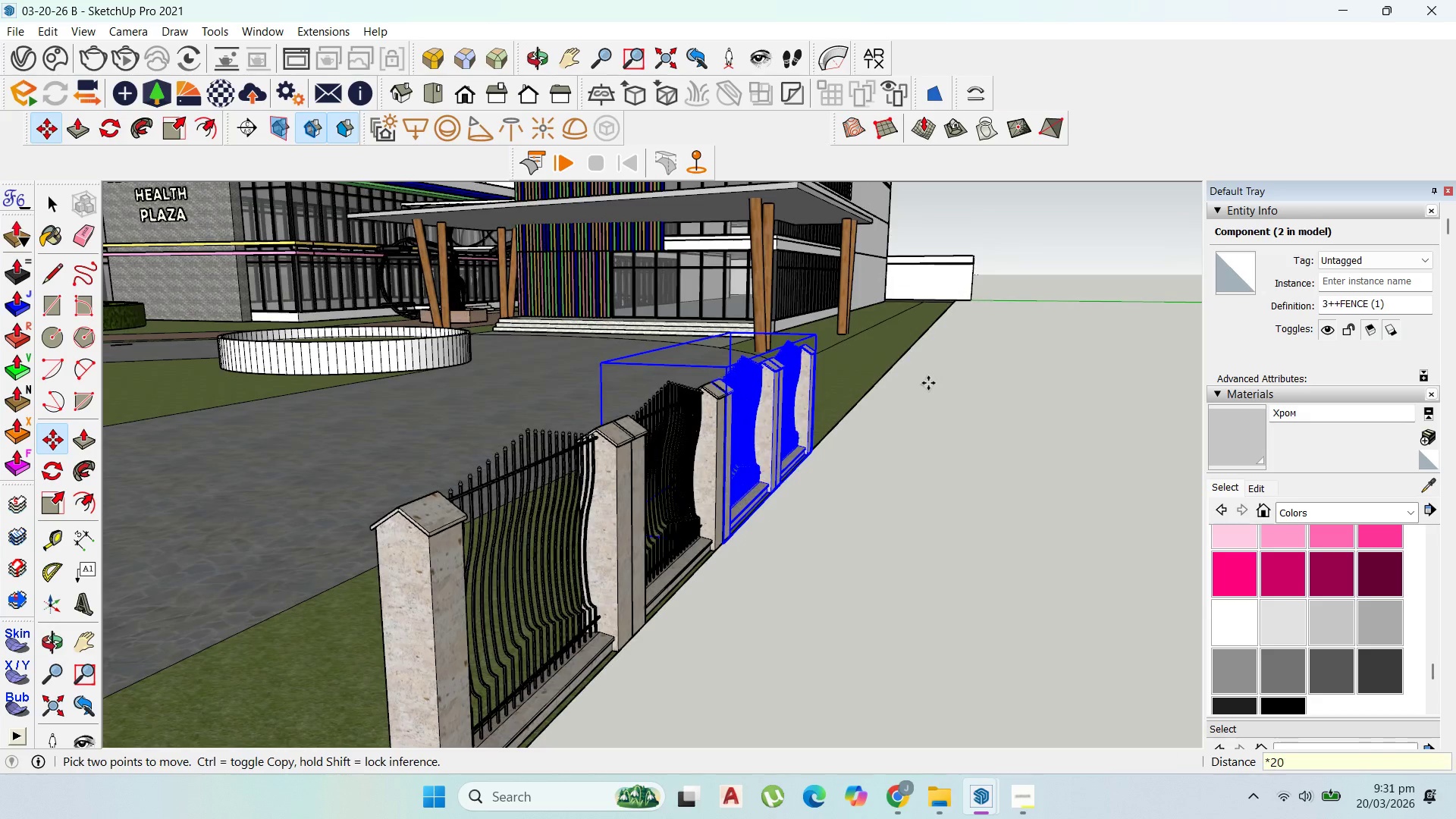 
key(Numpad0)
 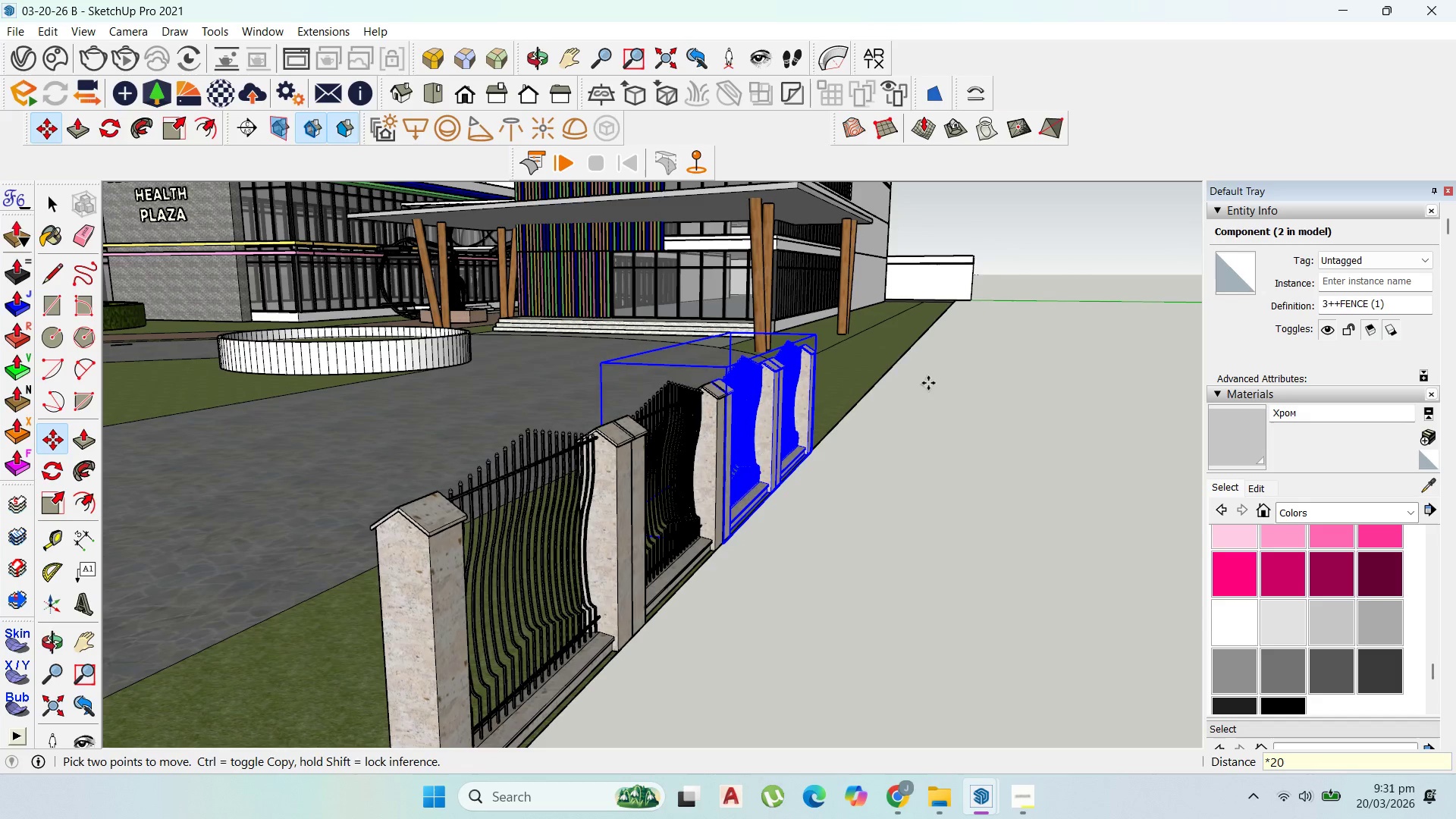 
key(Enter)
 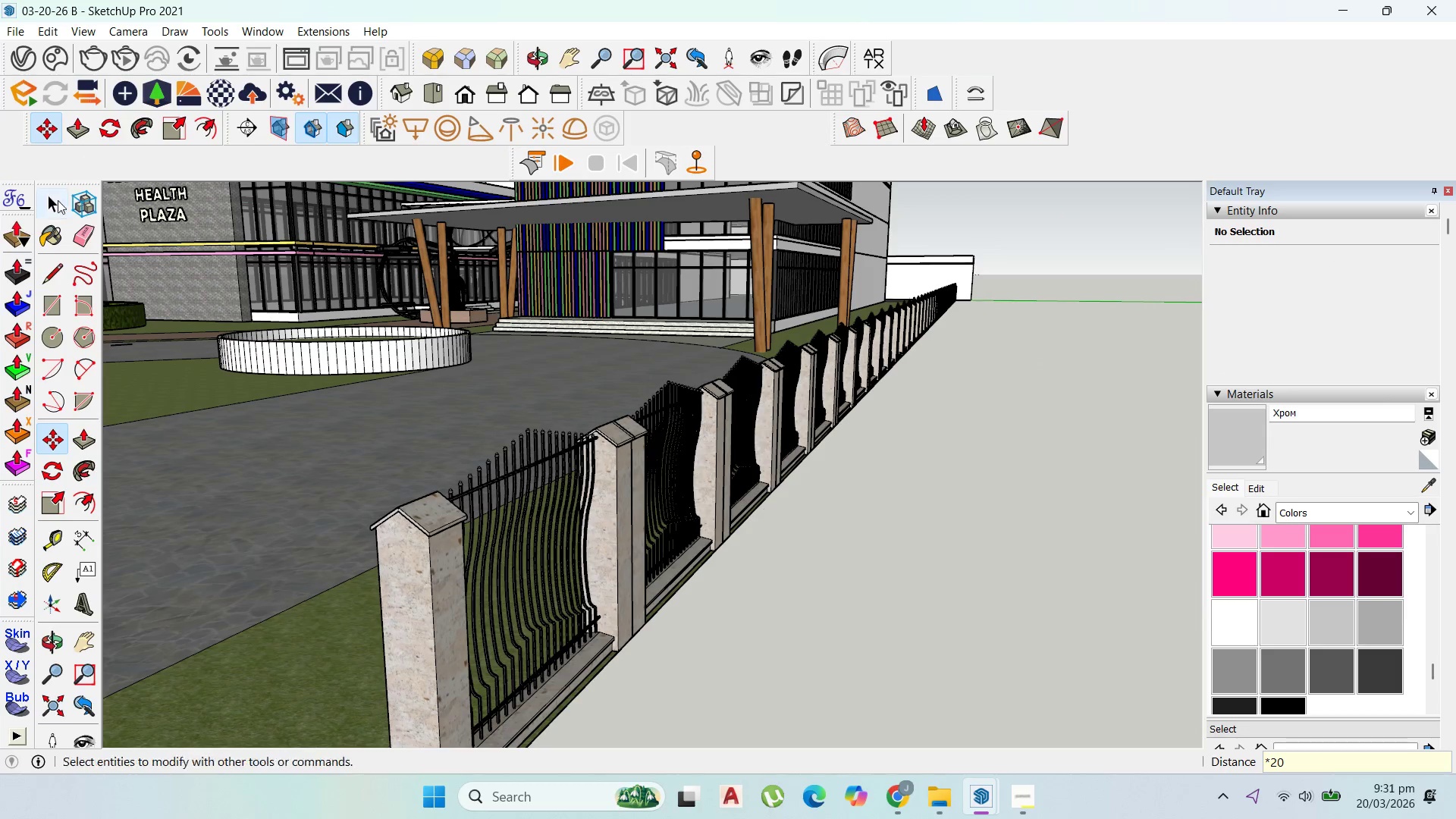 
wait(5.34)
 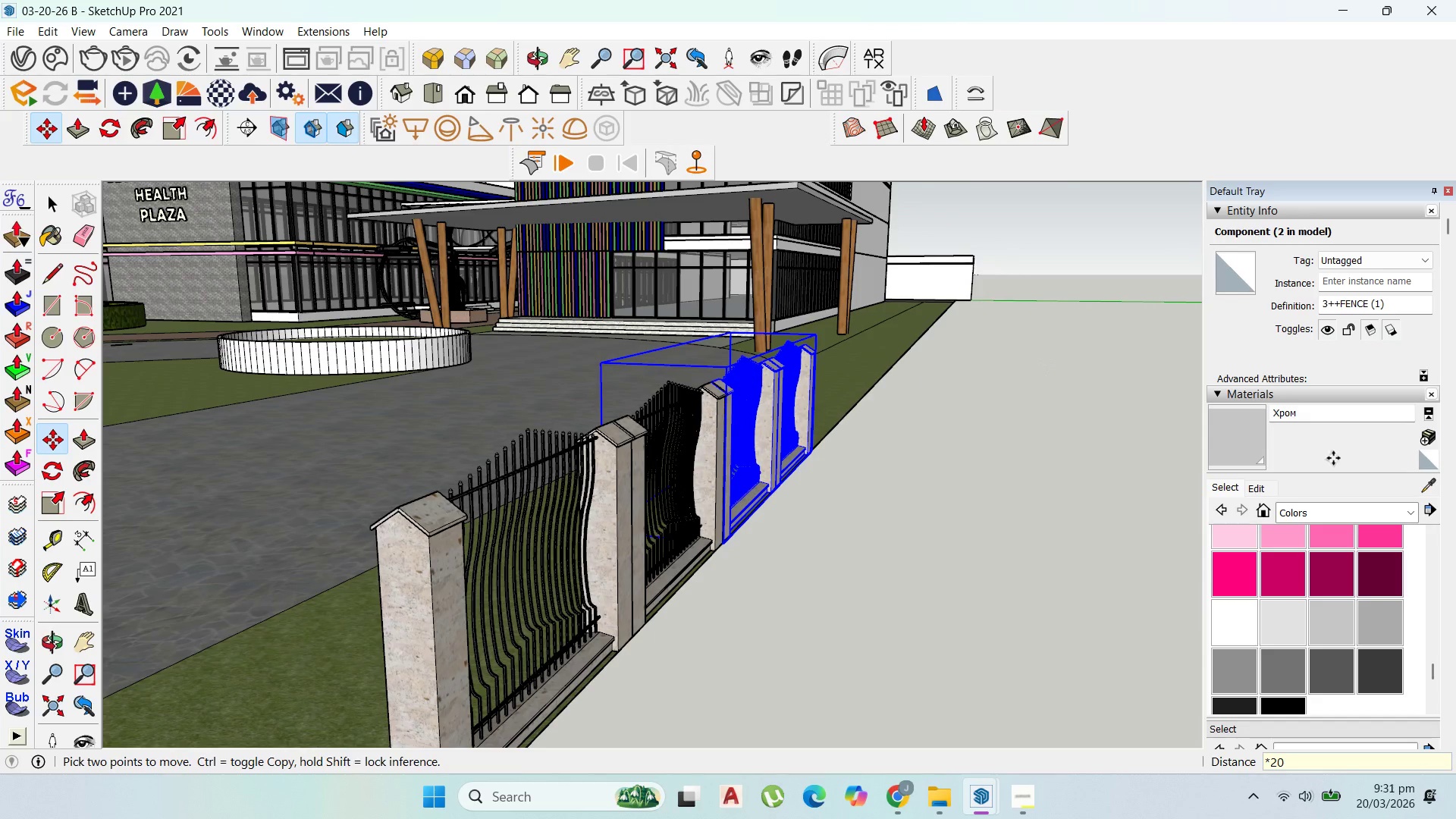 
left_click([54, 539])
 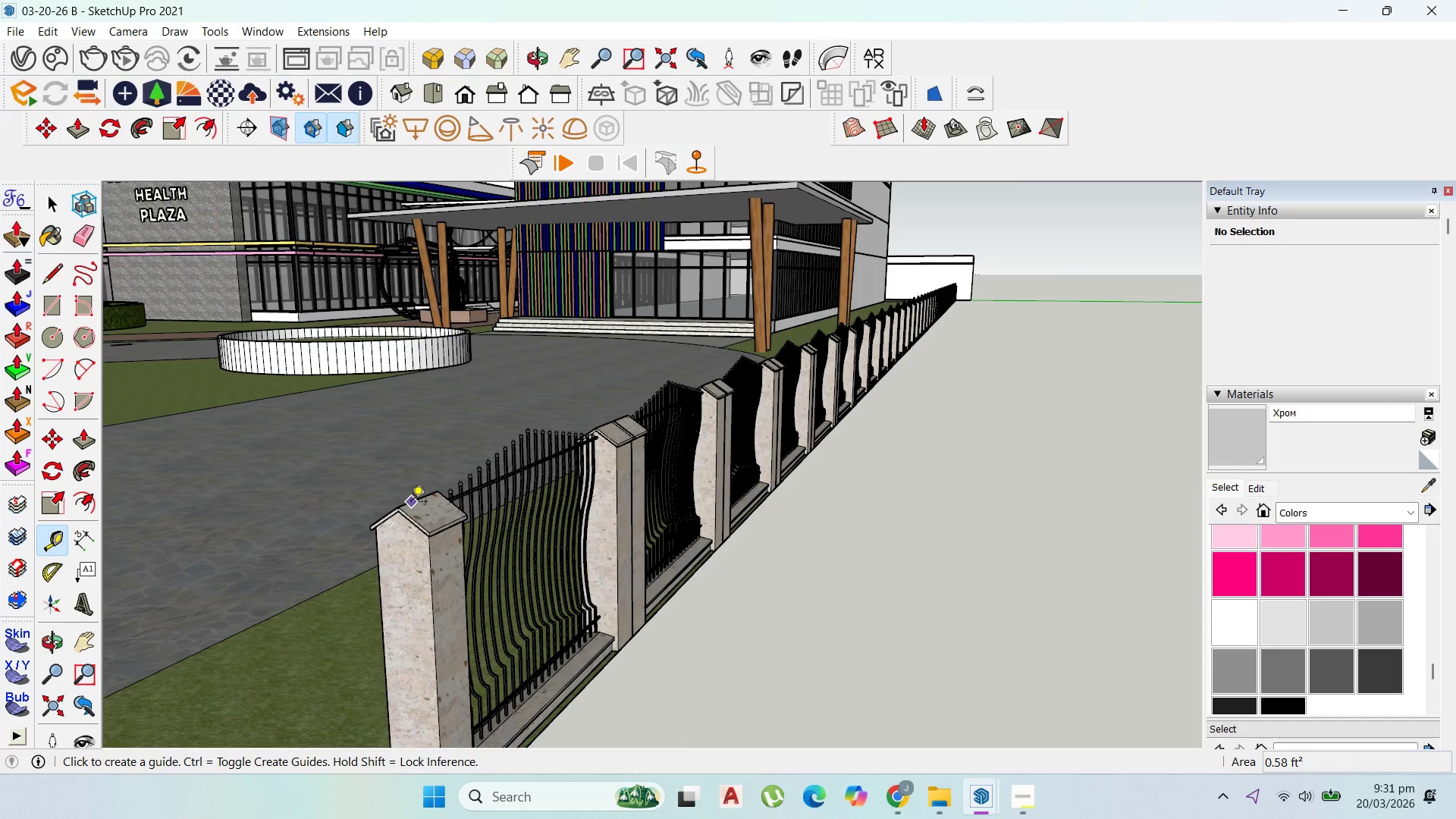 
left_click([411, 503])
 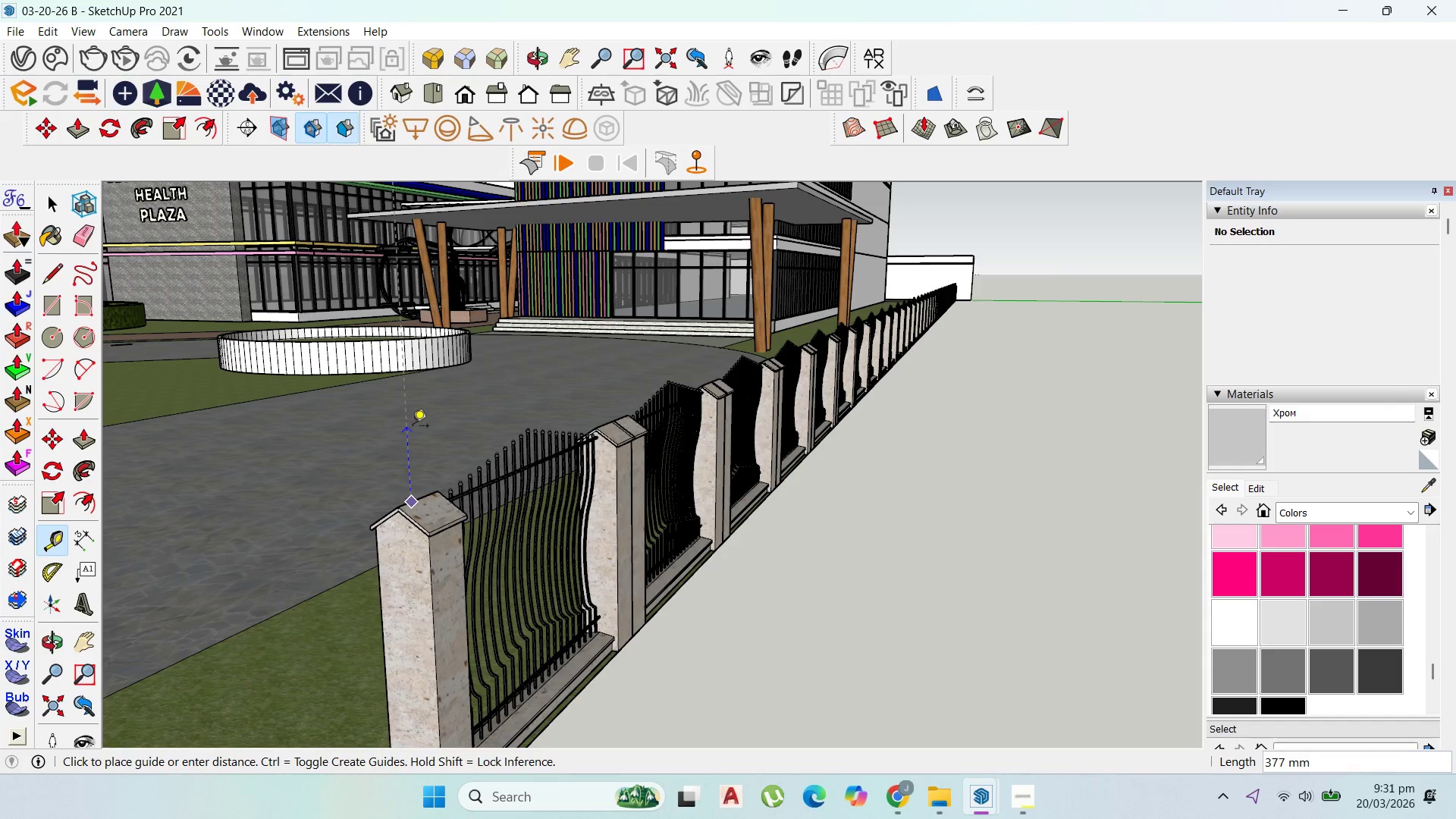 
scroll: coordinate [422, 457], scroll_direction: down, amount: 9.0
 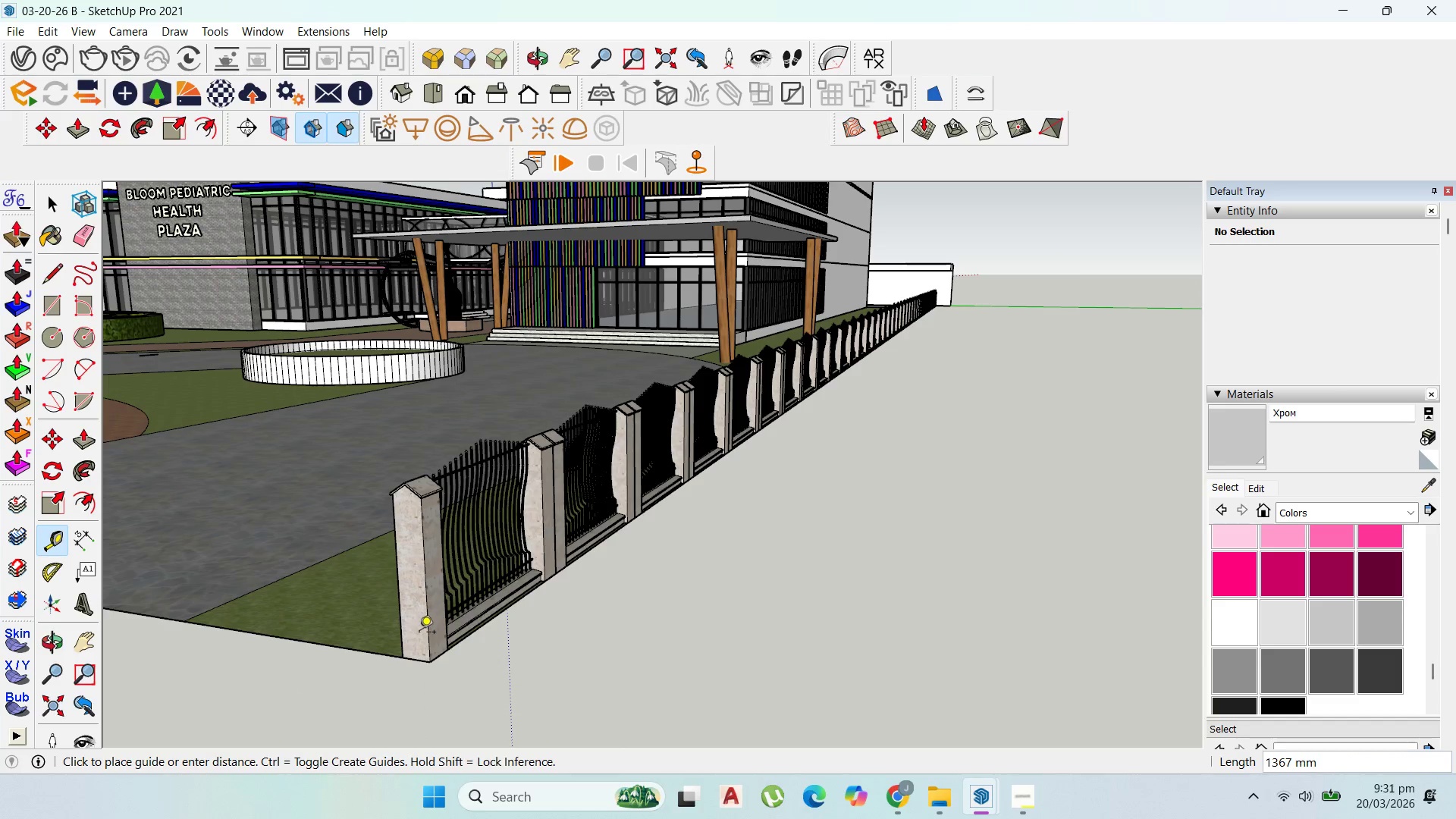 
scroll: coordinate [395, 601], scroll_direction: up, amount: 1.0
 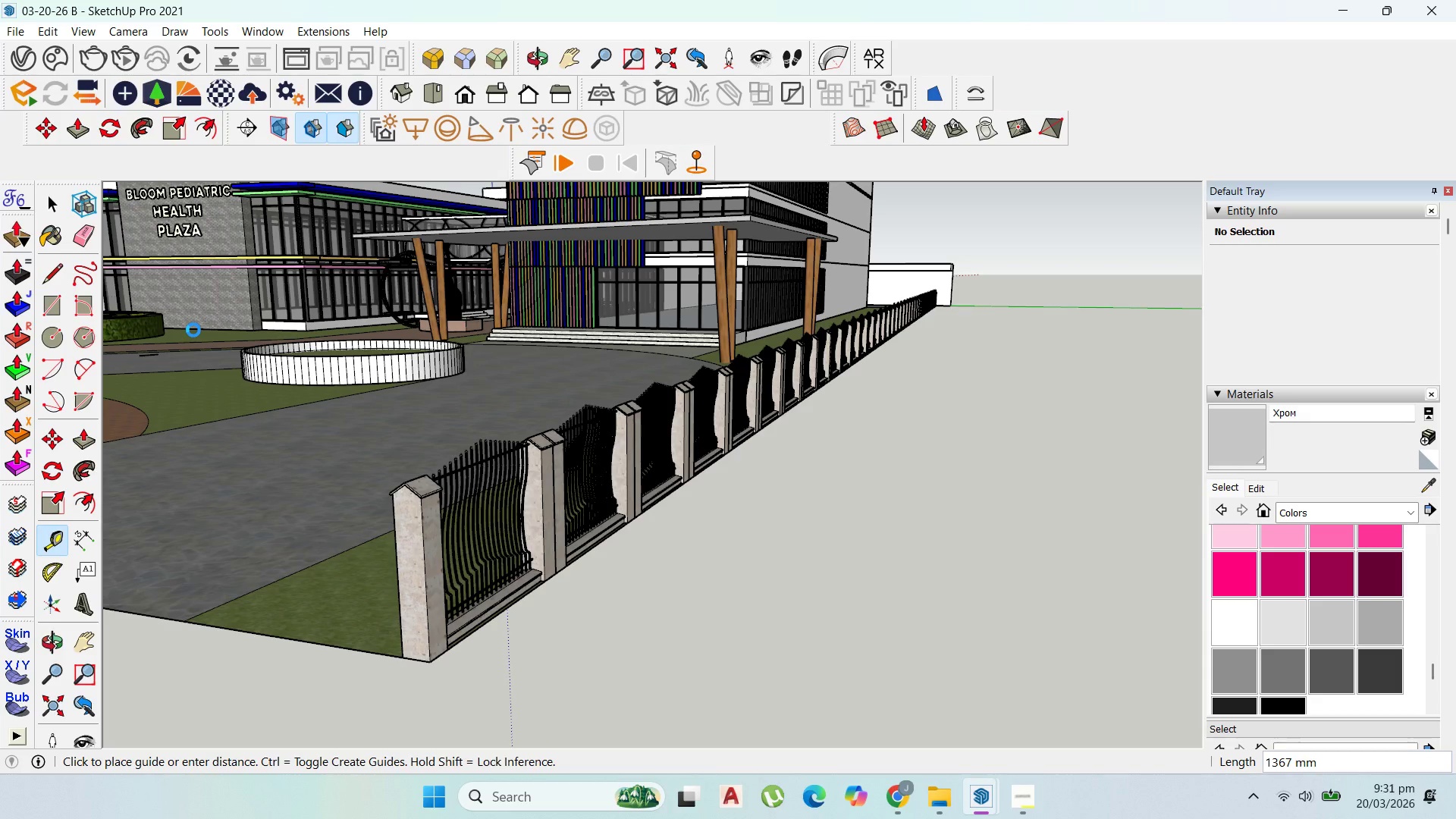 
wait(12.18)
 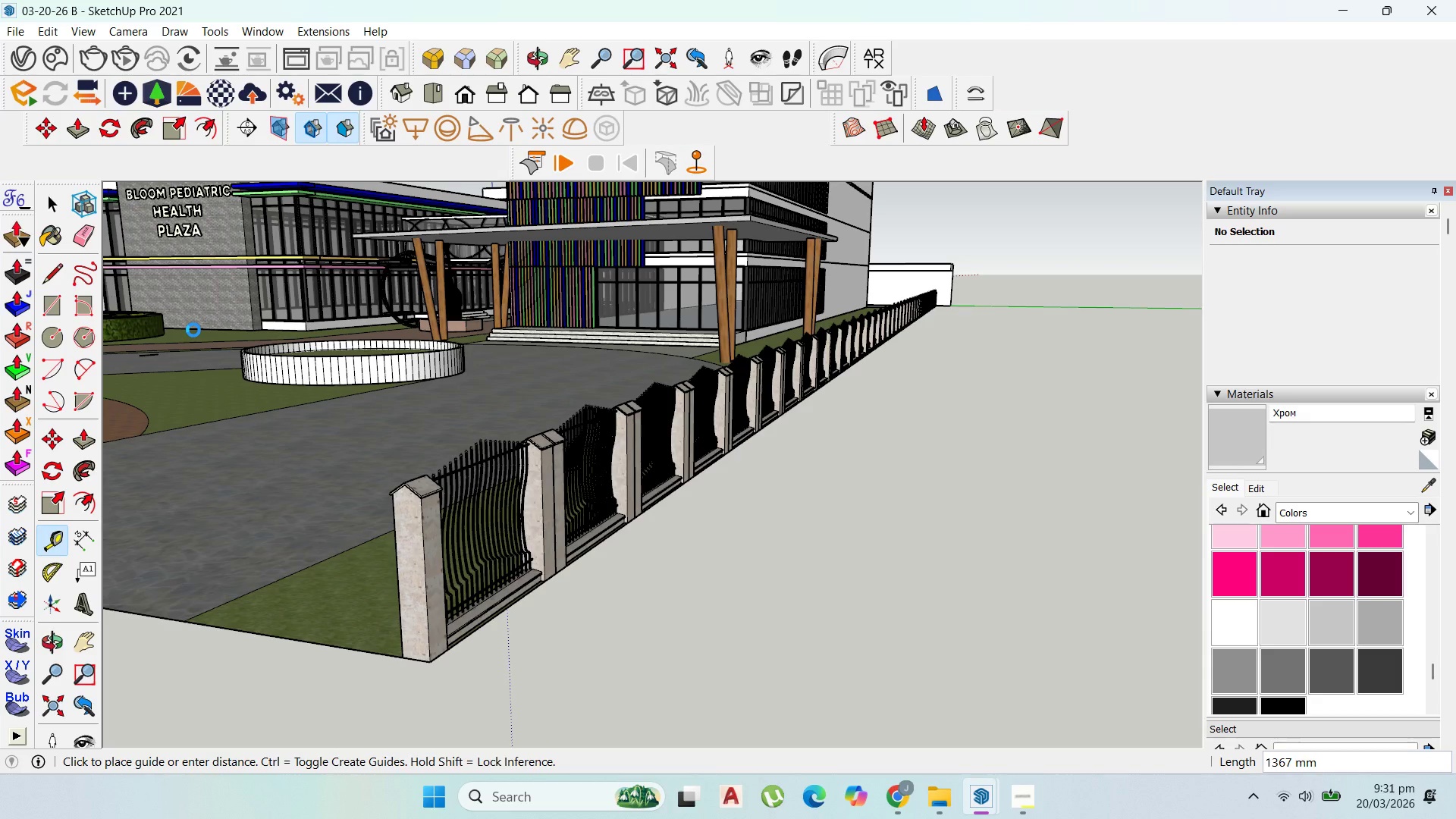 
key(Escape)
 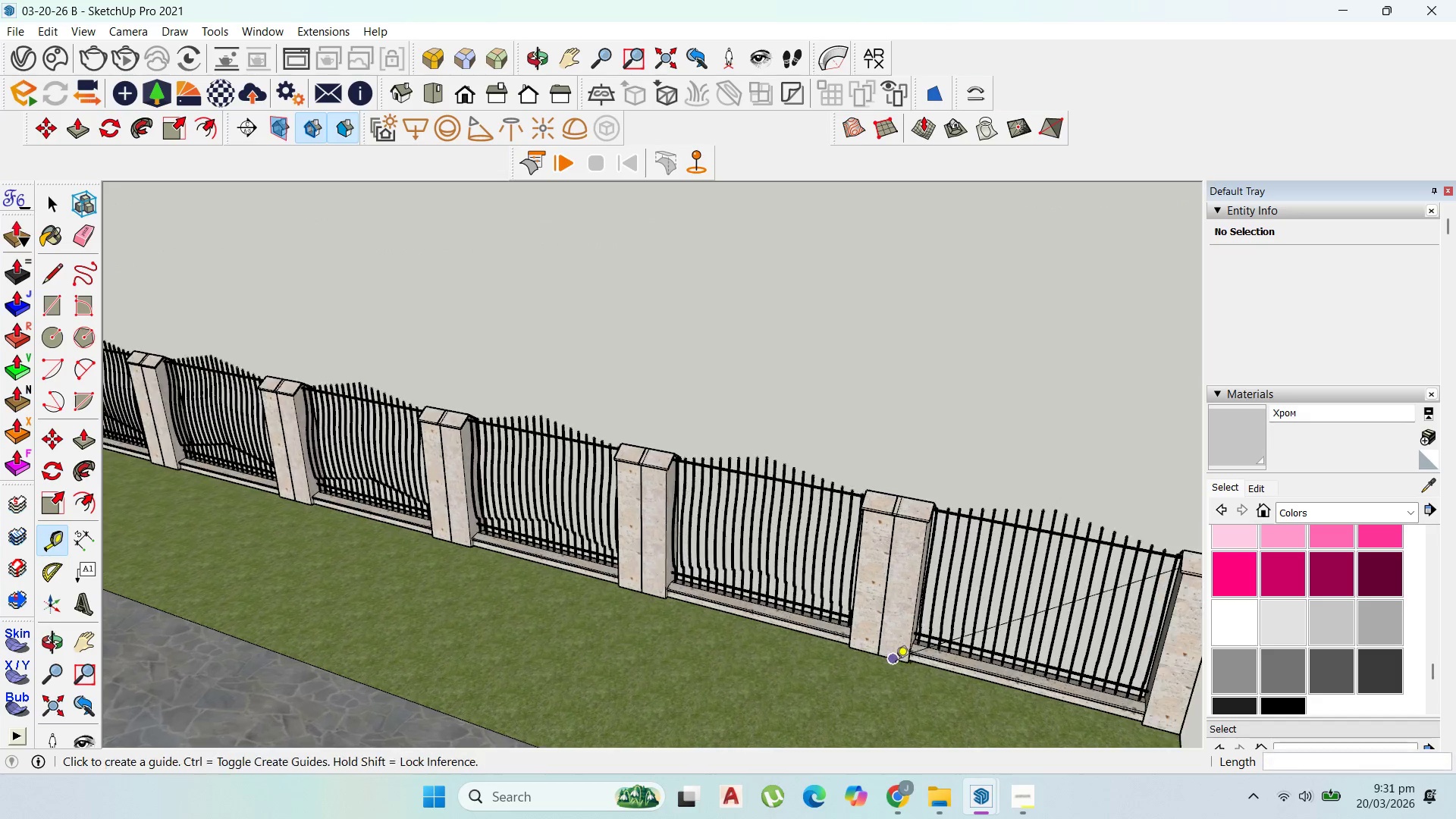 
scroll: coordinate [899, 664], scroll_direction: up, amount: 1.0
 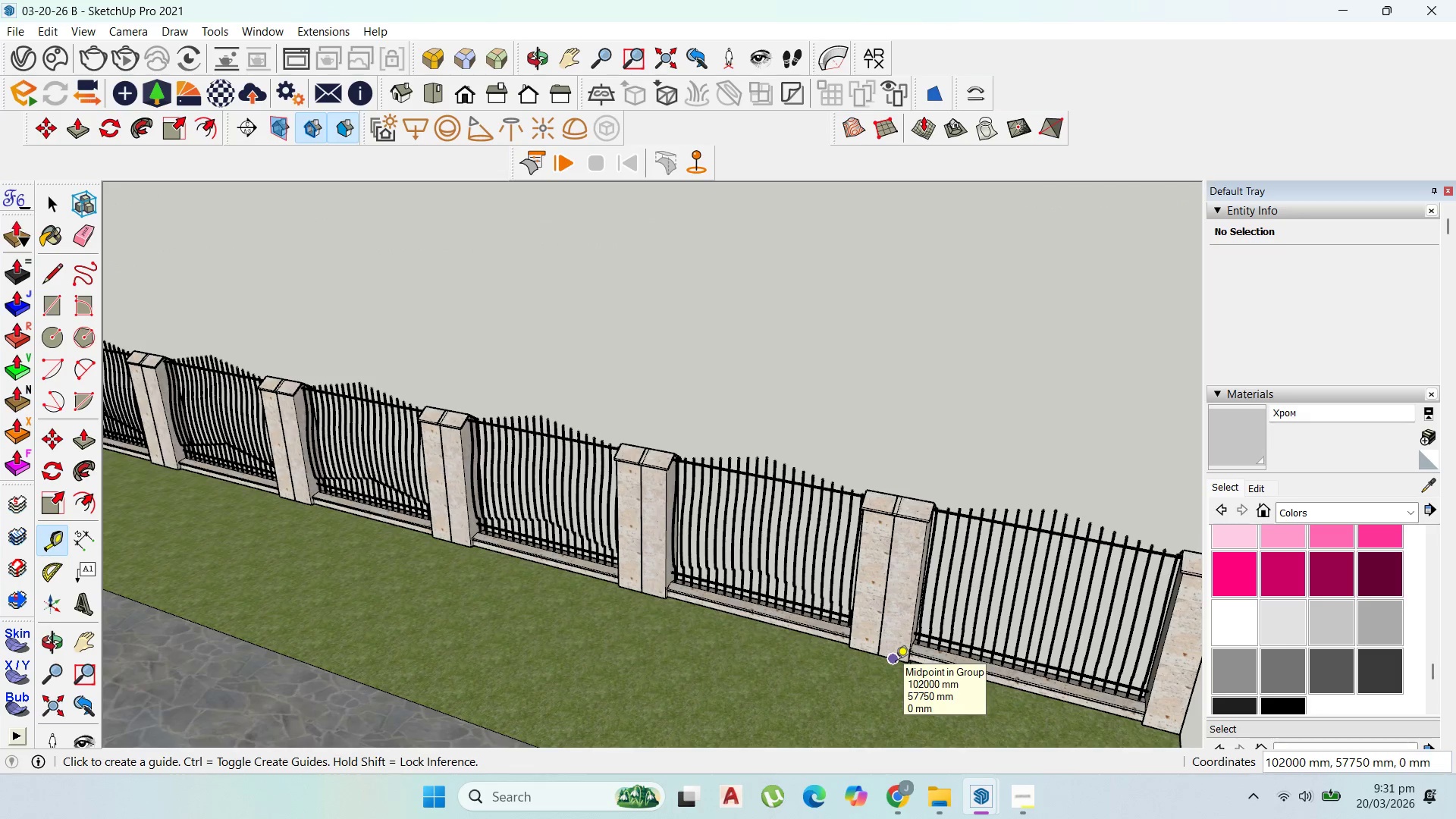 
left_click([896, 664])
 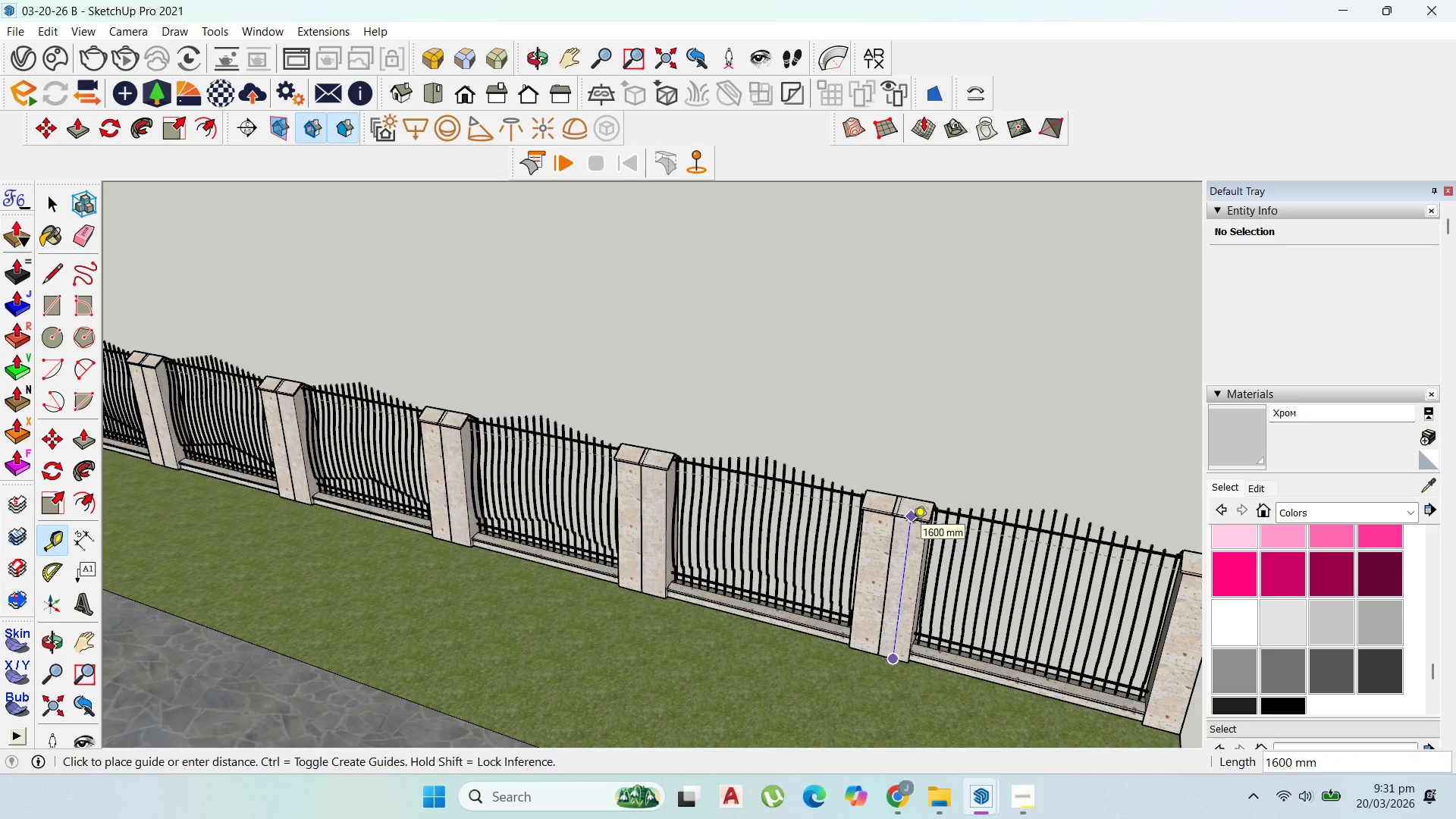 
key(Escape)
 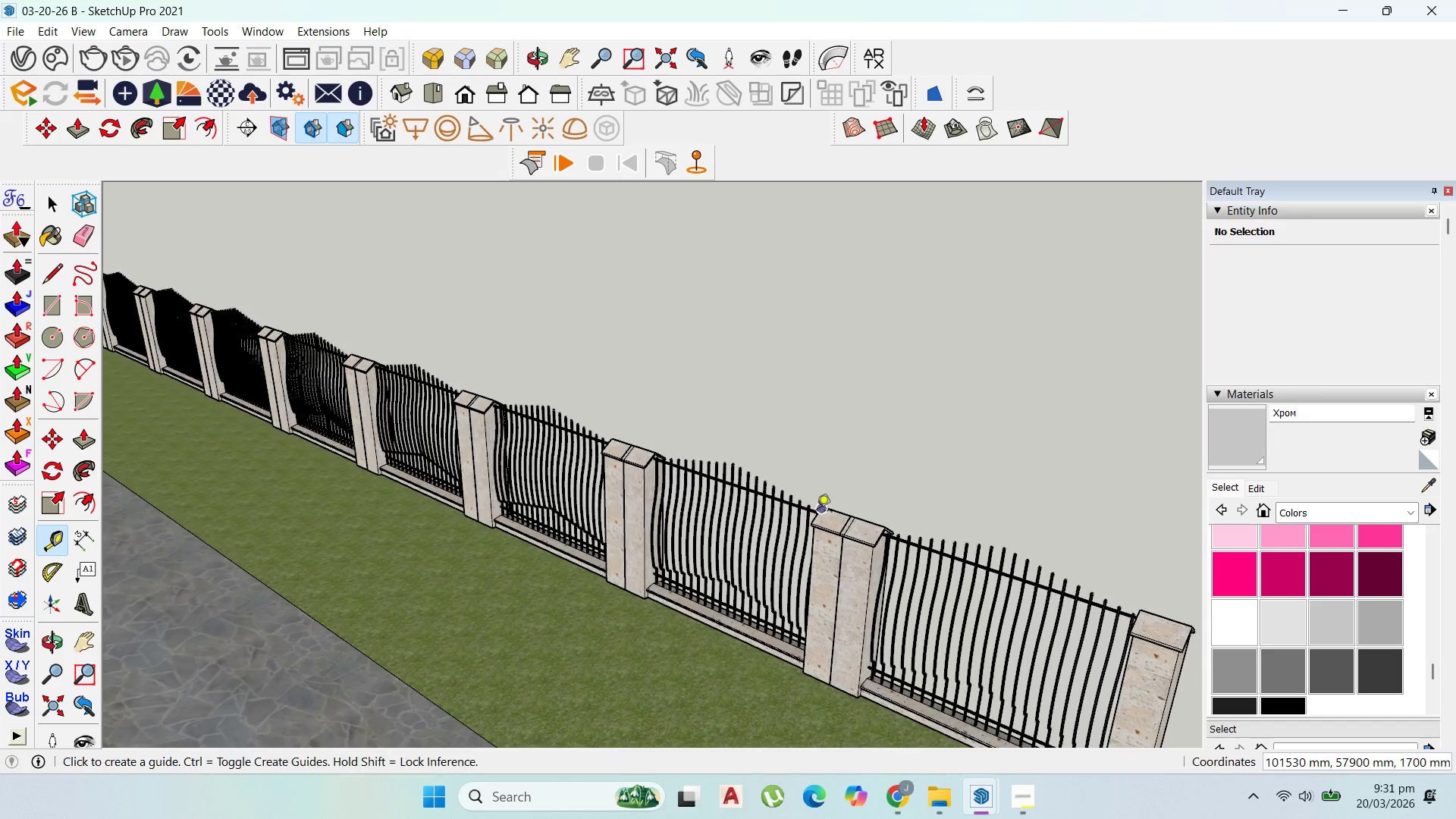 
scroll: coordinate [815, 510], scroll_direction: down, amount: 9.0
 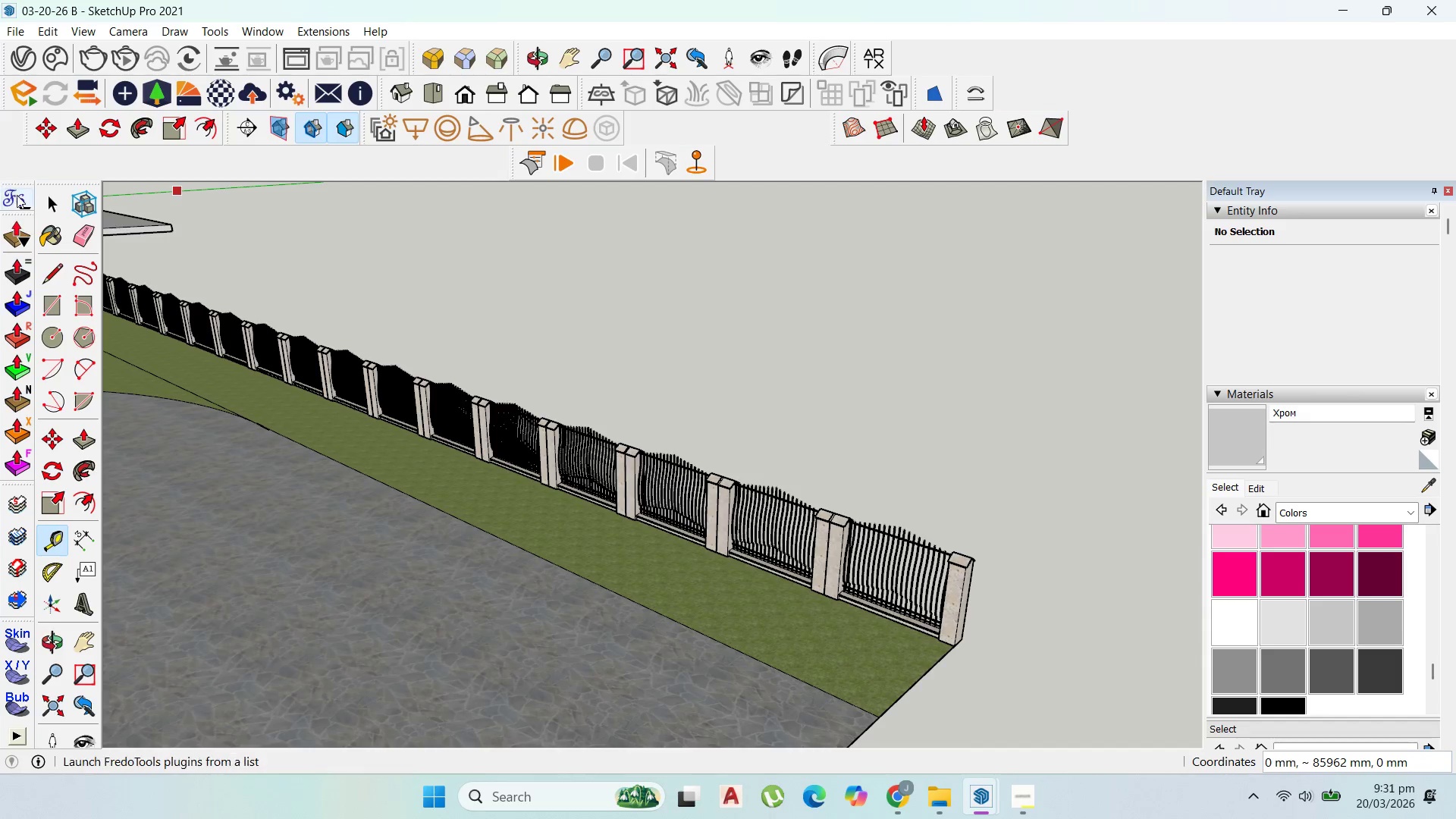 
left_click([50, 202])
 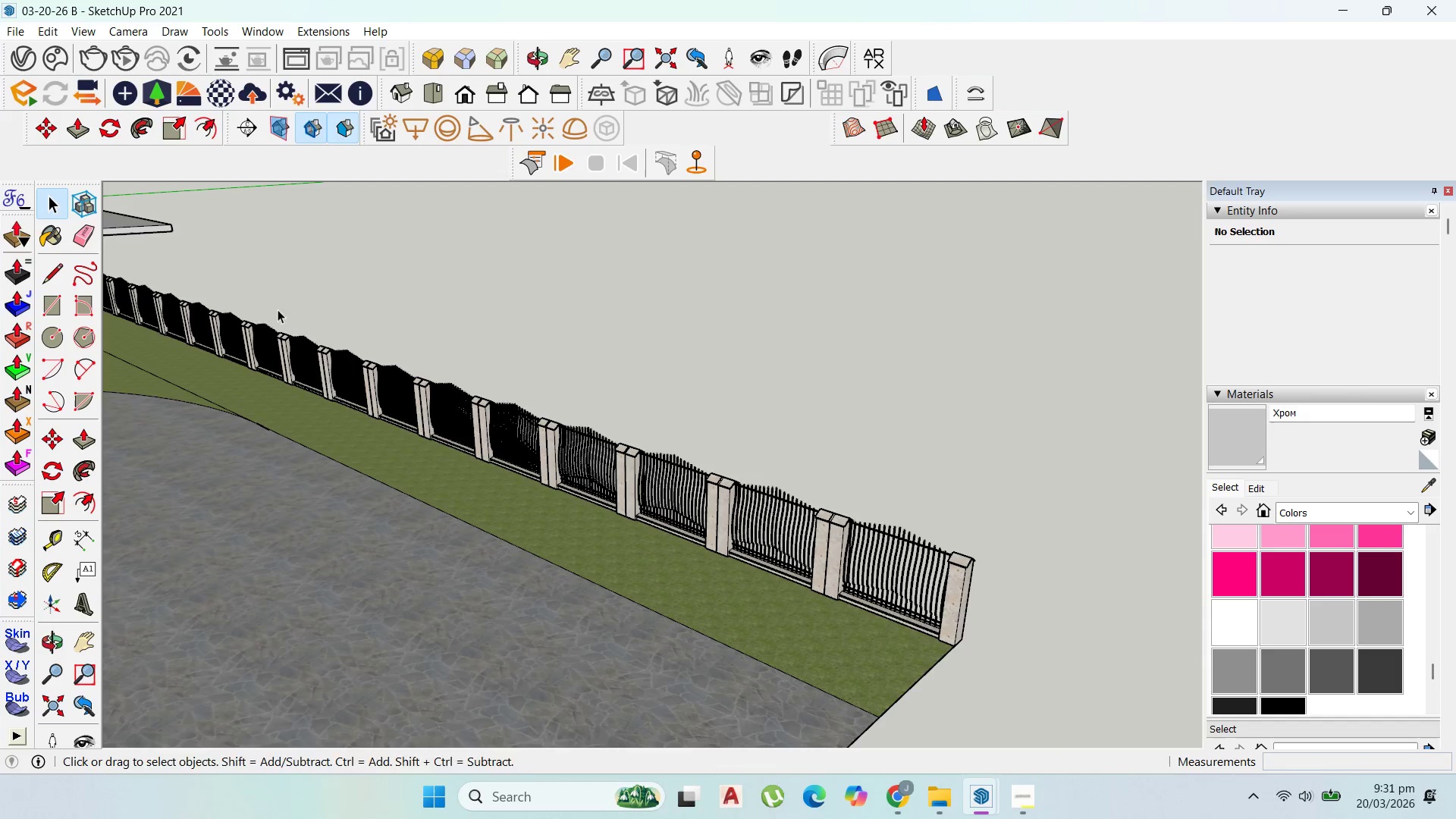 
scroll: coordinate [278, 316], scroll_direction: down, amount: 1.0
 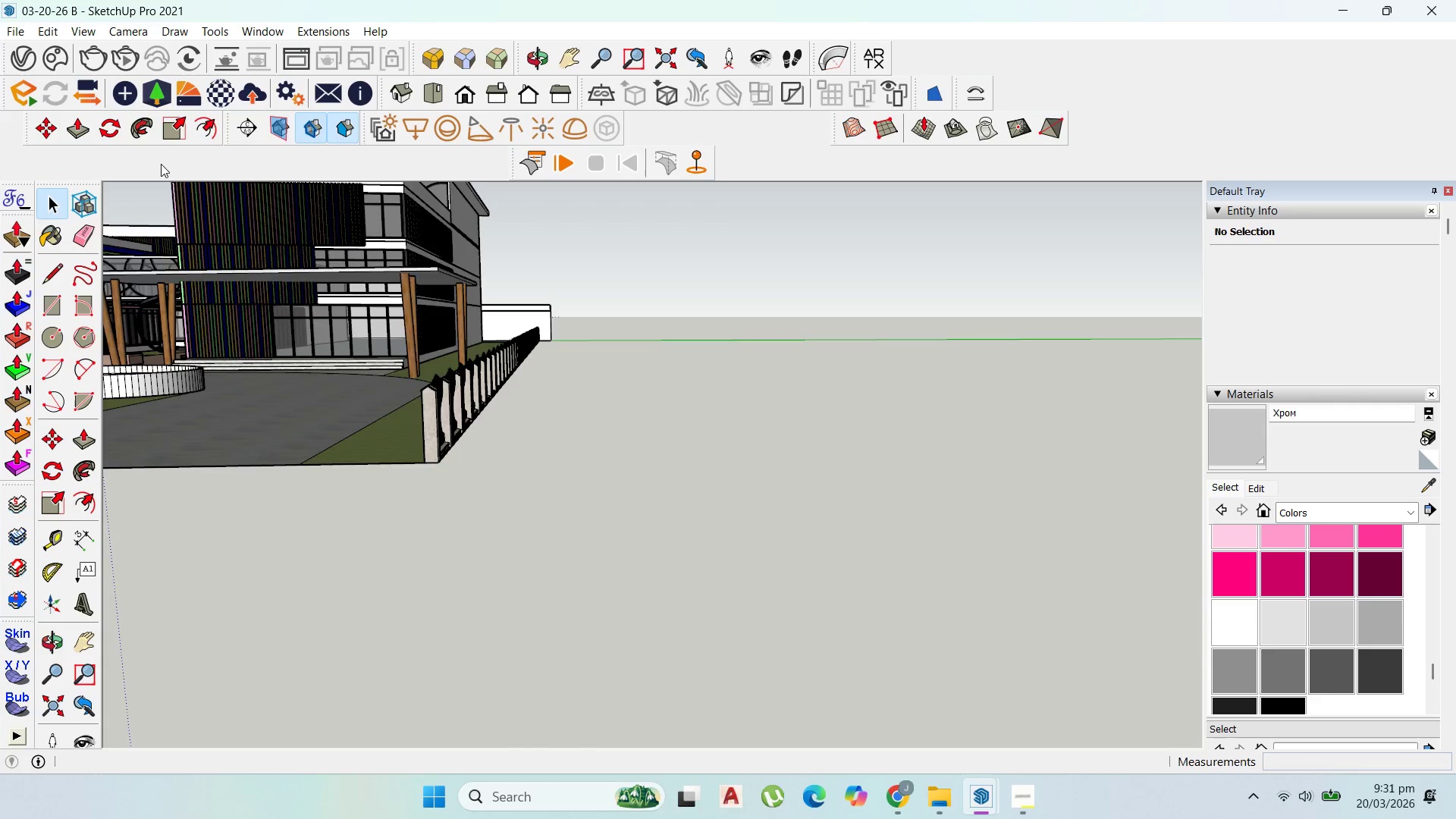 
scroll: coordinate [544, 560], scroll_direction: up, amount: 33.0
 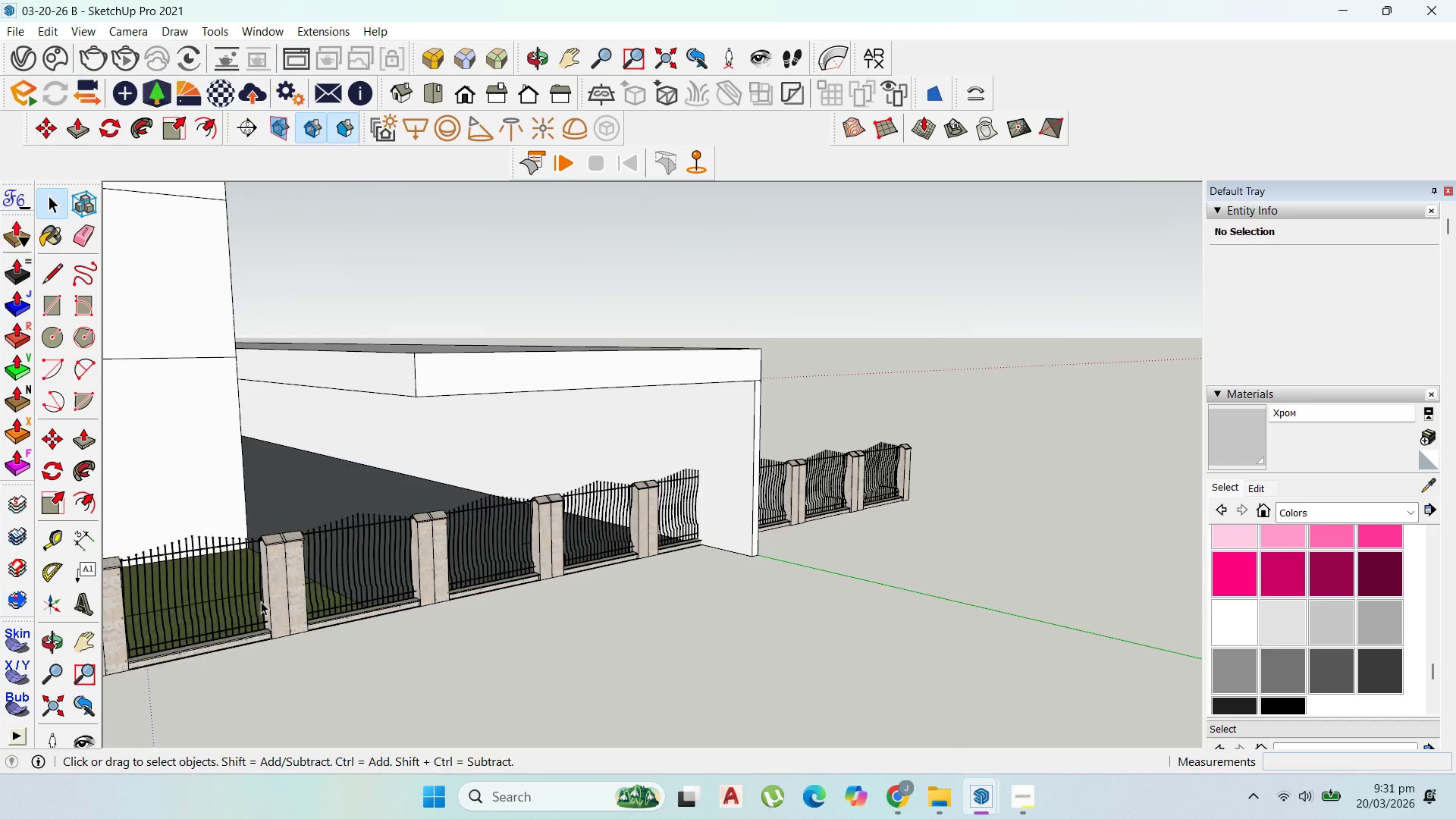 
scroll: coordinate [625, 536], scroll_direction: down, amount: 4.0
 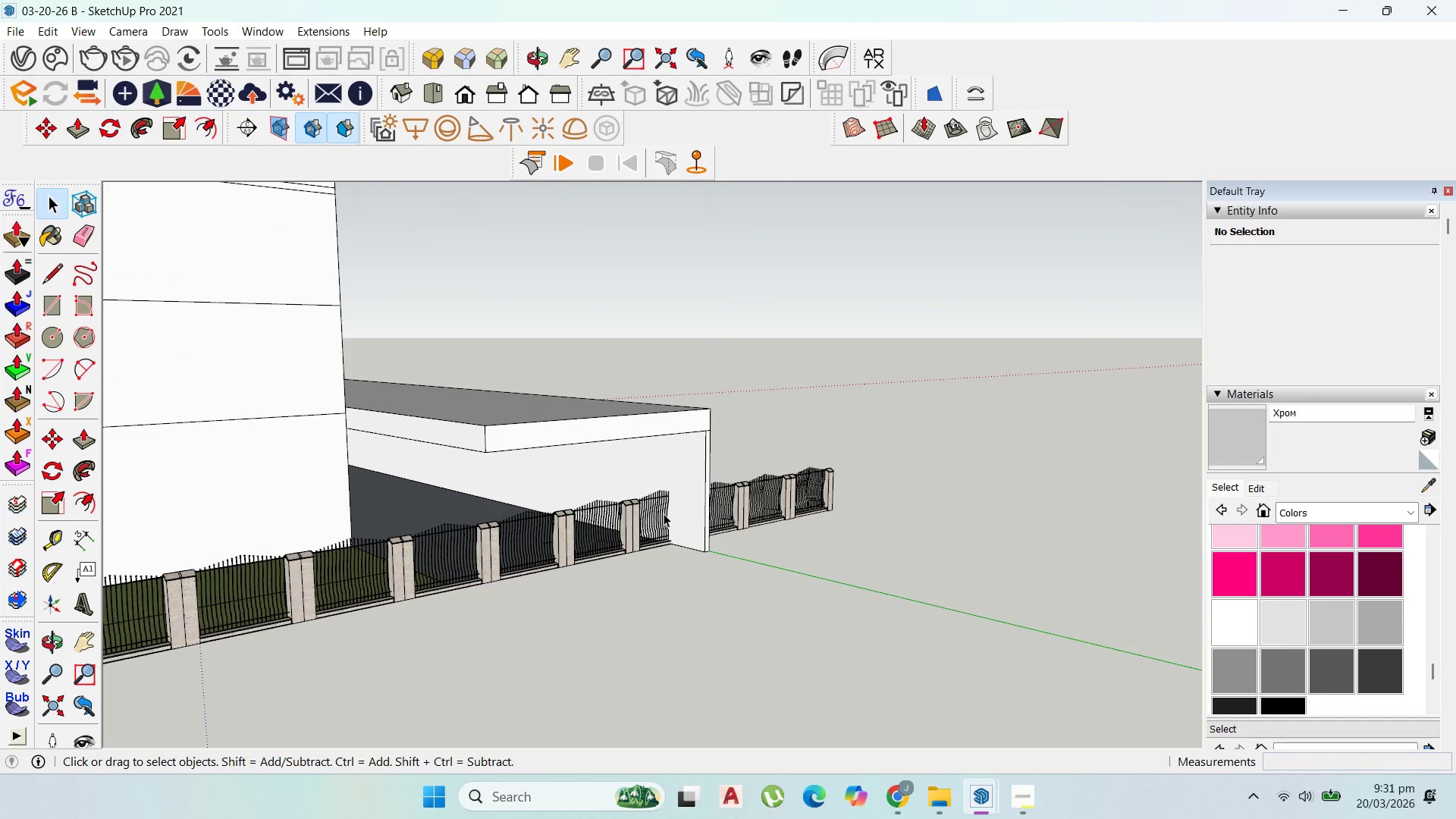 
scroll: coordinate [661, 513], scroll_direction: up, amount: 1.0
 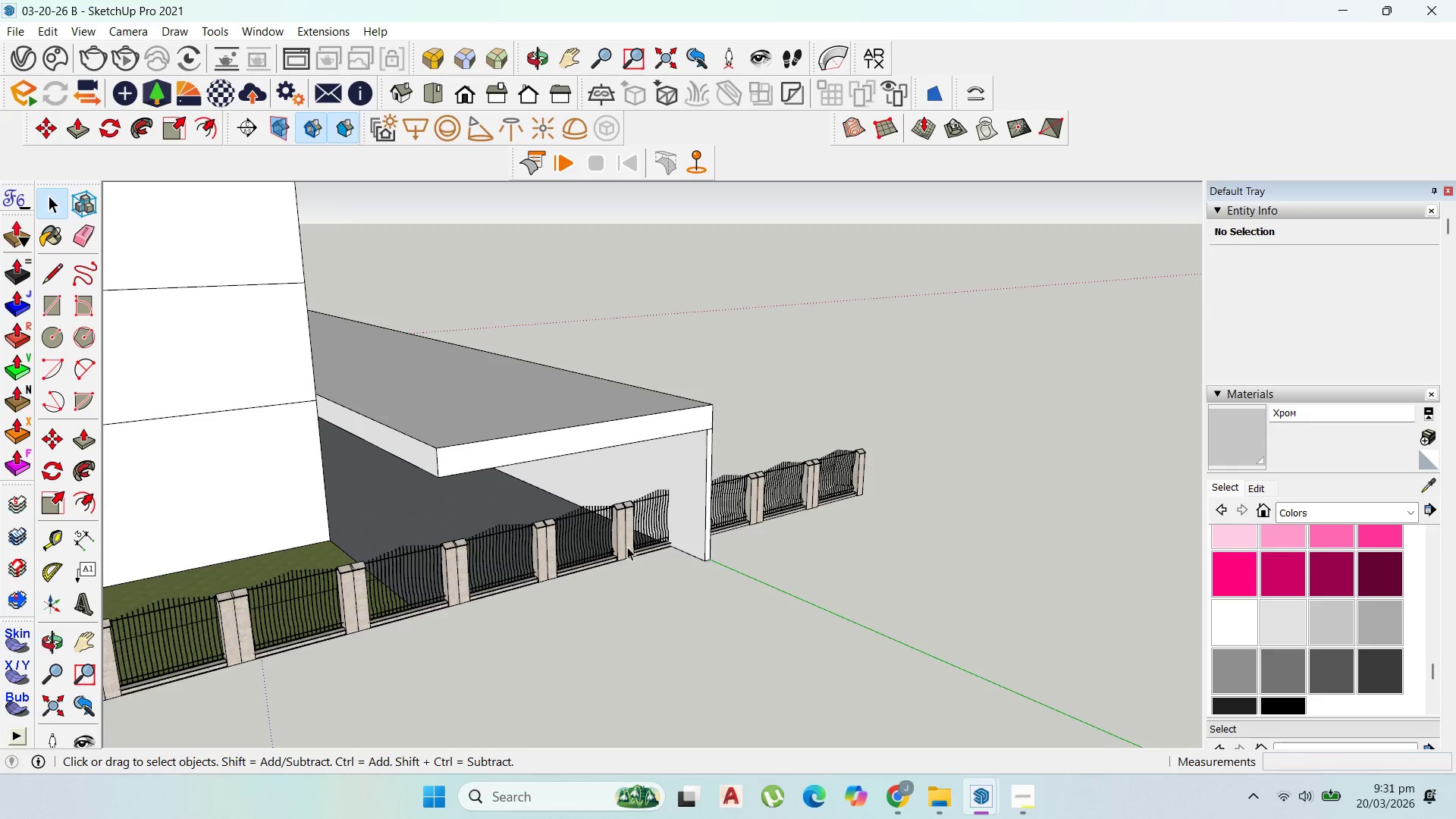 
left_click([627, 545])
 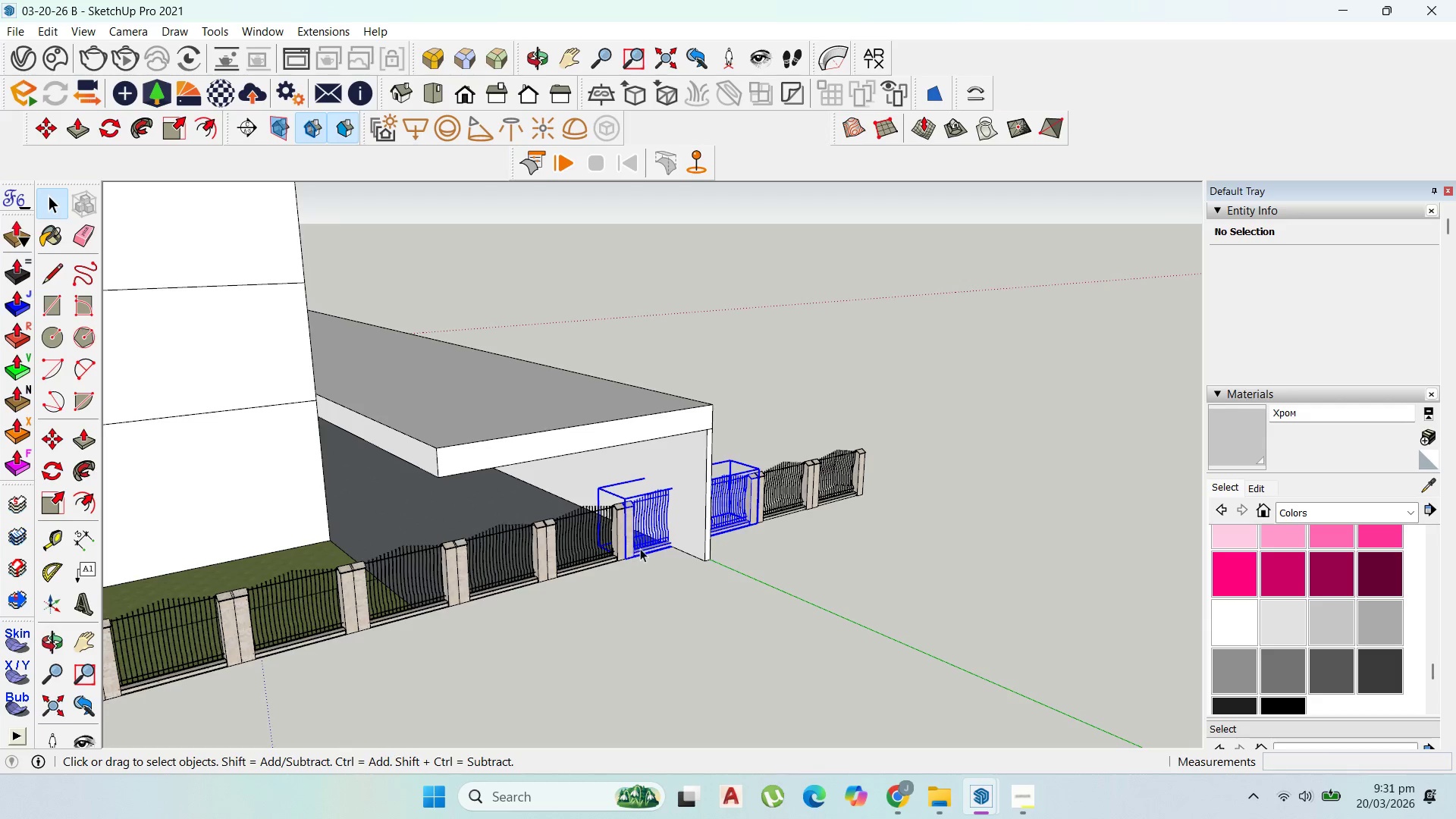 
scroll: coordinate [649, 555], scroll_direction: up, amount: 5.0
 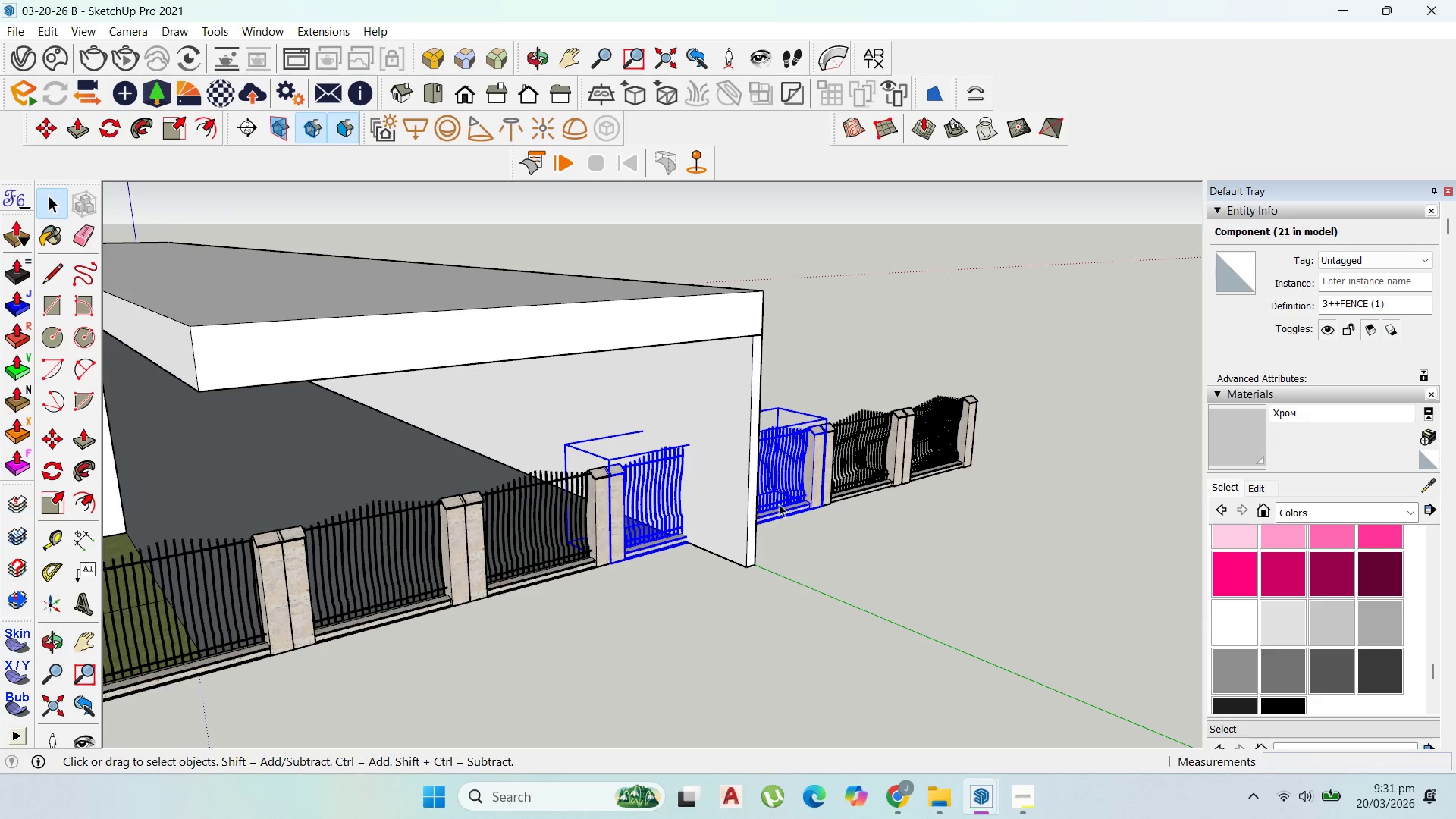 
key(Delete)
 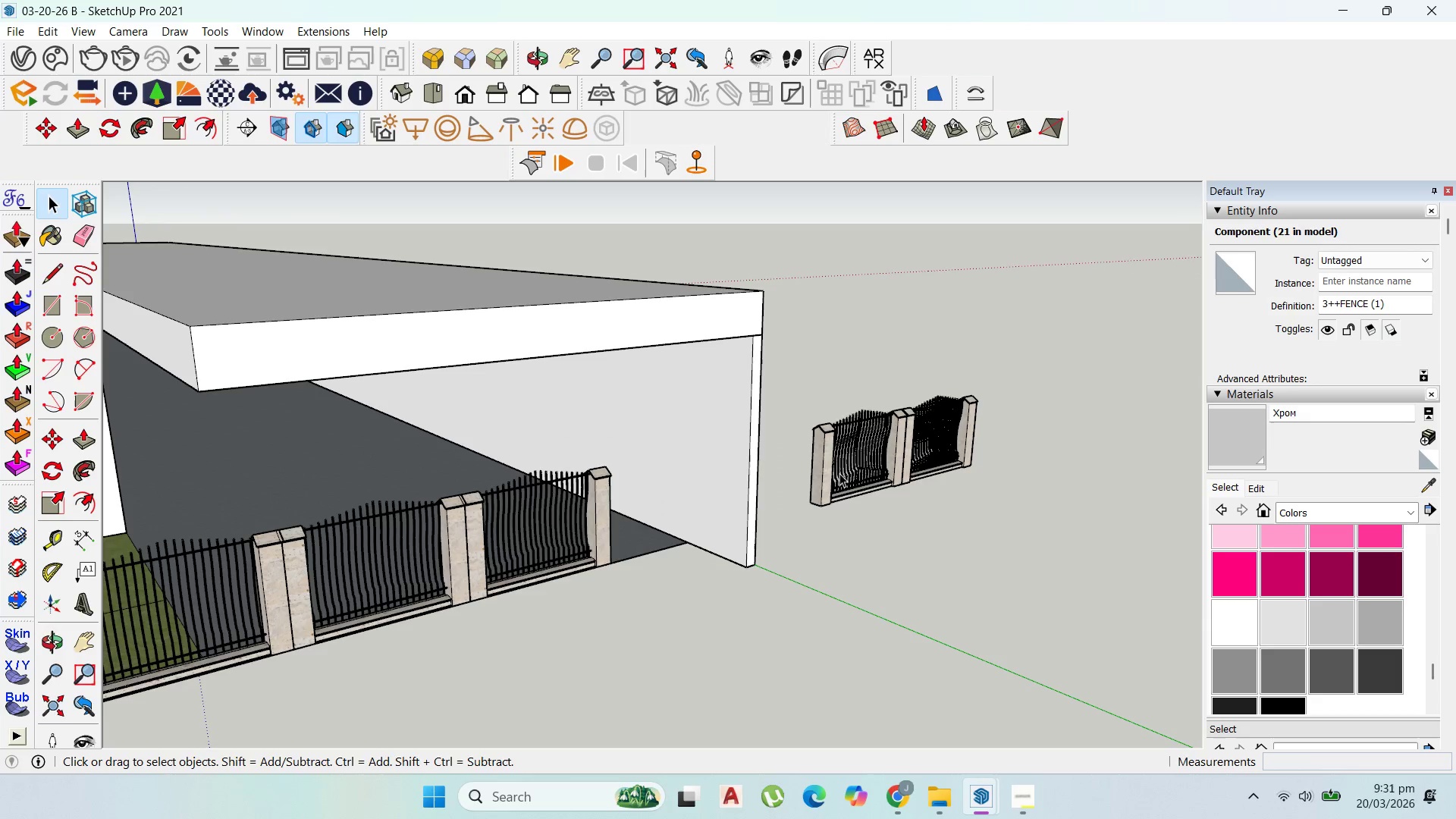 
left_click([846, 471])
 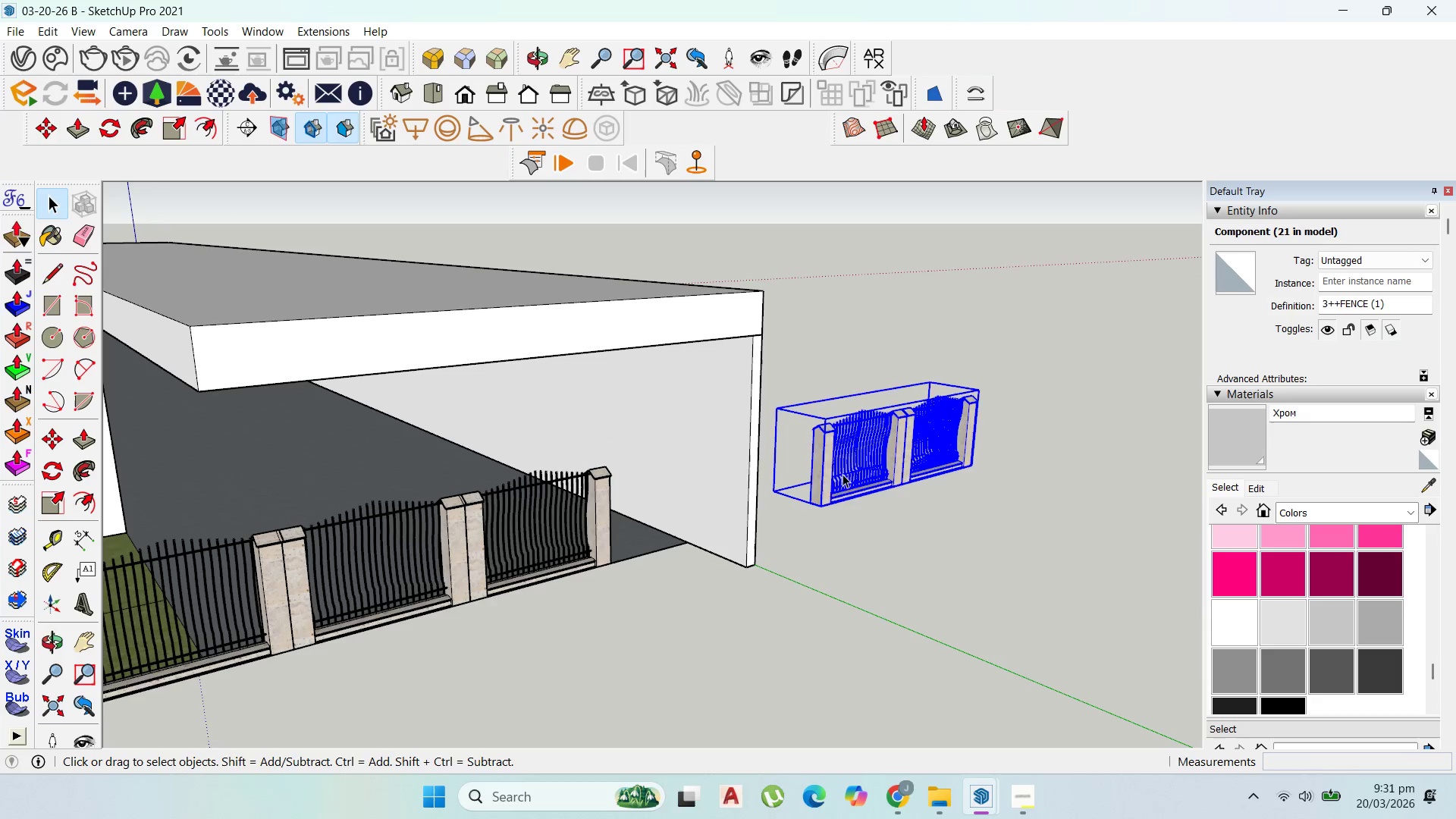 
key(Delete)
 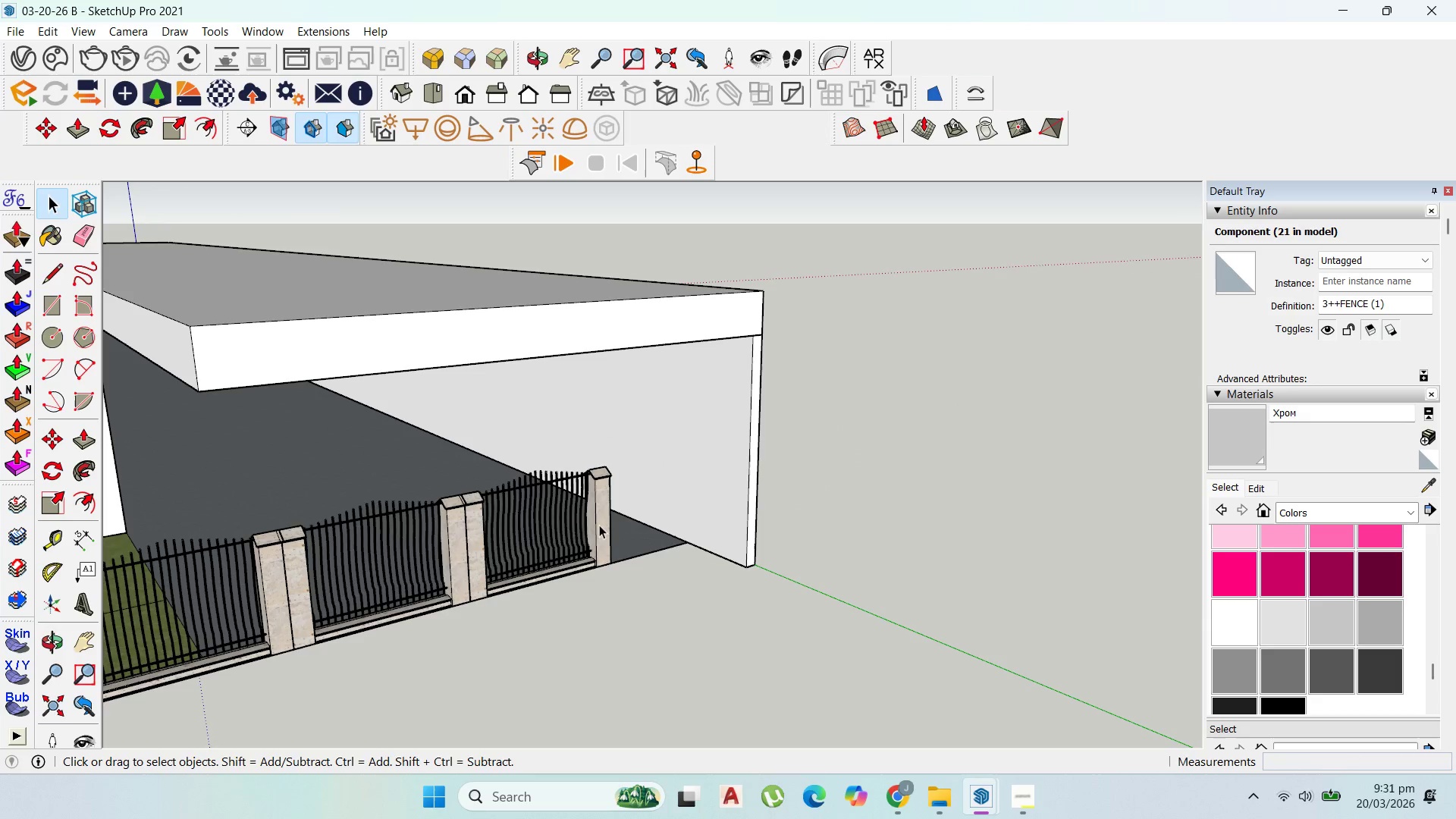 
left_click([592, 525])
 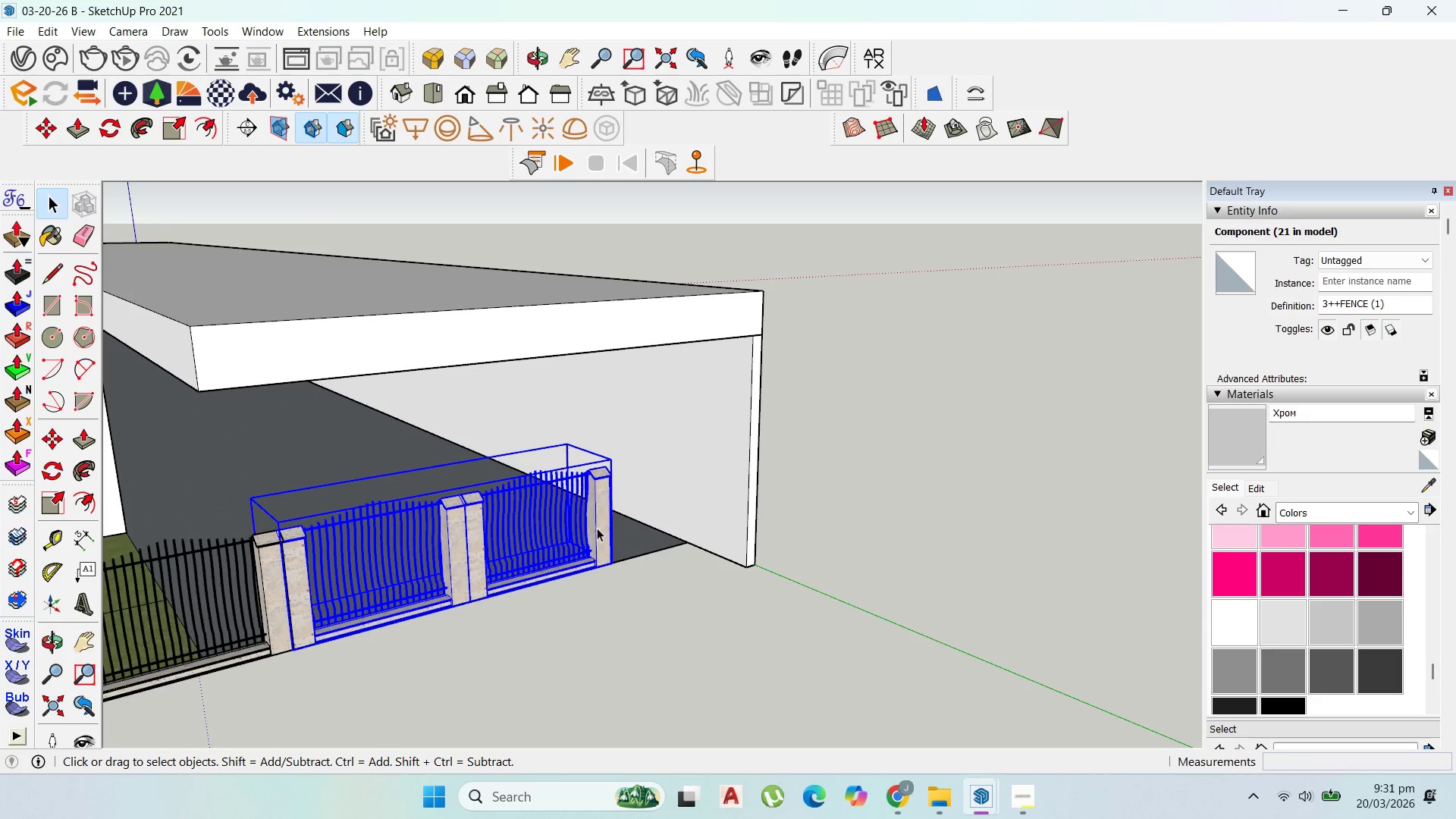 
key(Delete)
 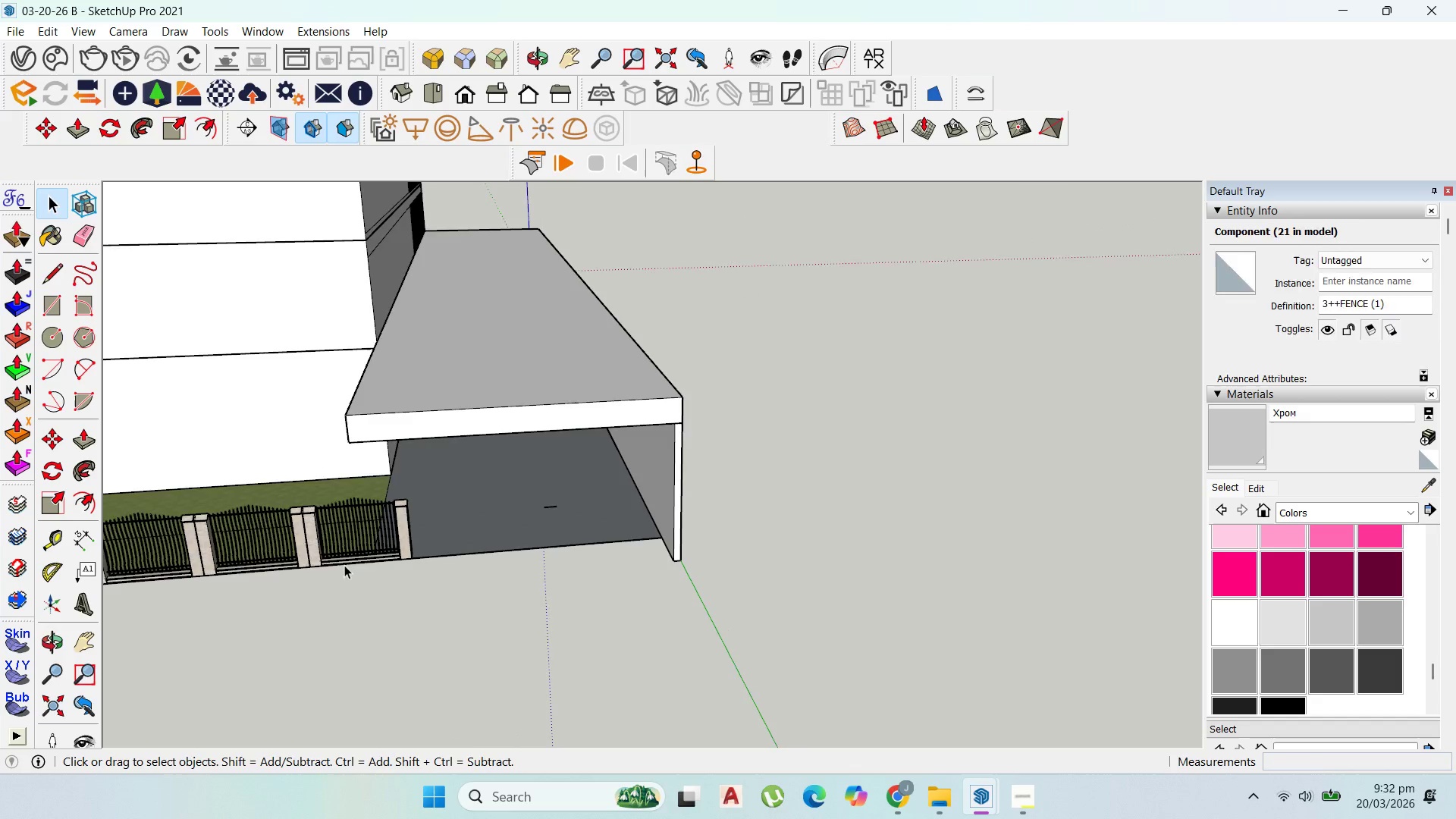 
scroll: coordinate [606, 537], scroll_direction: down, amount: 6.0
 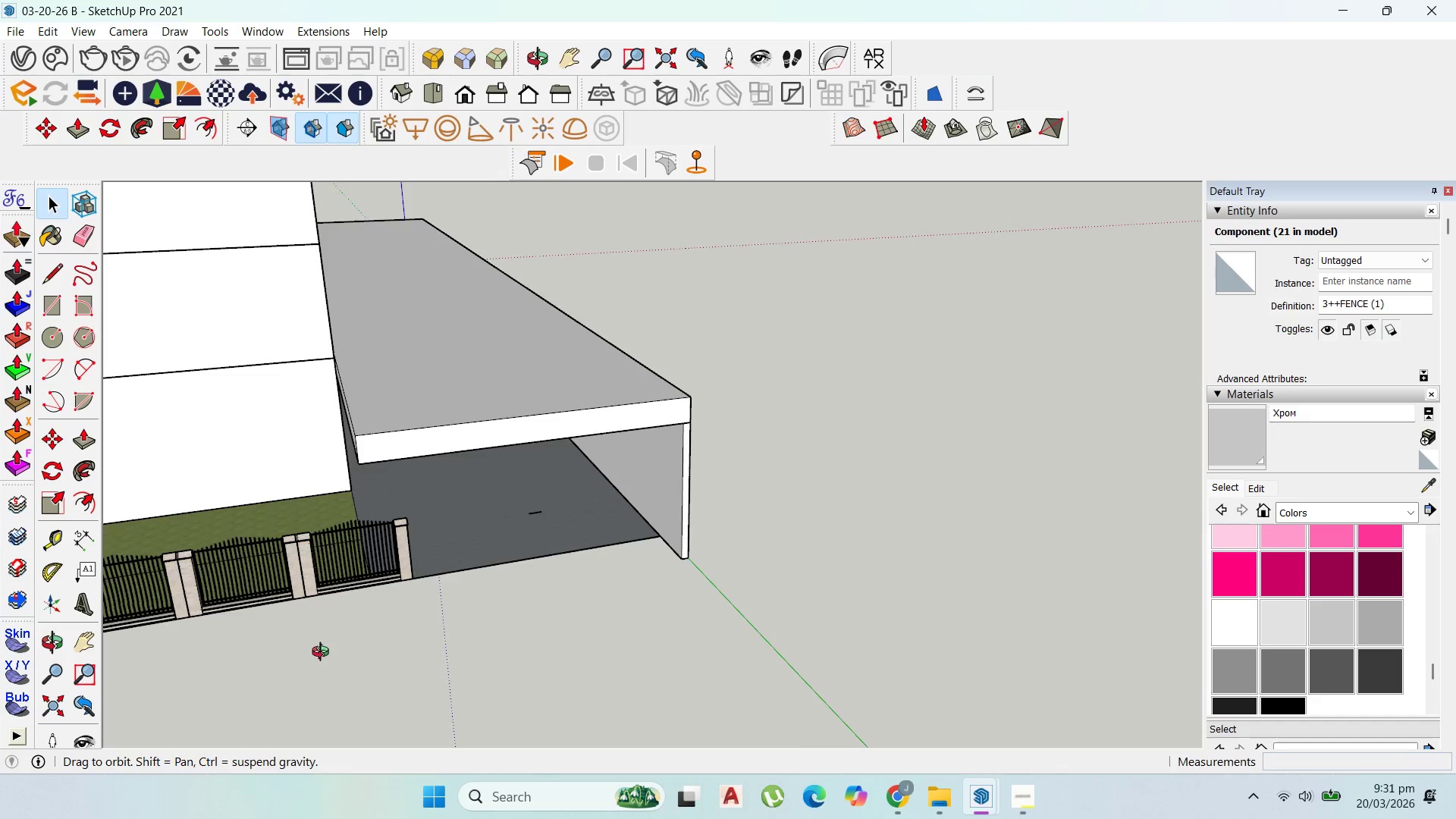 
left_click([381, 531])
 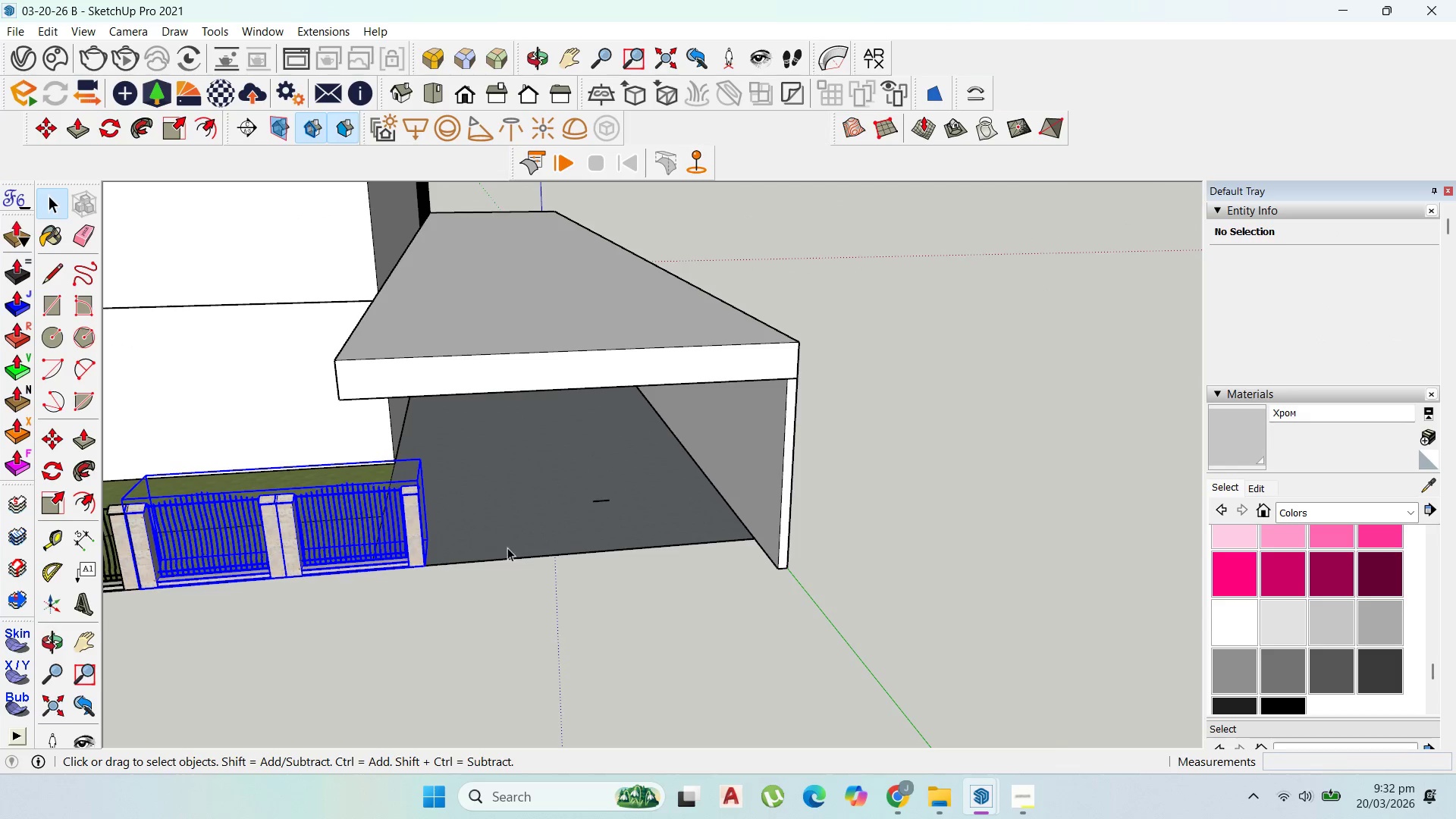 
scroll: coordinate [315, 510], scroll_direction: up, amount: 5.0
 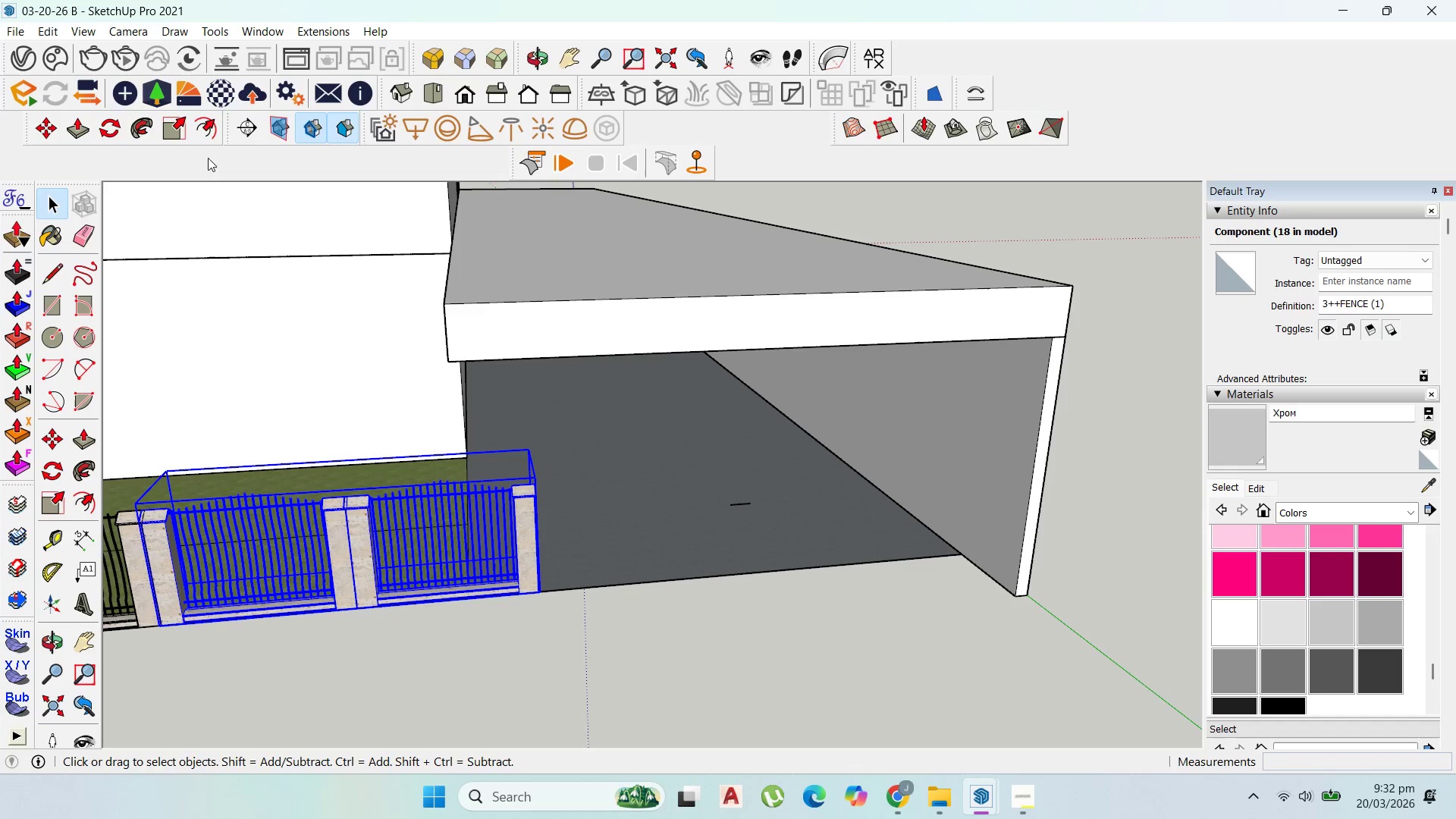 
scroll: coordinate [799, 592], scroll_direction: down, amount: 3.0
 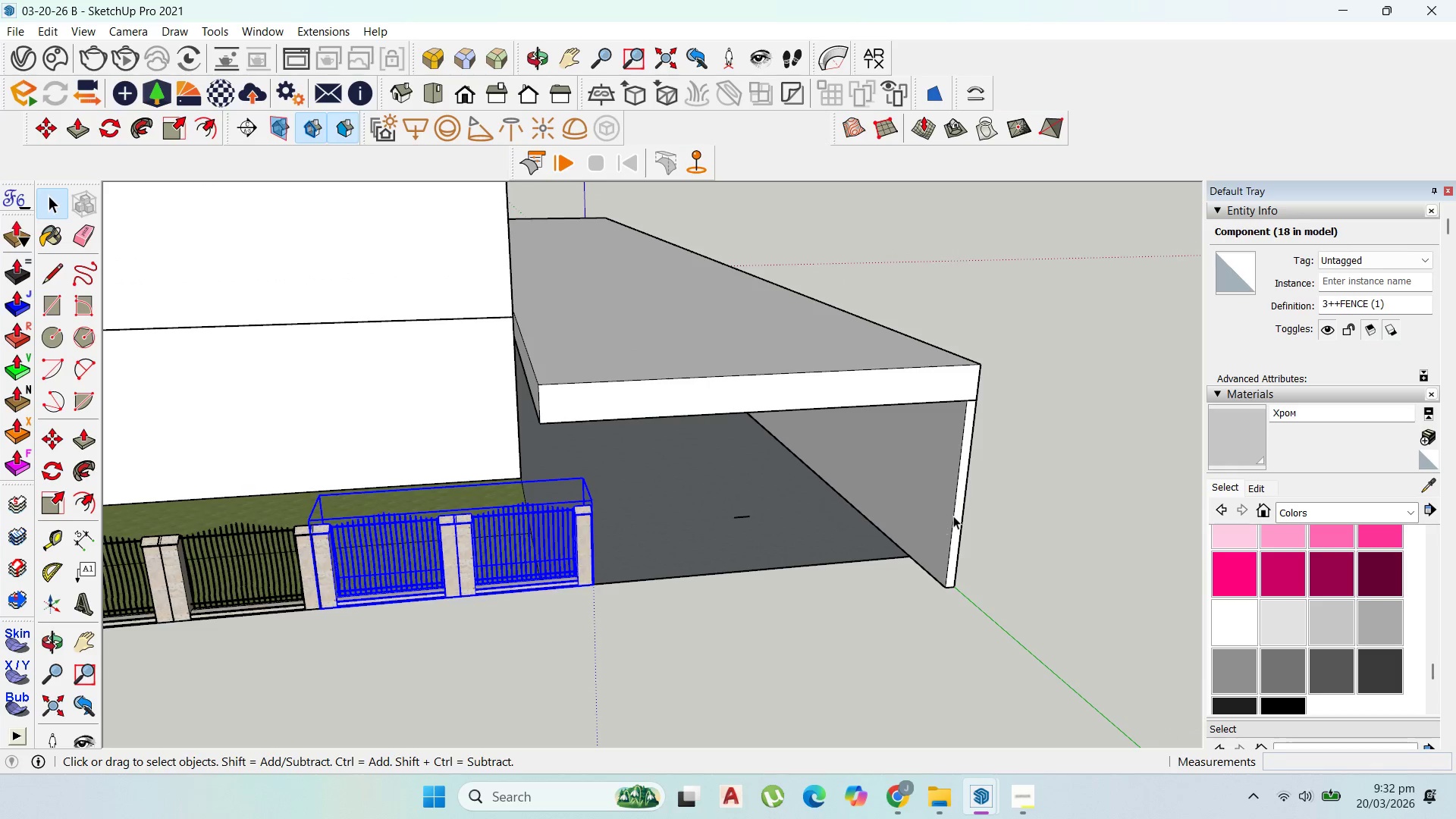 
double_click([953, 516])
 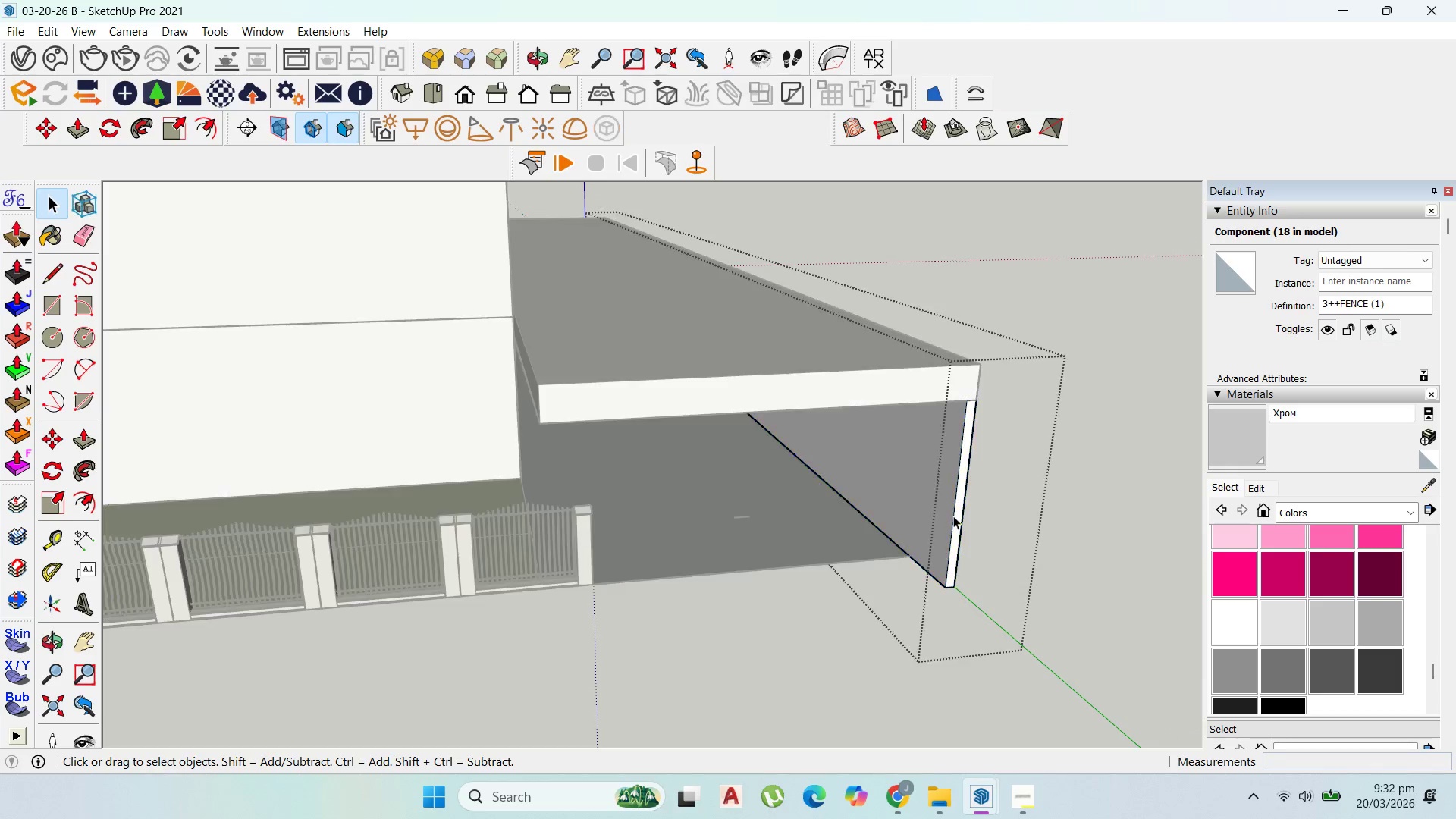 
triple_click([953, 516])
 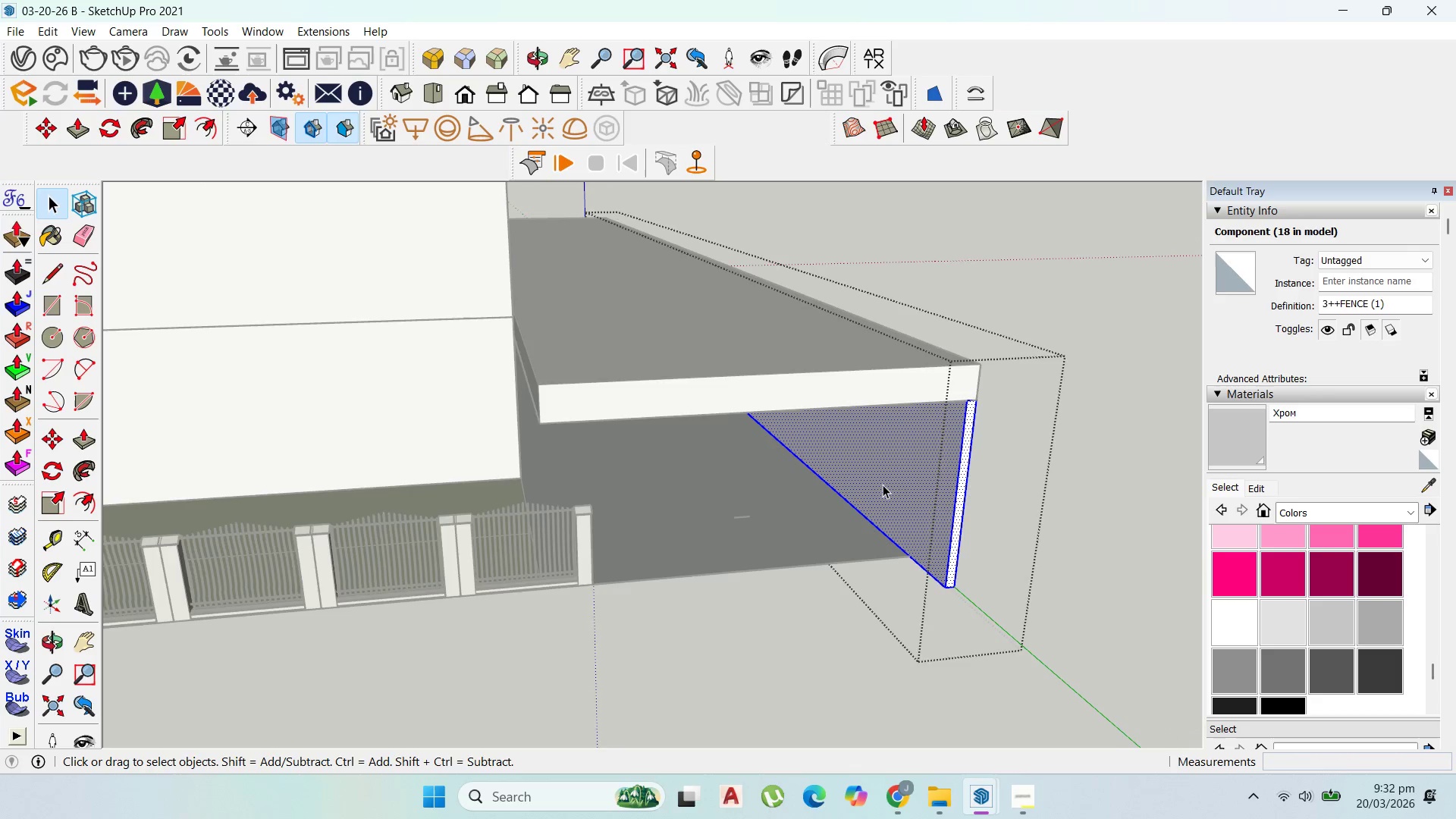 
scroll: coordinate [883, 485], scroll_direction: up, amount: 2.0
 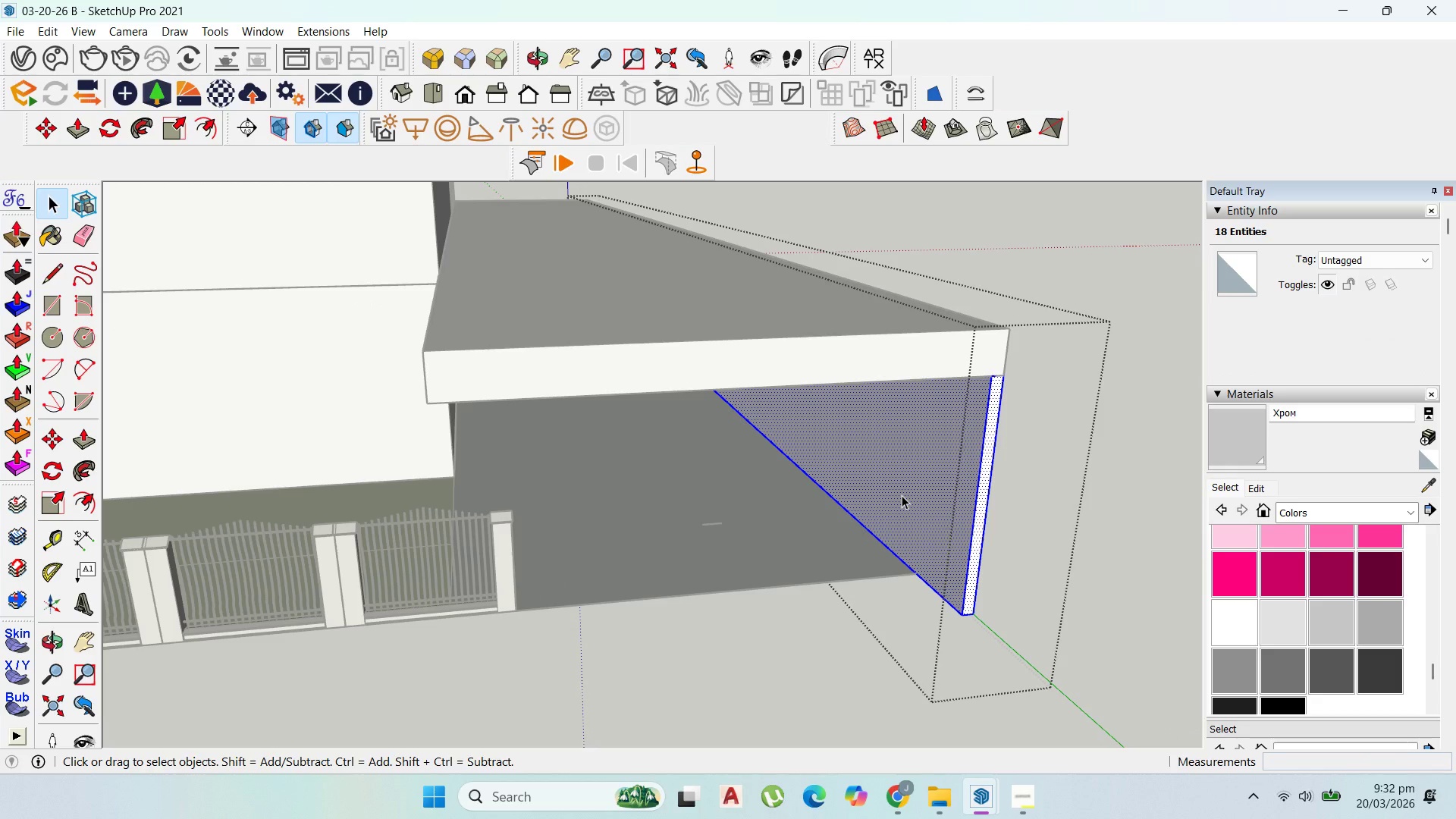 
key(P)
 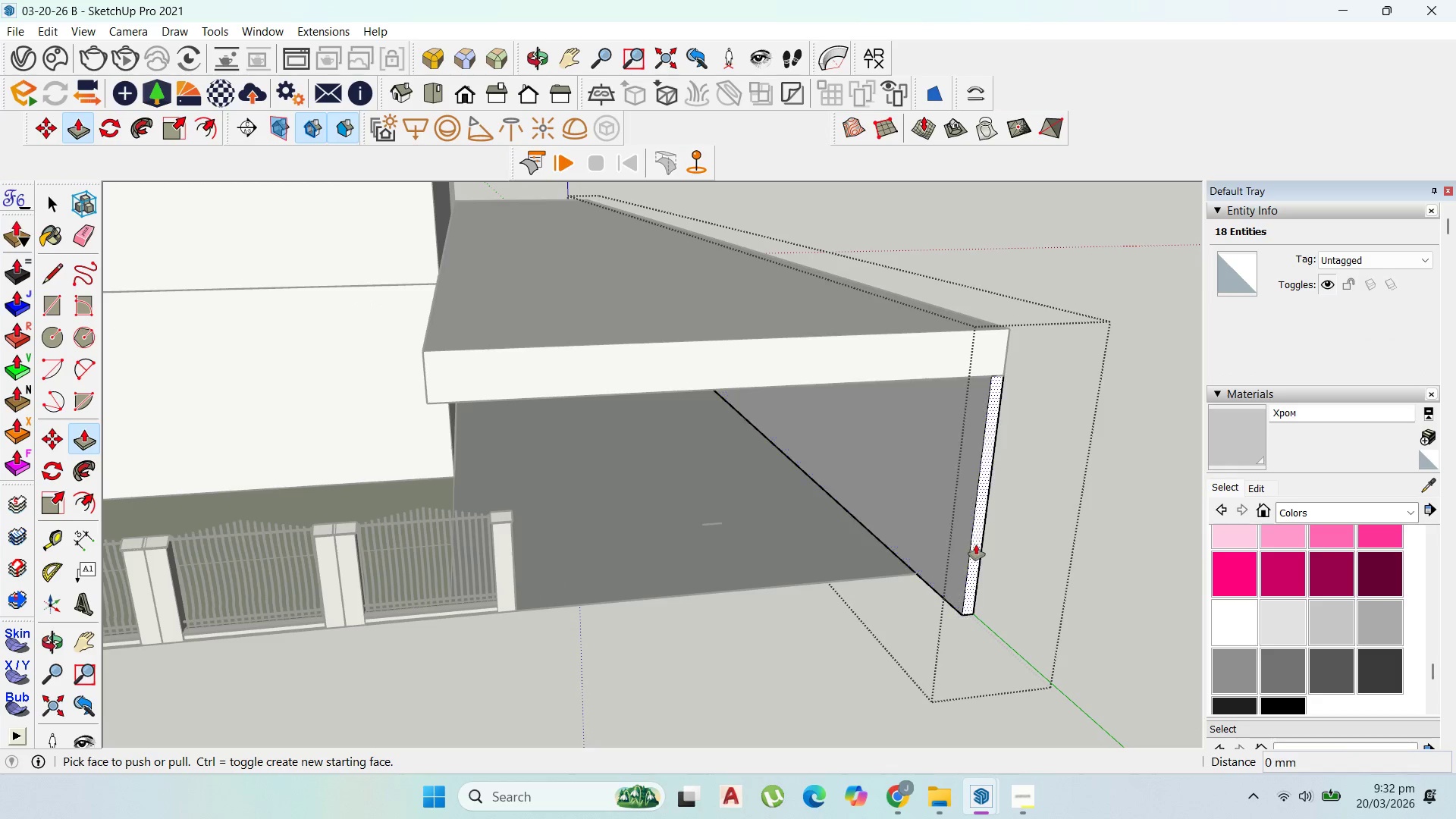 
left_click_drag(start_coordinate=[976, 544], to_coordinate=[835, 578])
 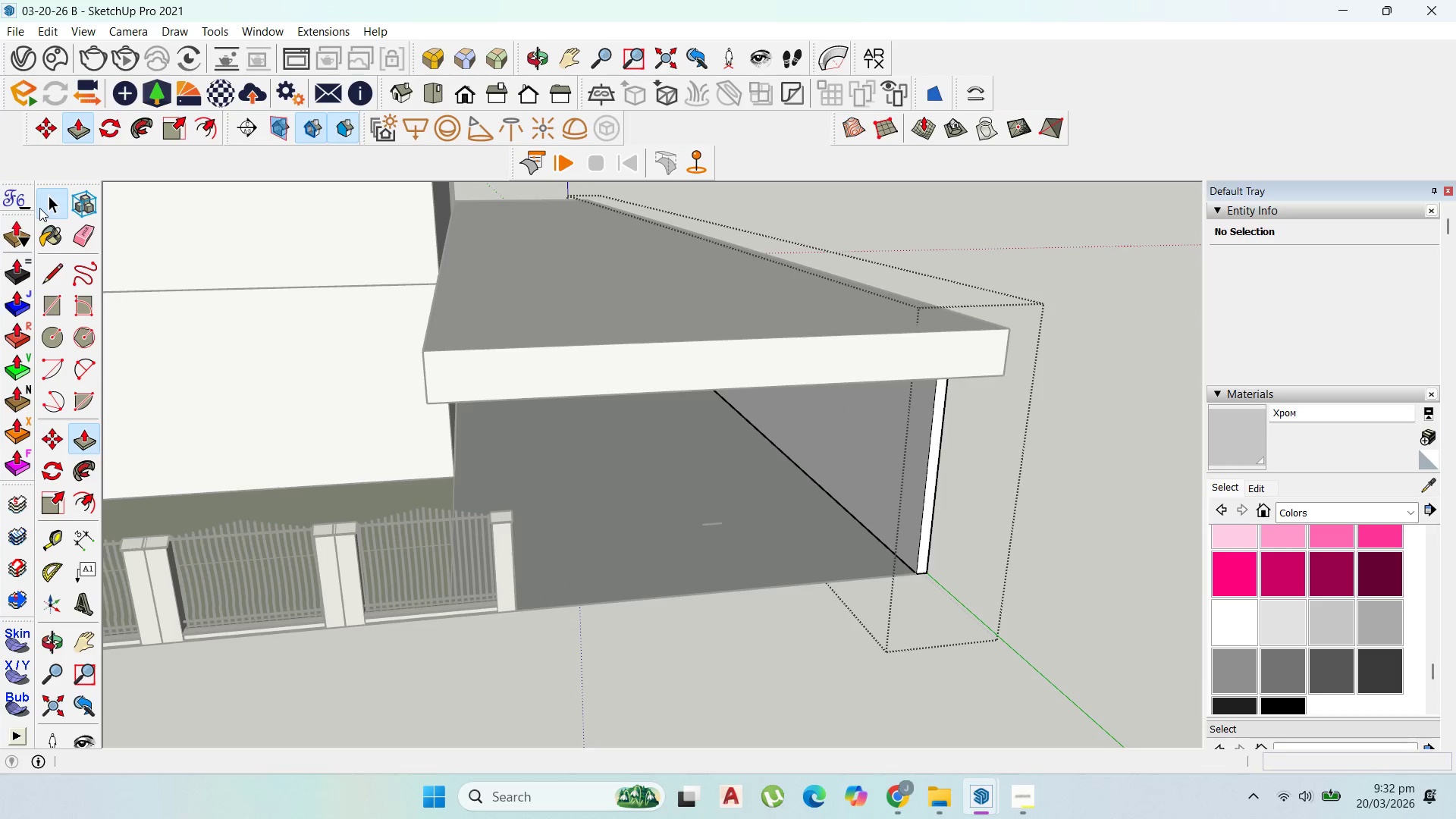 
double_click([42, 205])
 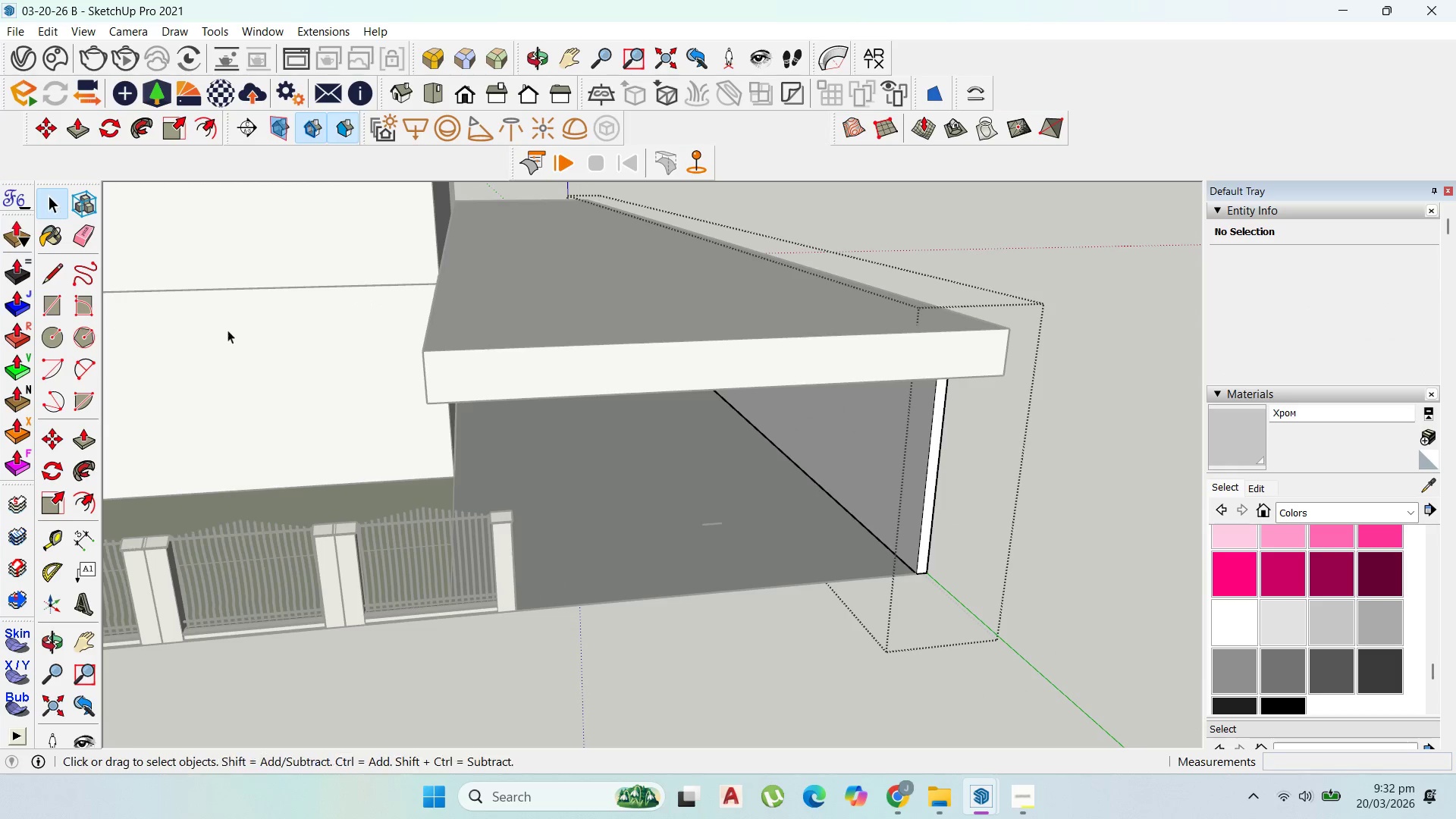 
key(Escape)
 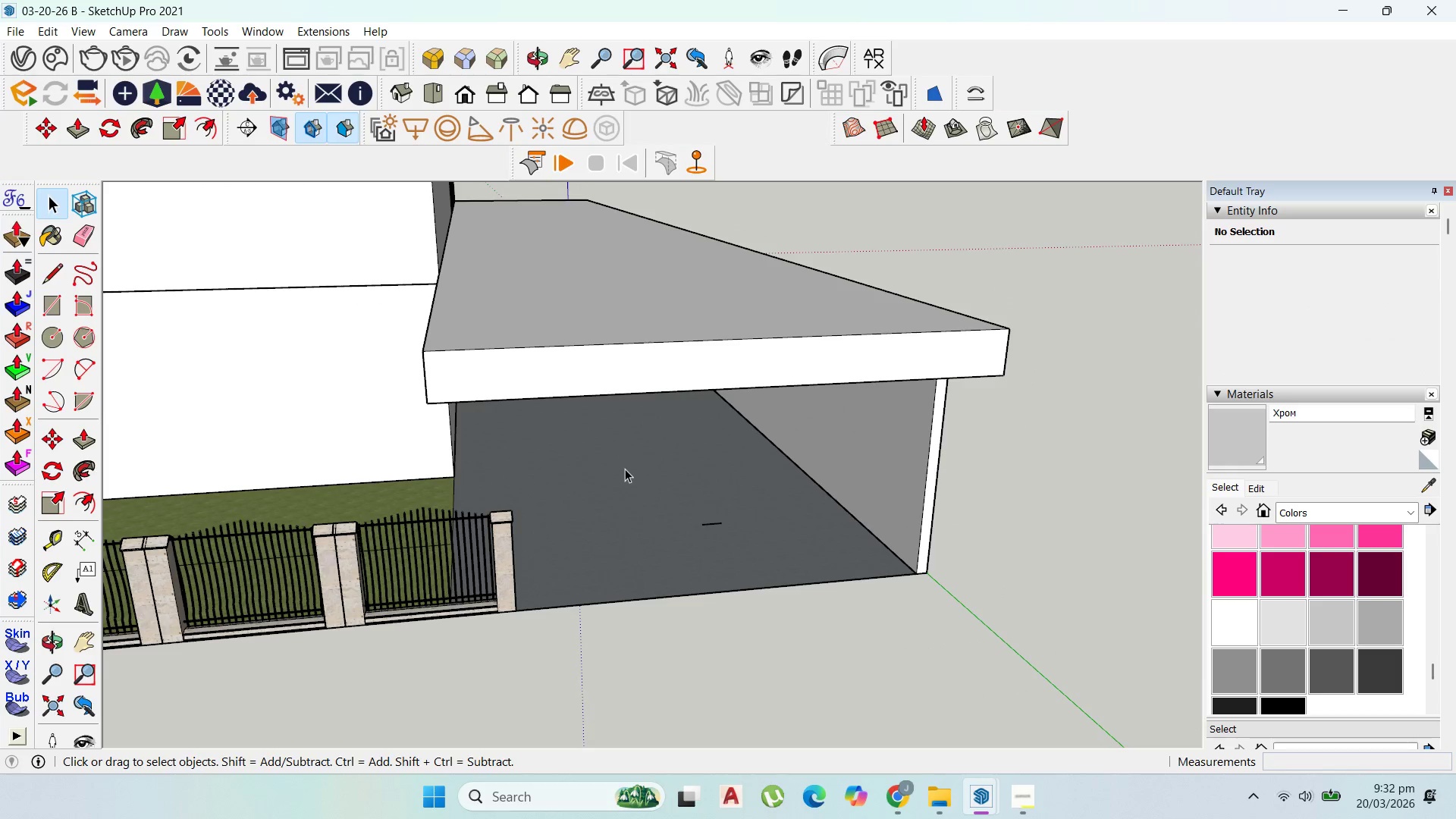 
key(Escape)
 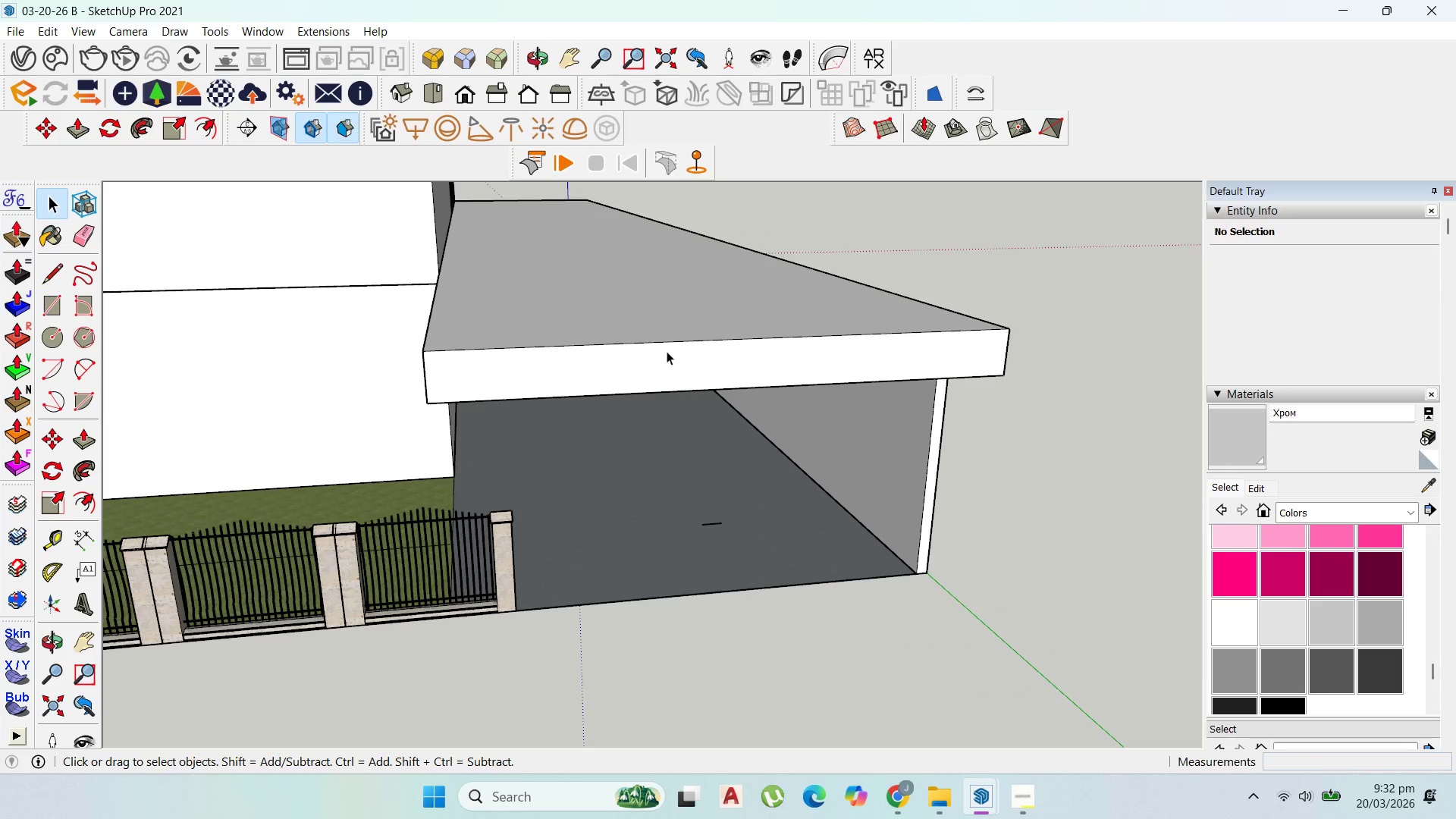 
double_click([667, 351])
 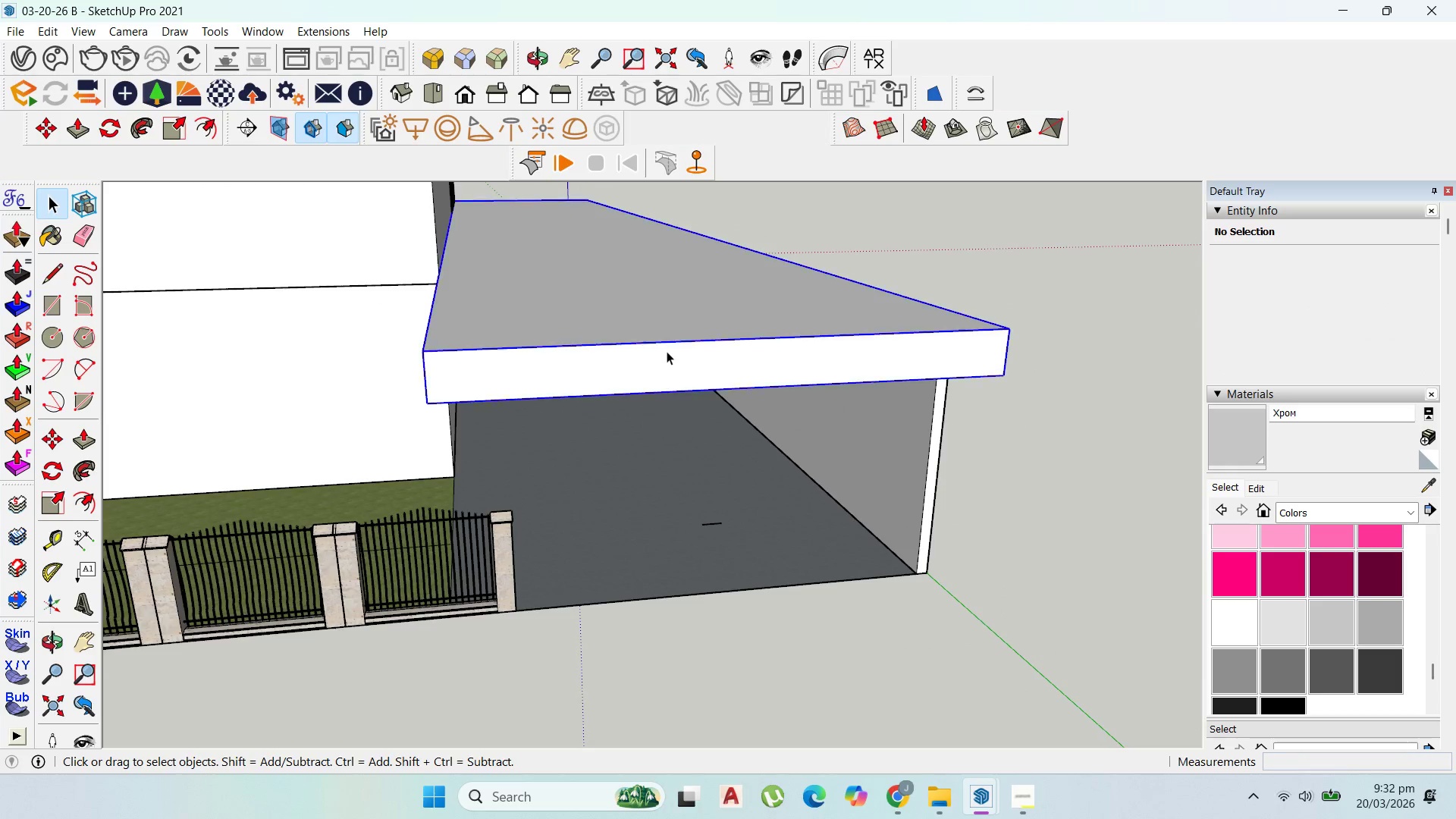 
triple_click([667, 351])
 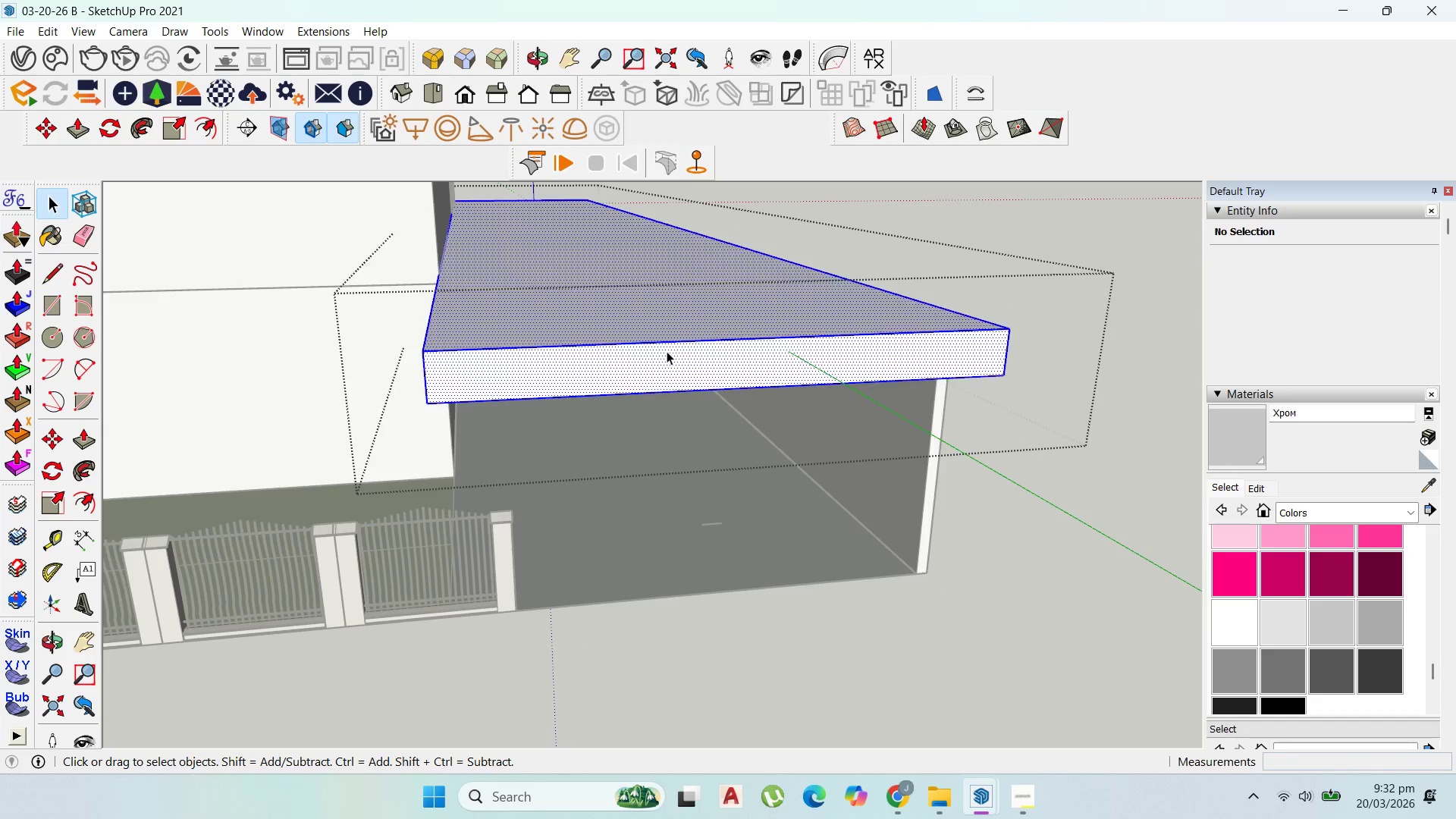 
triple_click([667, 351])
 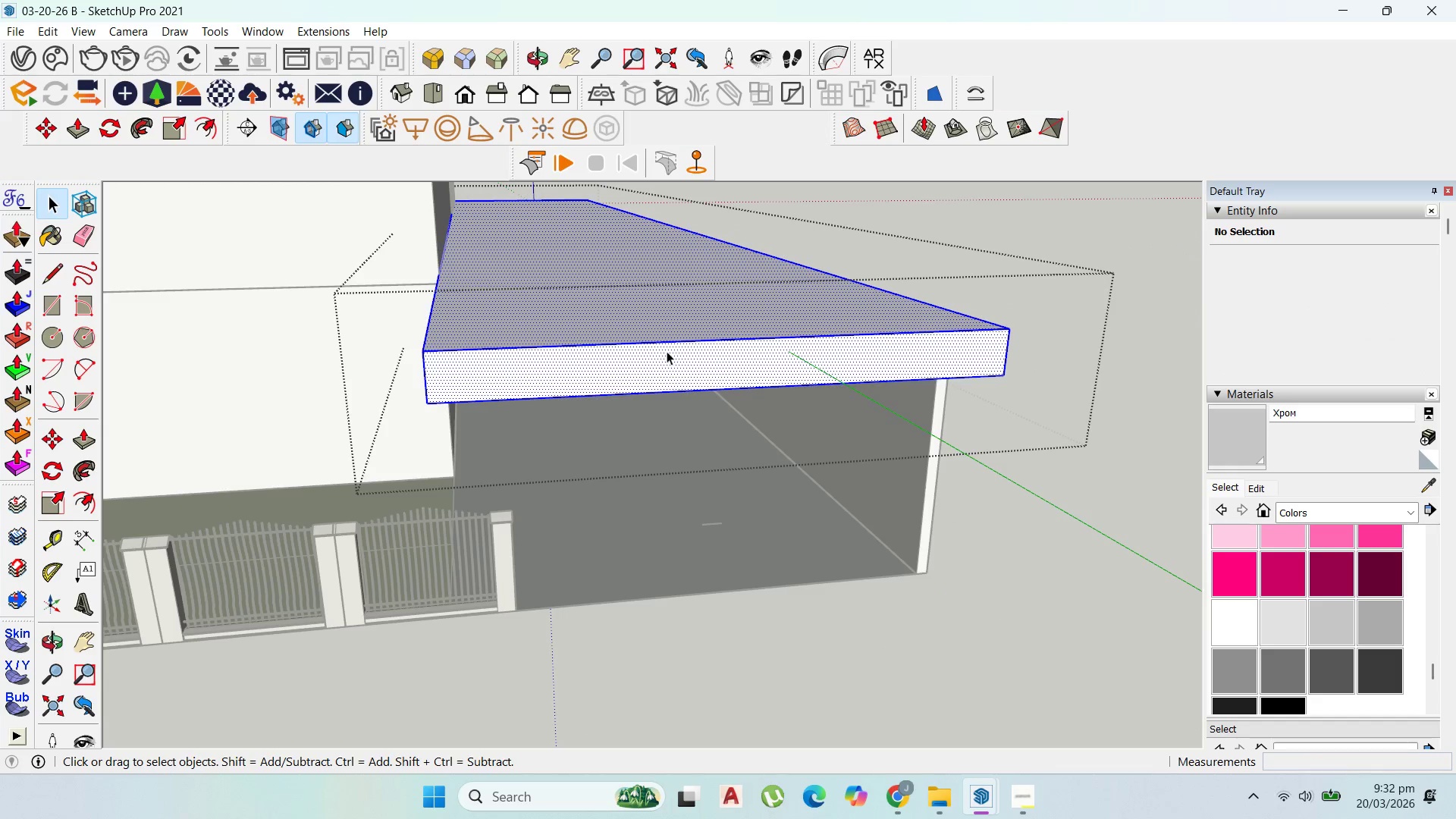 
triple_click([667, 351])
 